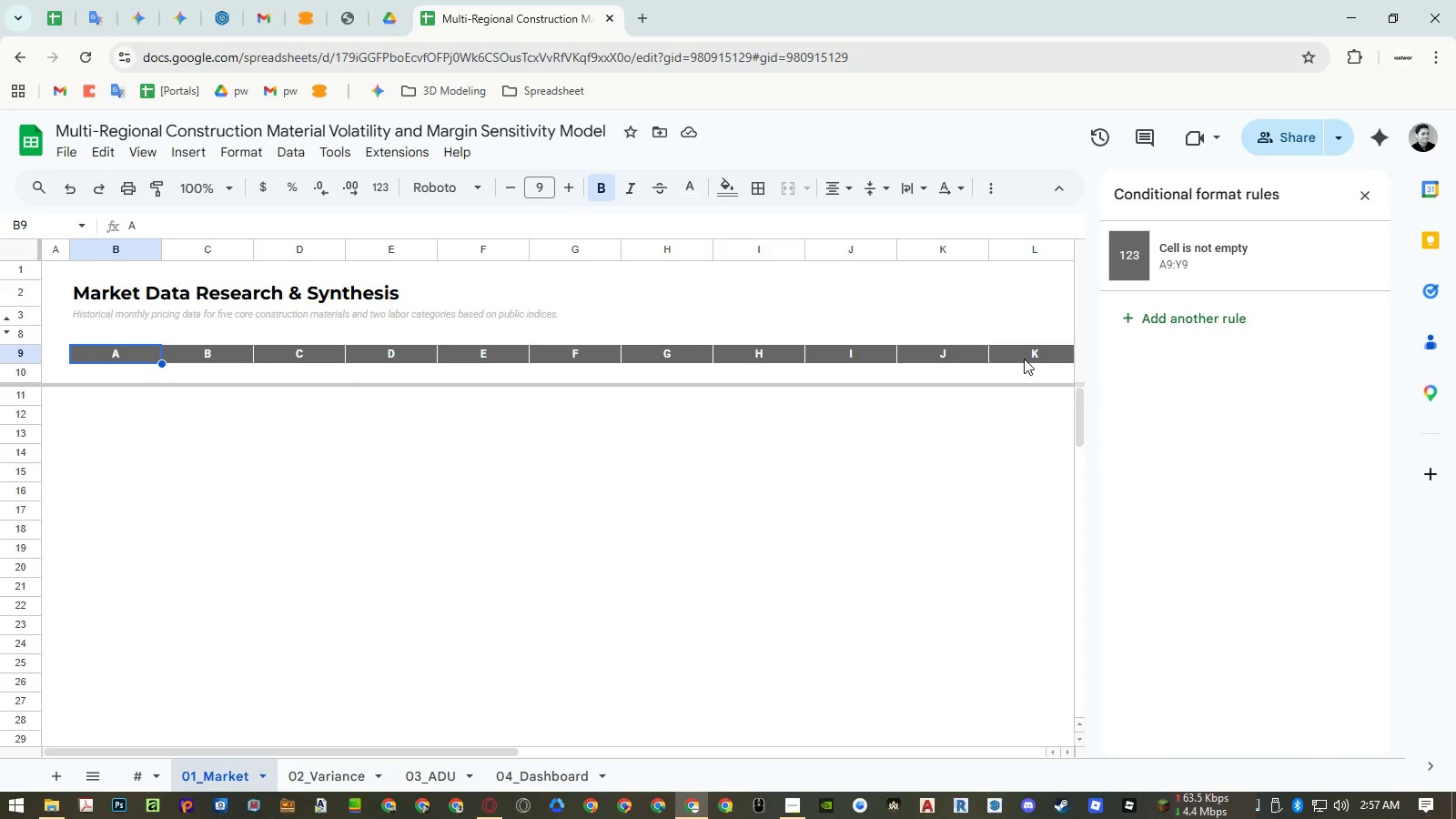 
type(mONTH)
key(Escape)
type(Month/Year)
 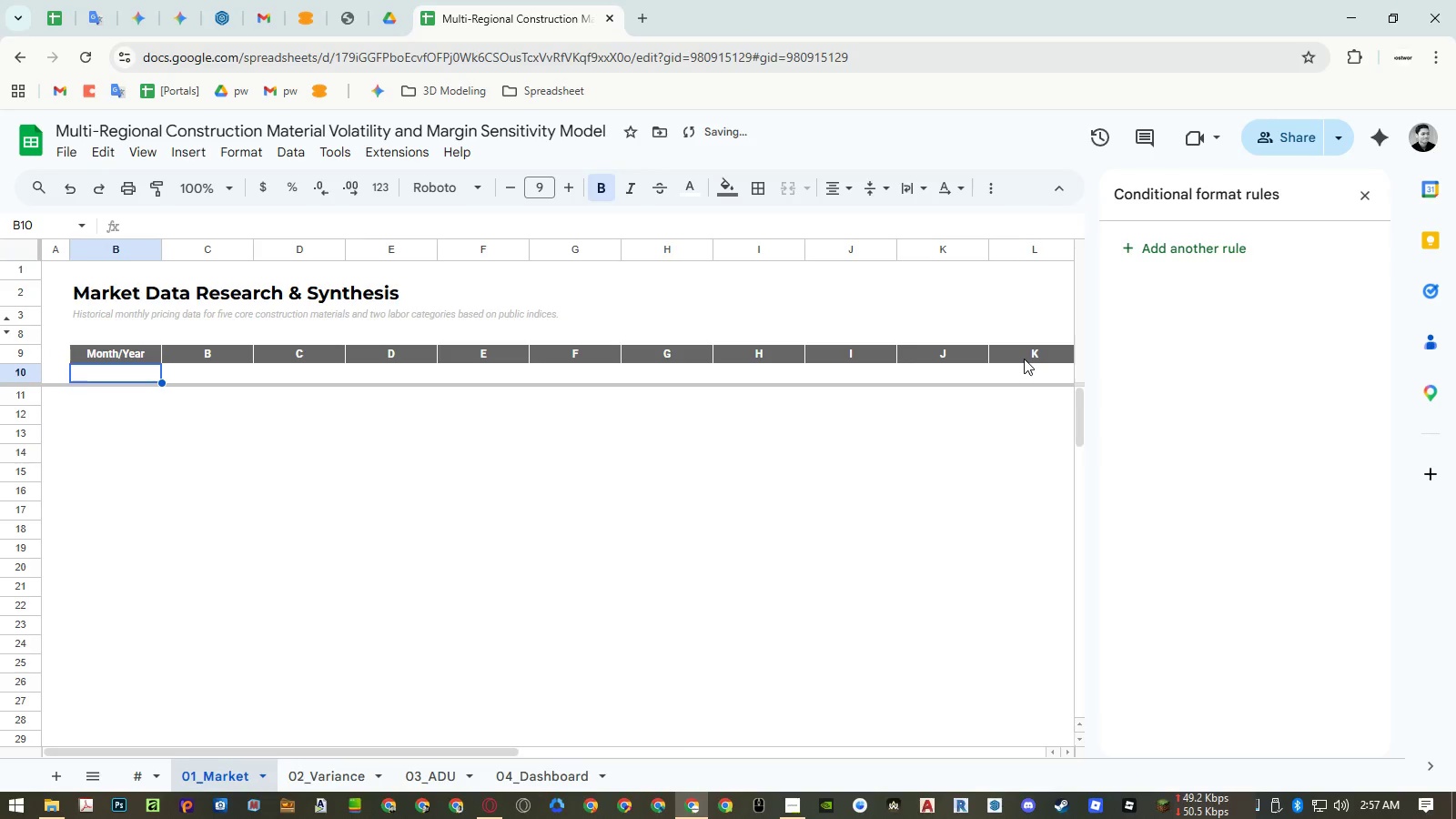 
 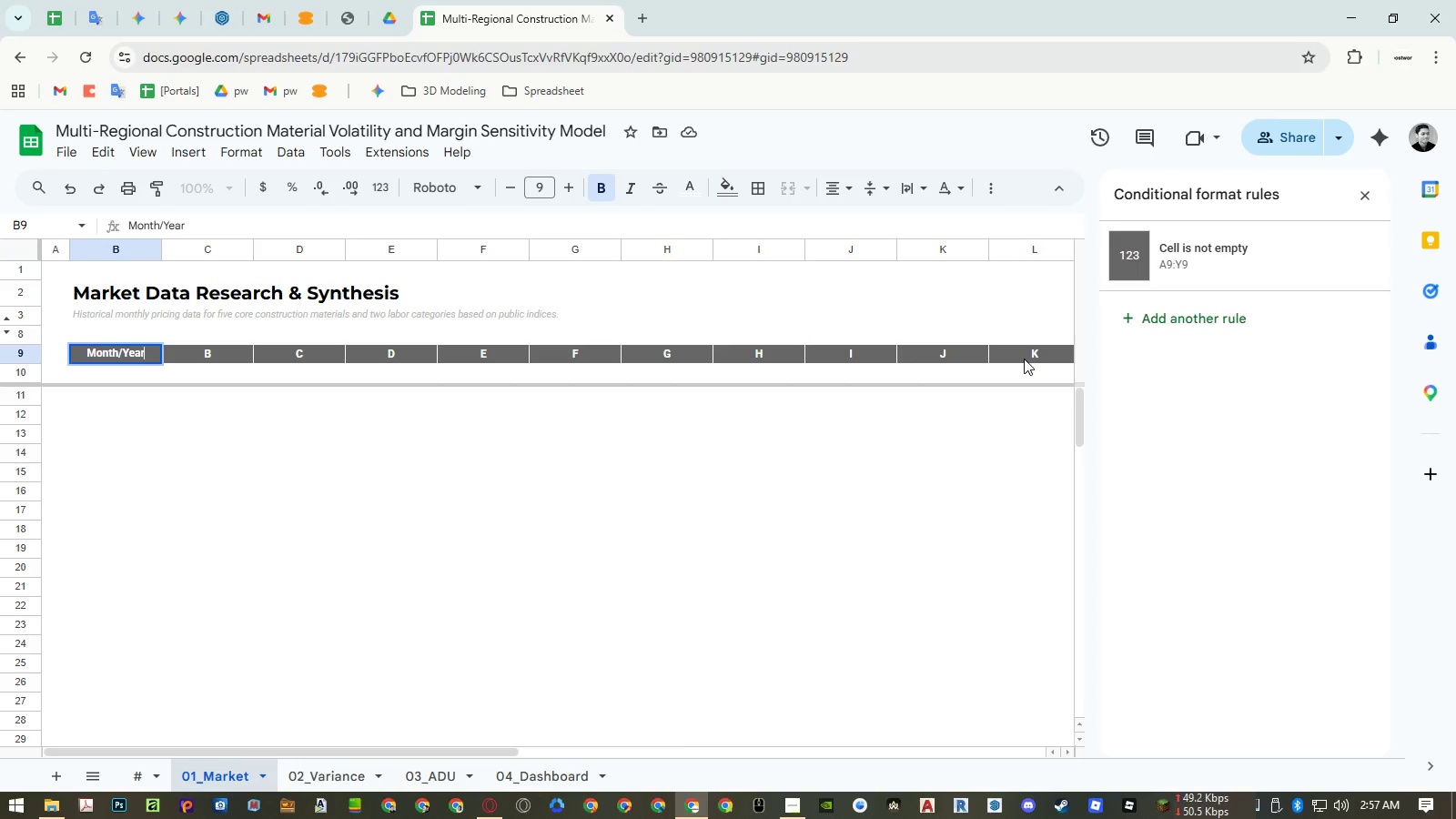 
key(Enter)
 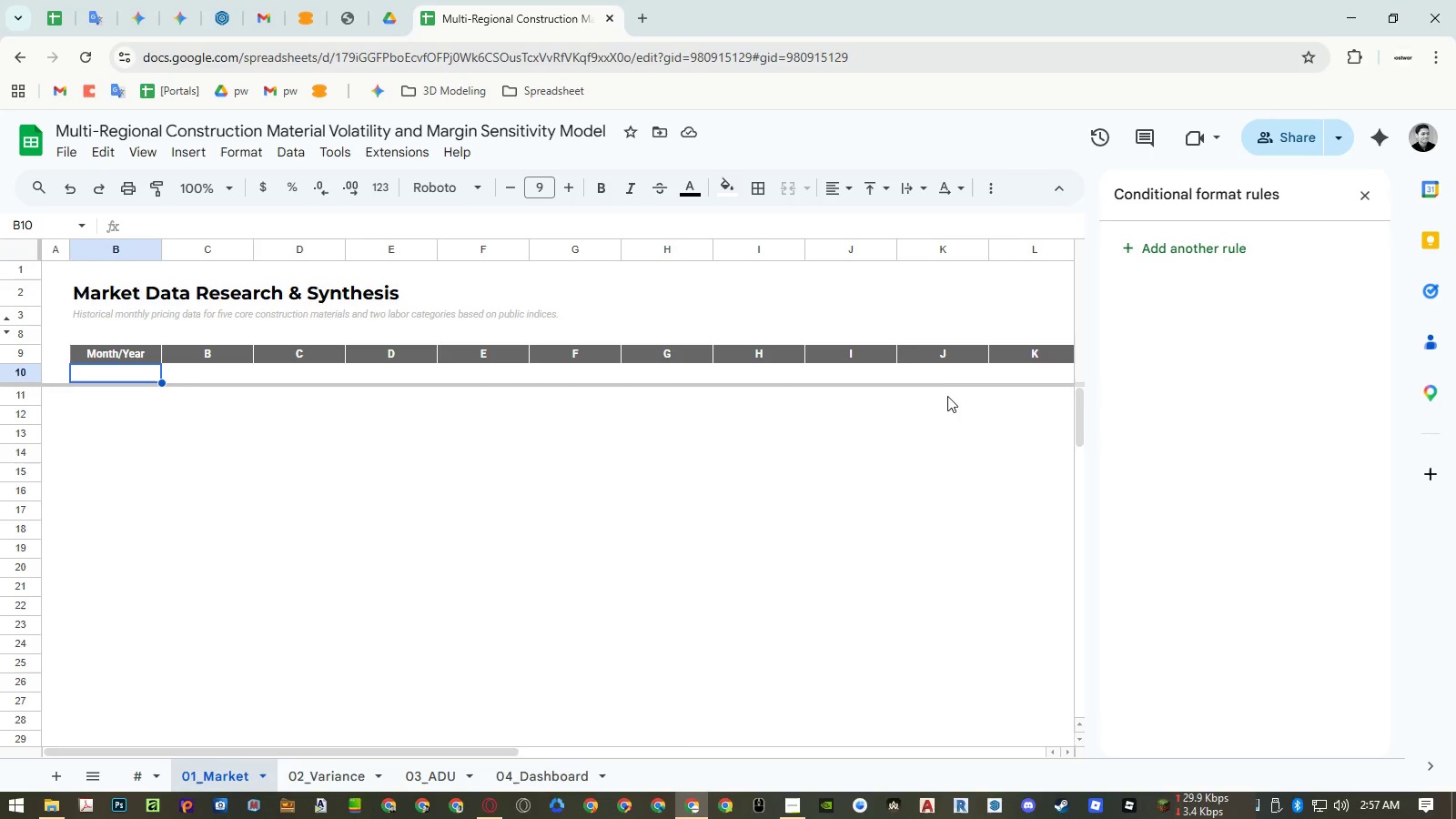 
wait(19.94)
 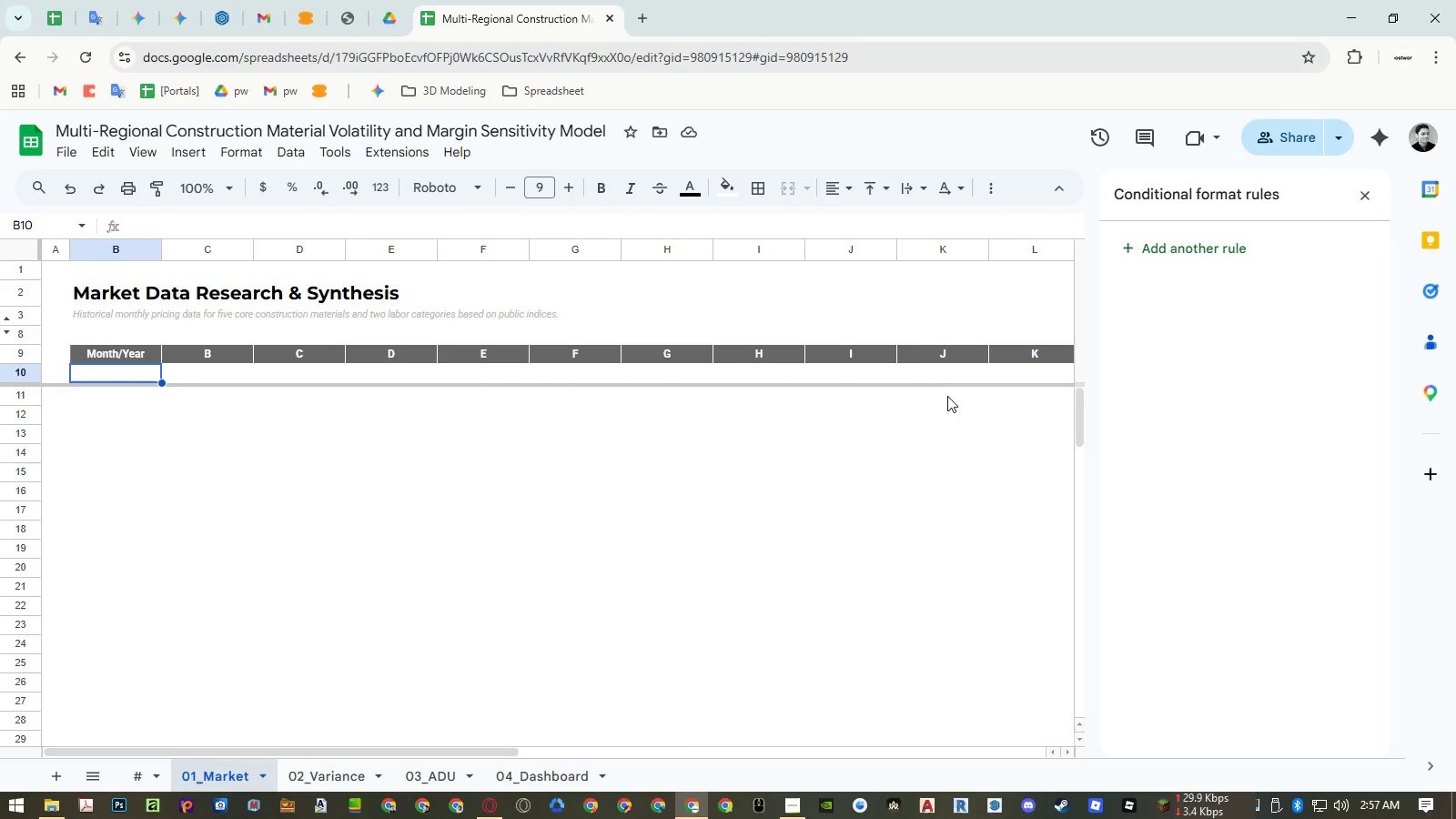 
left_click([100, 392])
 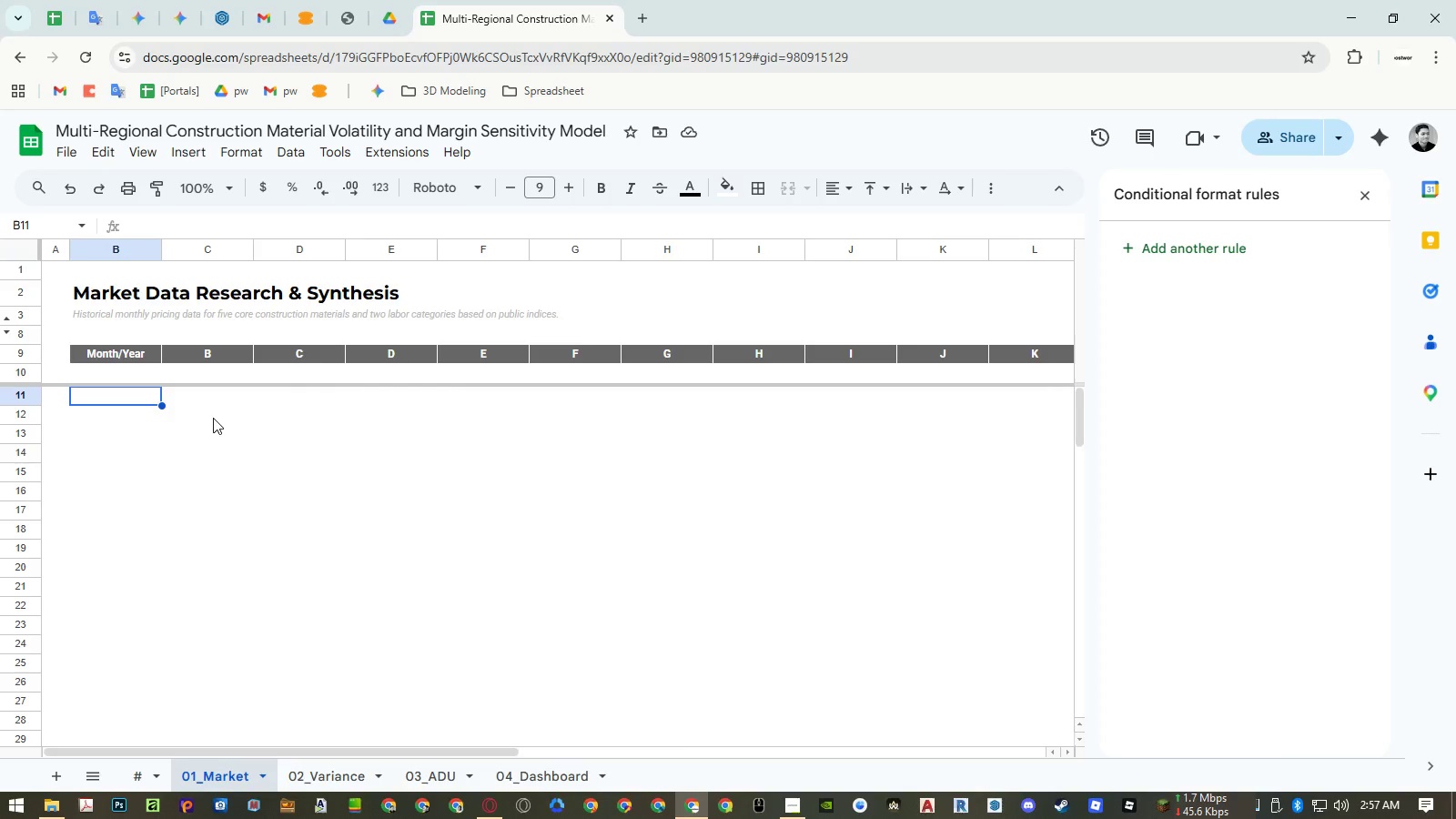 
type(Jan)
key(Escape)
type(=today)
 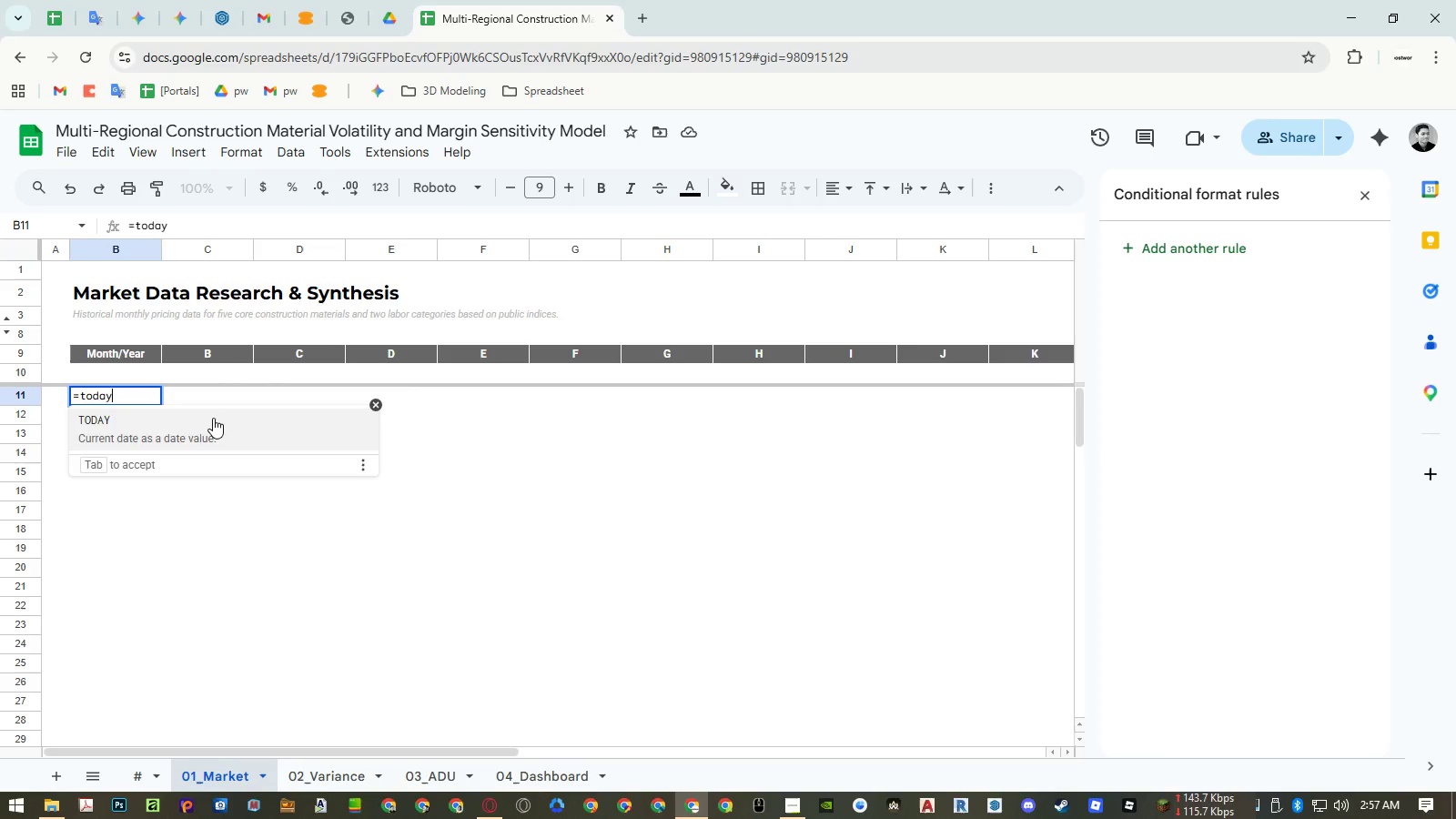 
key(Enter)
 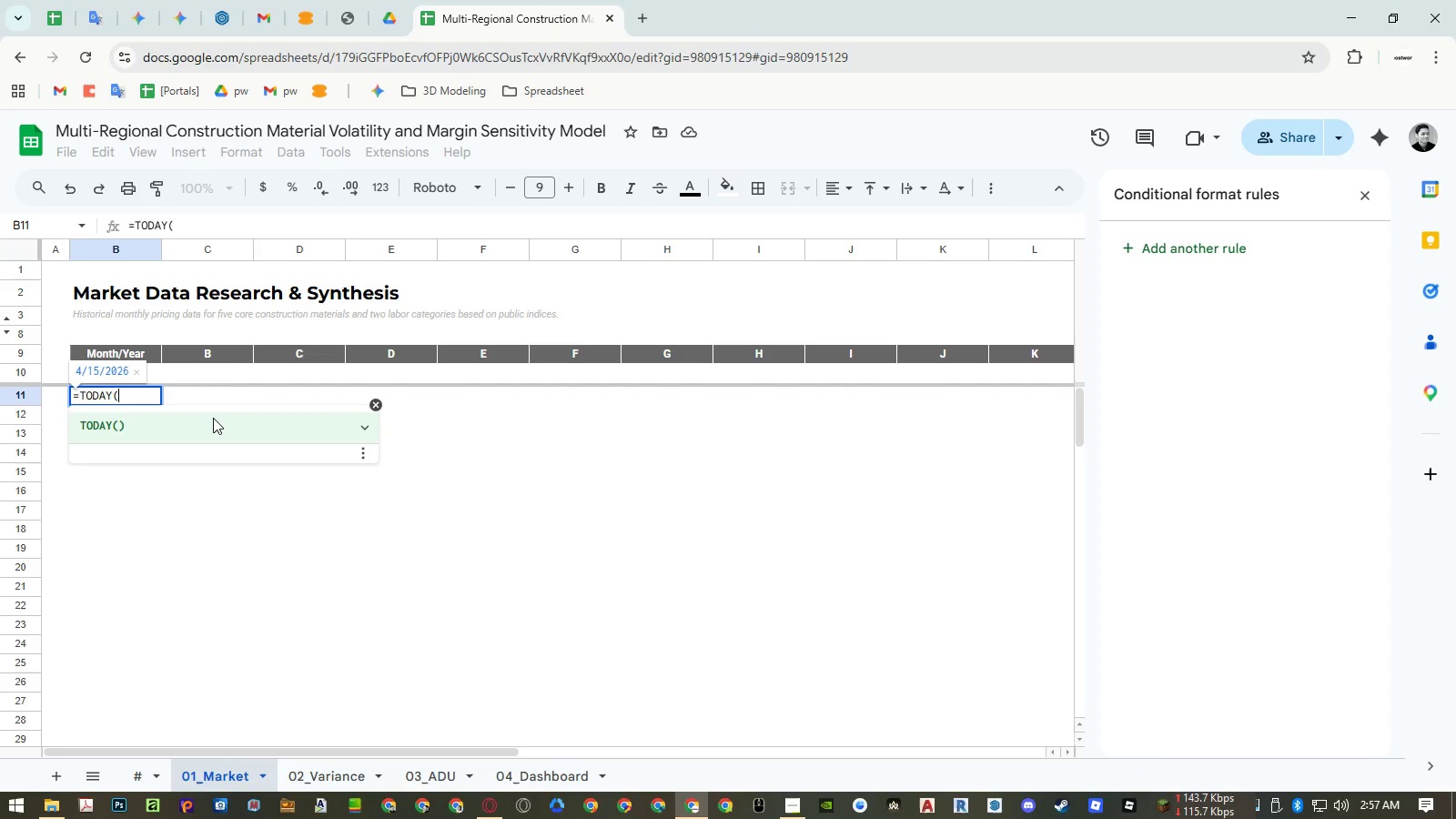 
key(Enter)
 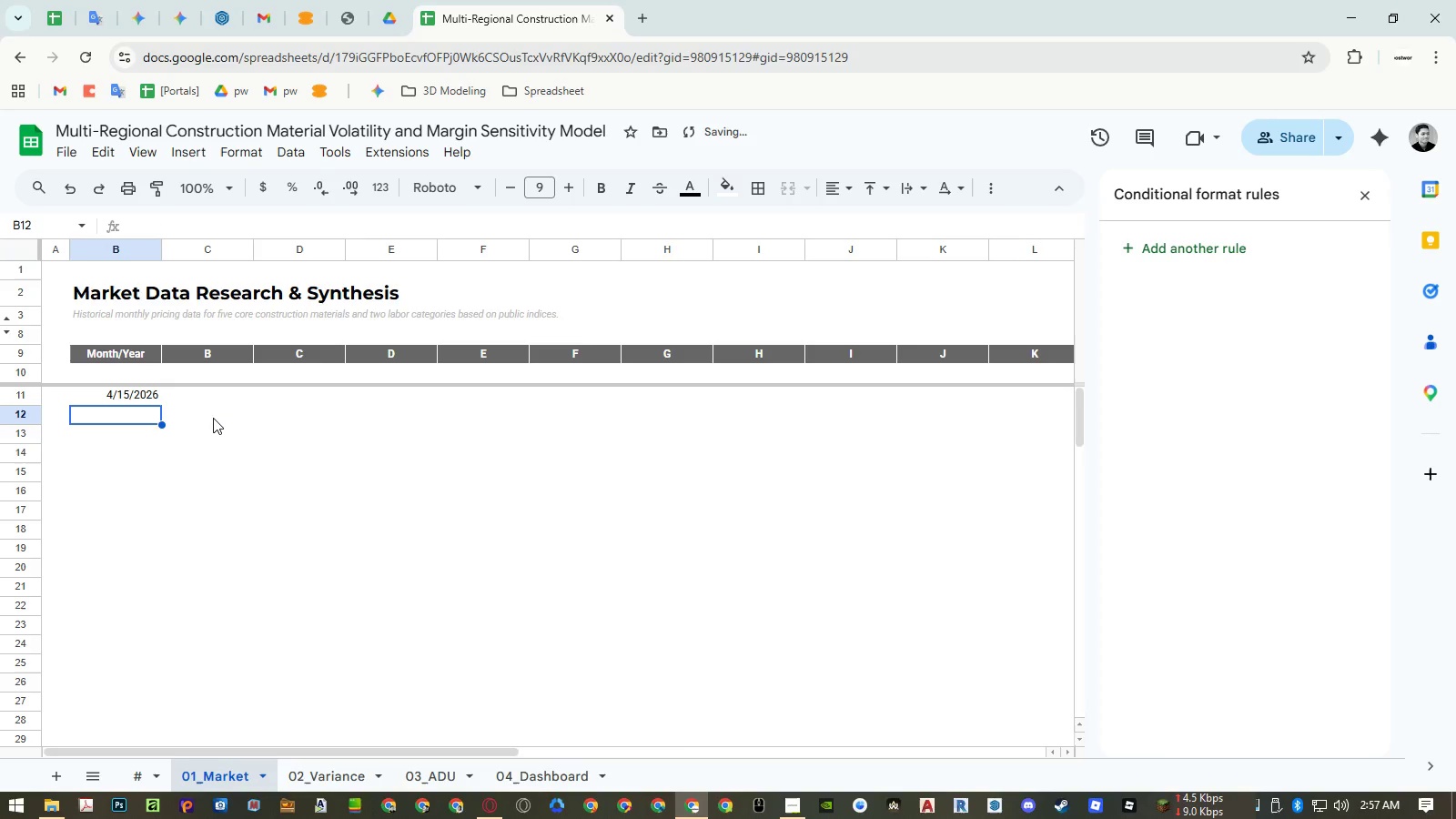 
key(ArrowUp)
 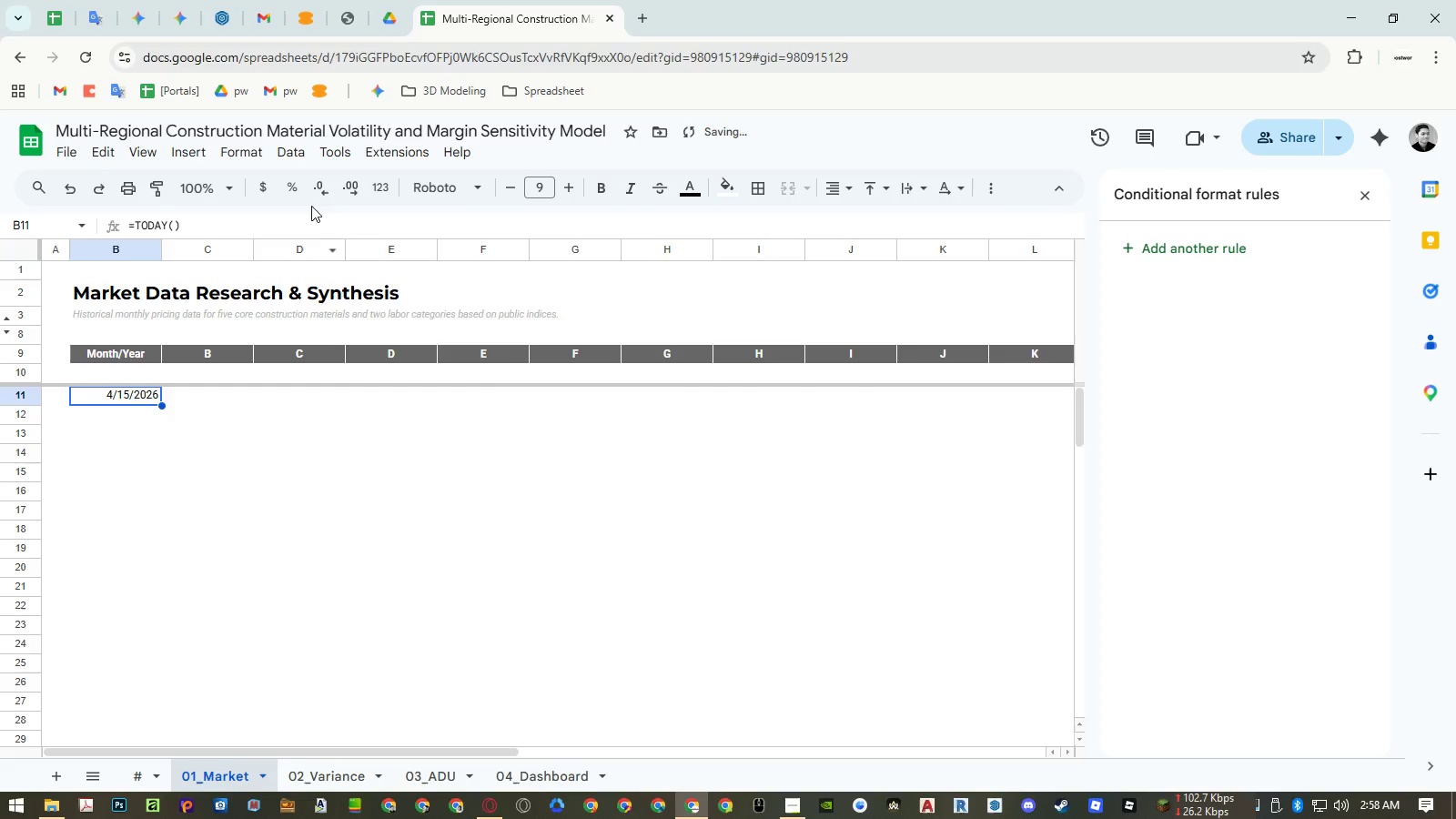 
left_click([250, 156])
 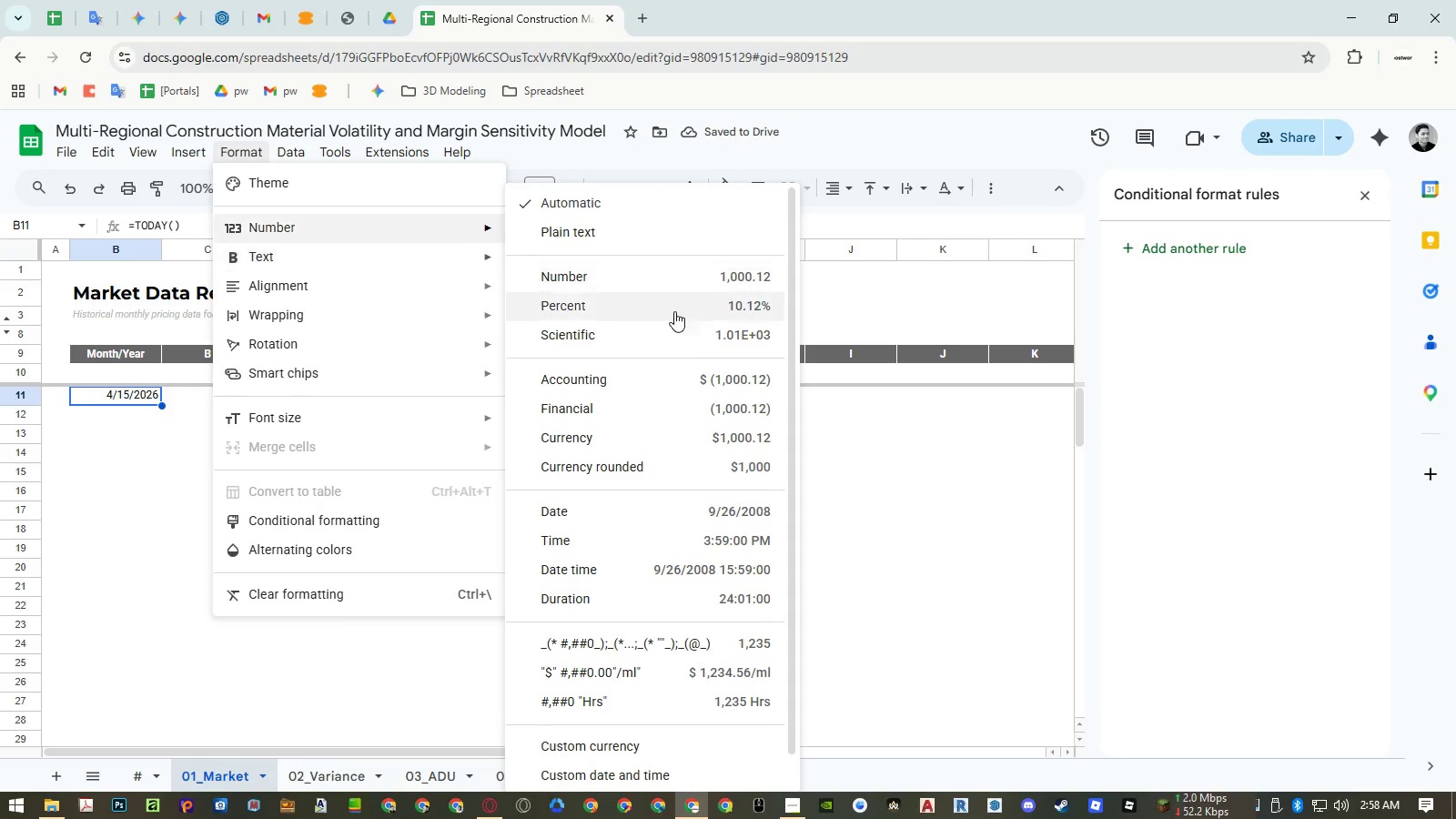 
scroll: coordinate [651, 575], scroll_direction: down, amount: 5.0
 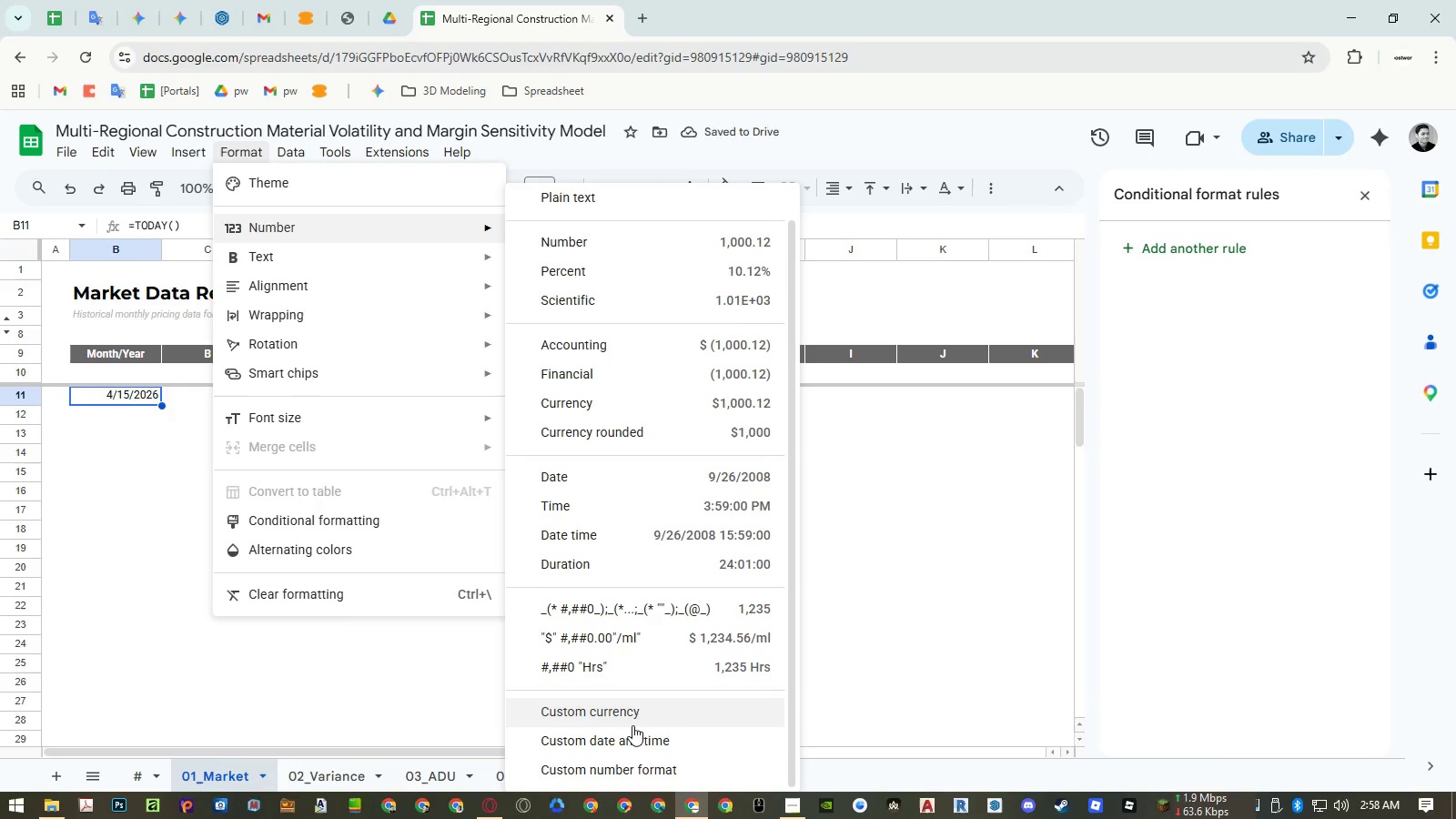 
left_click([632, 740])
 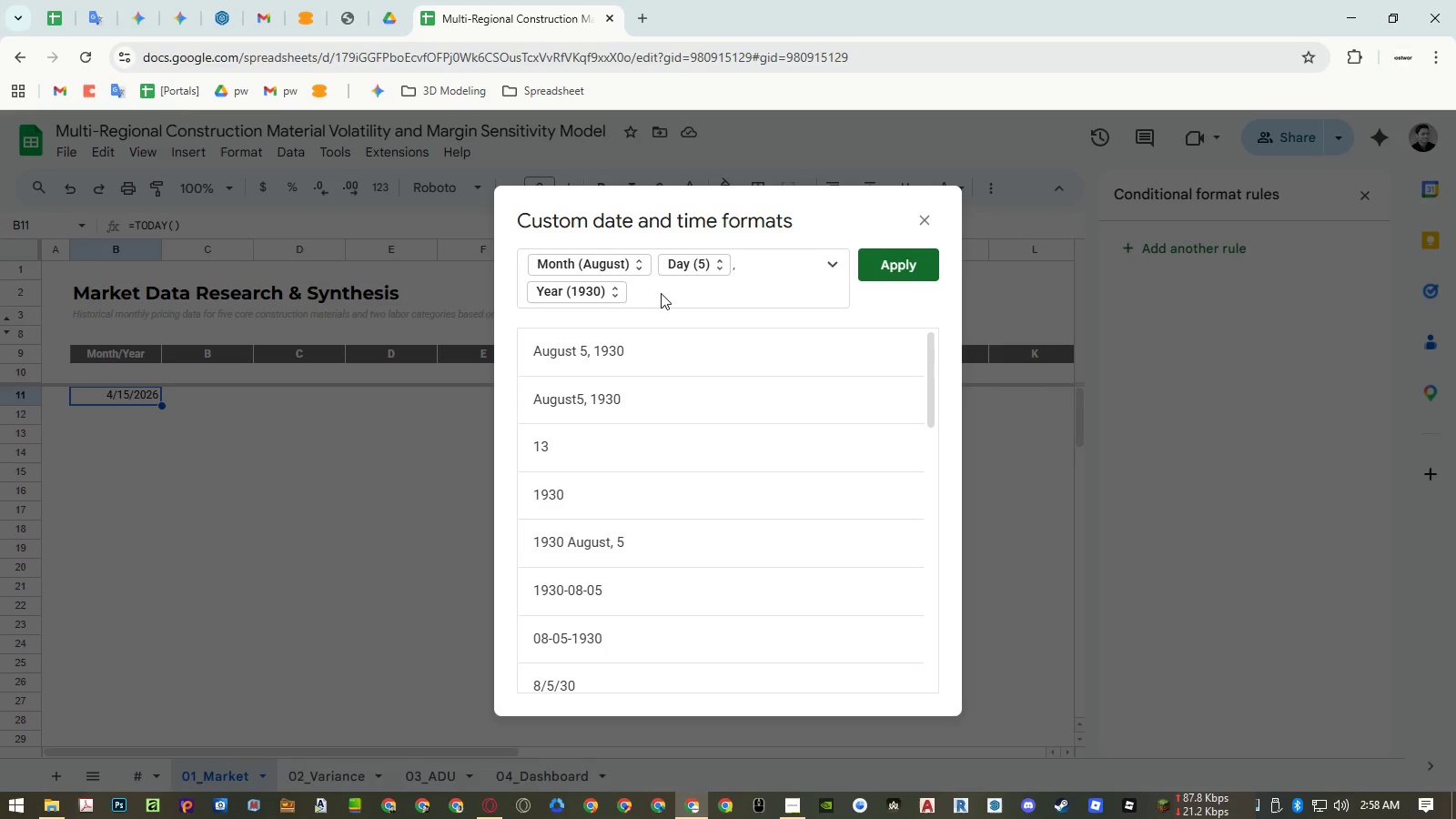 
left_click([661, 293])
 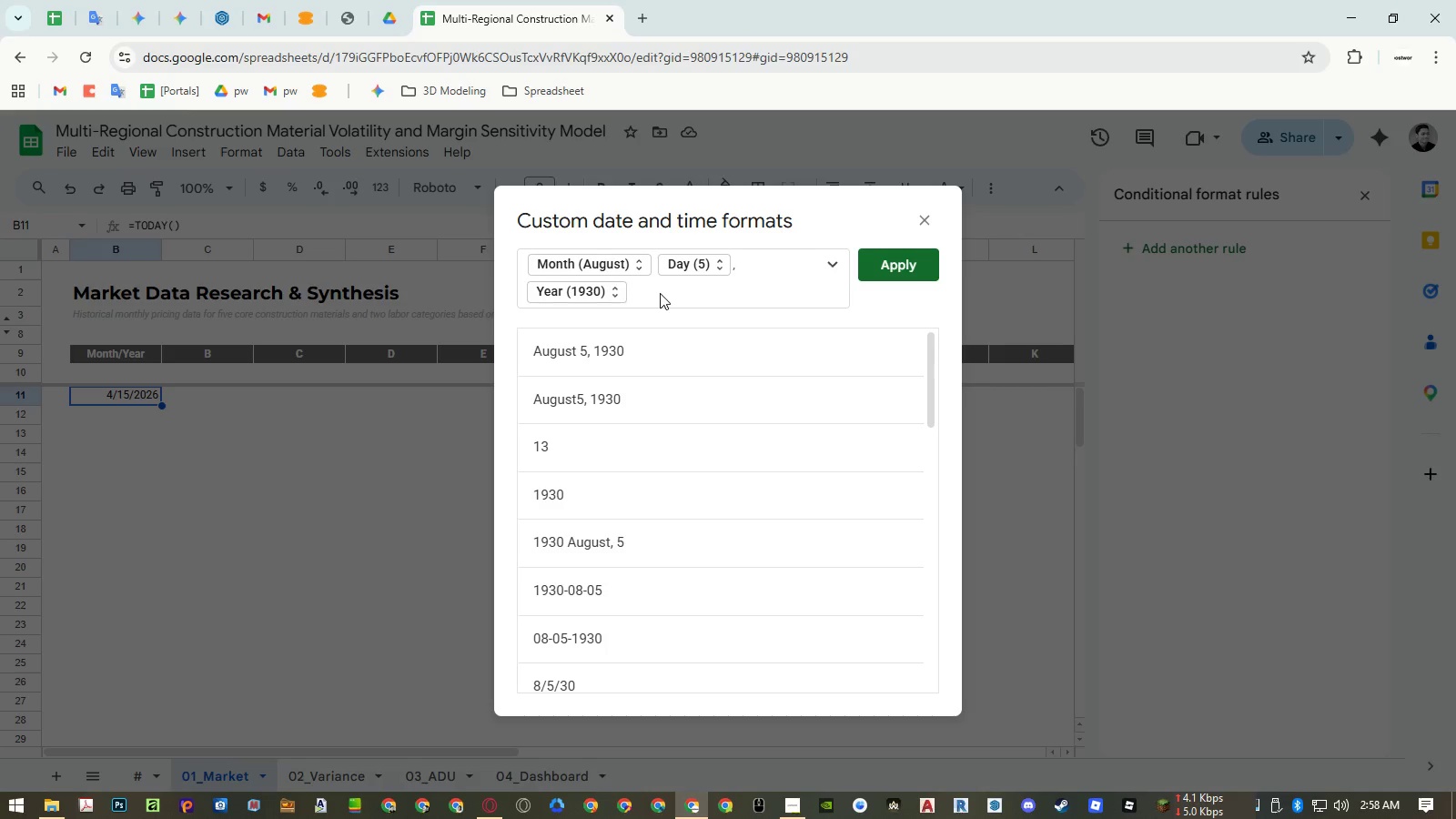 
left_click([750, 271])
 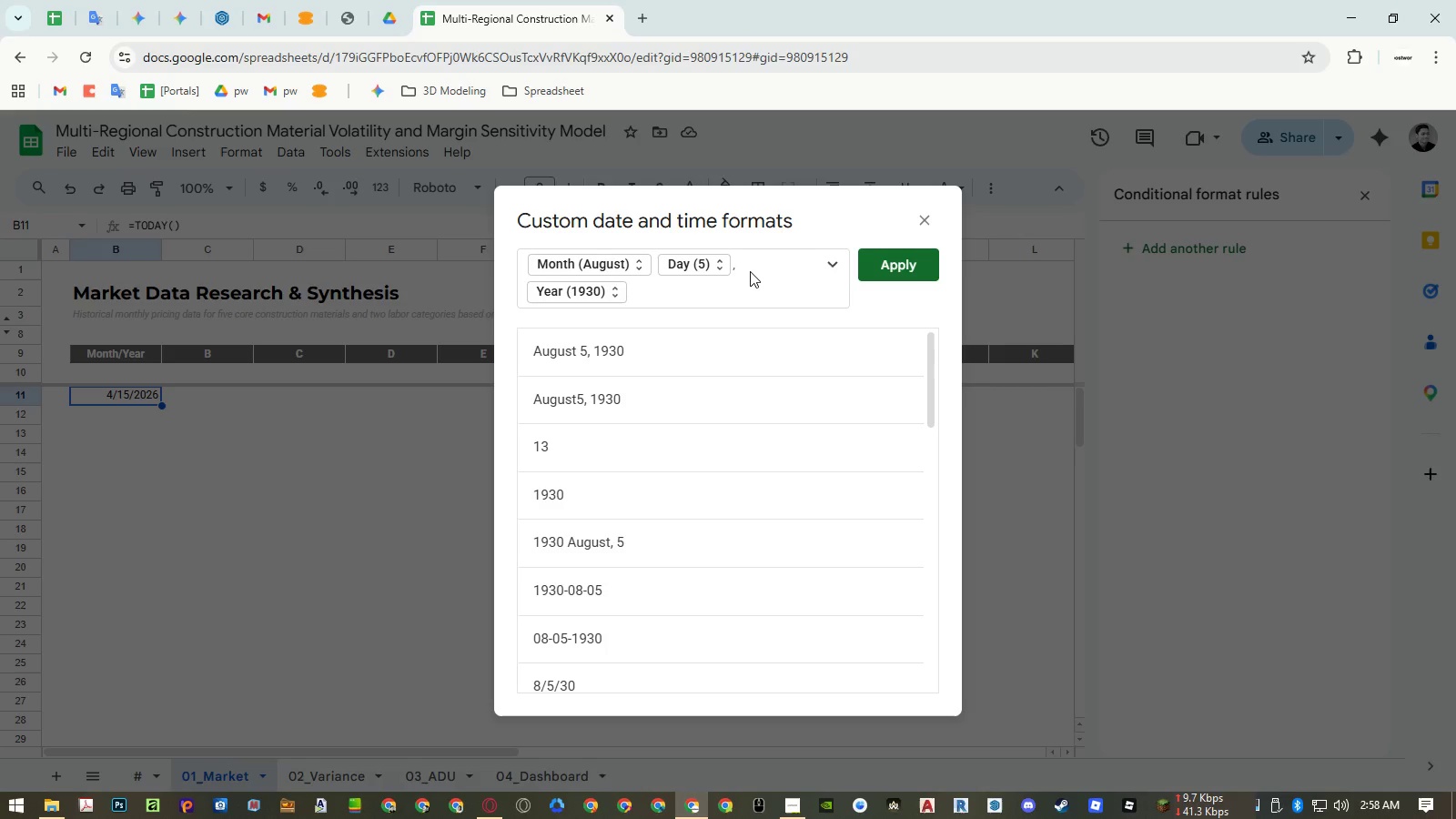 
key(Backspace)
 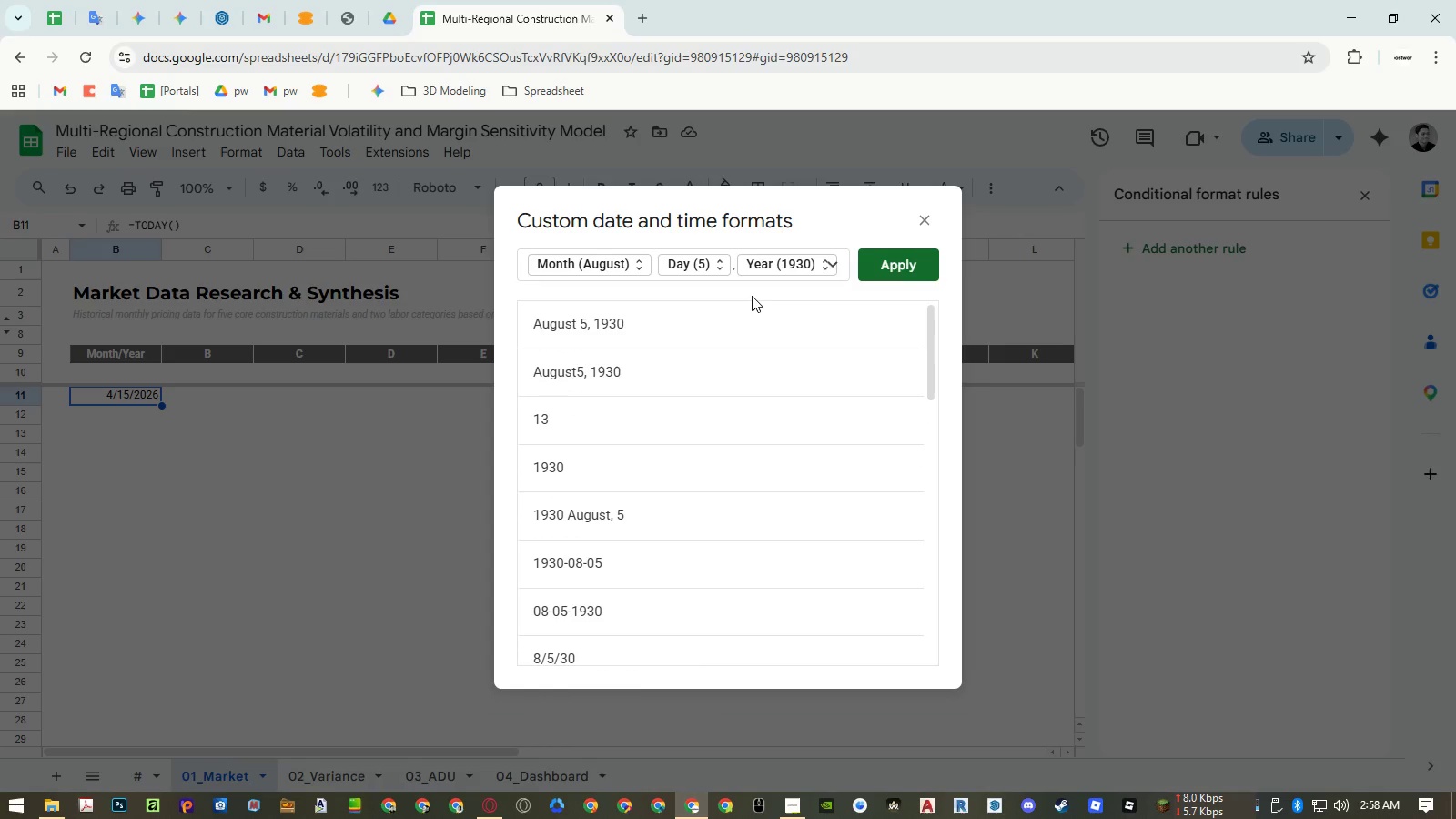 
key(Backspace)
 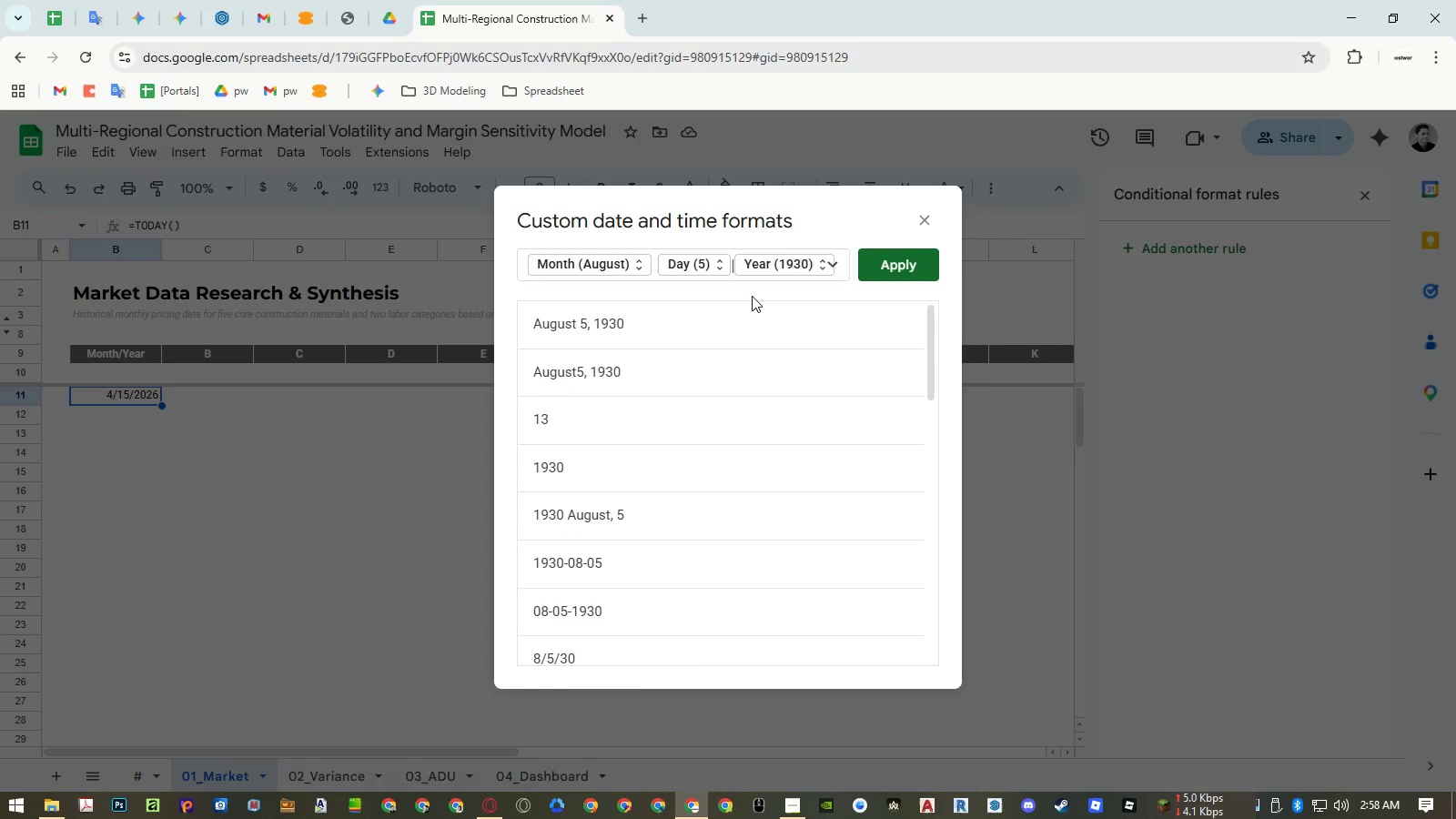 
key(Backspace)
 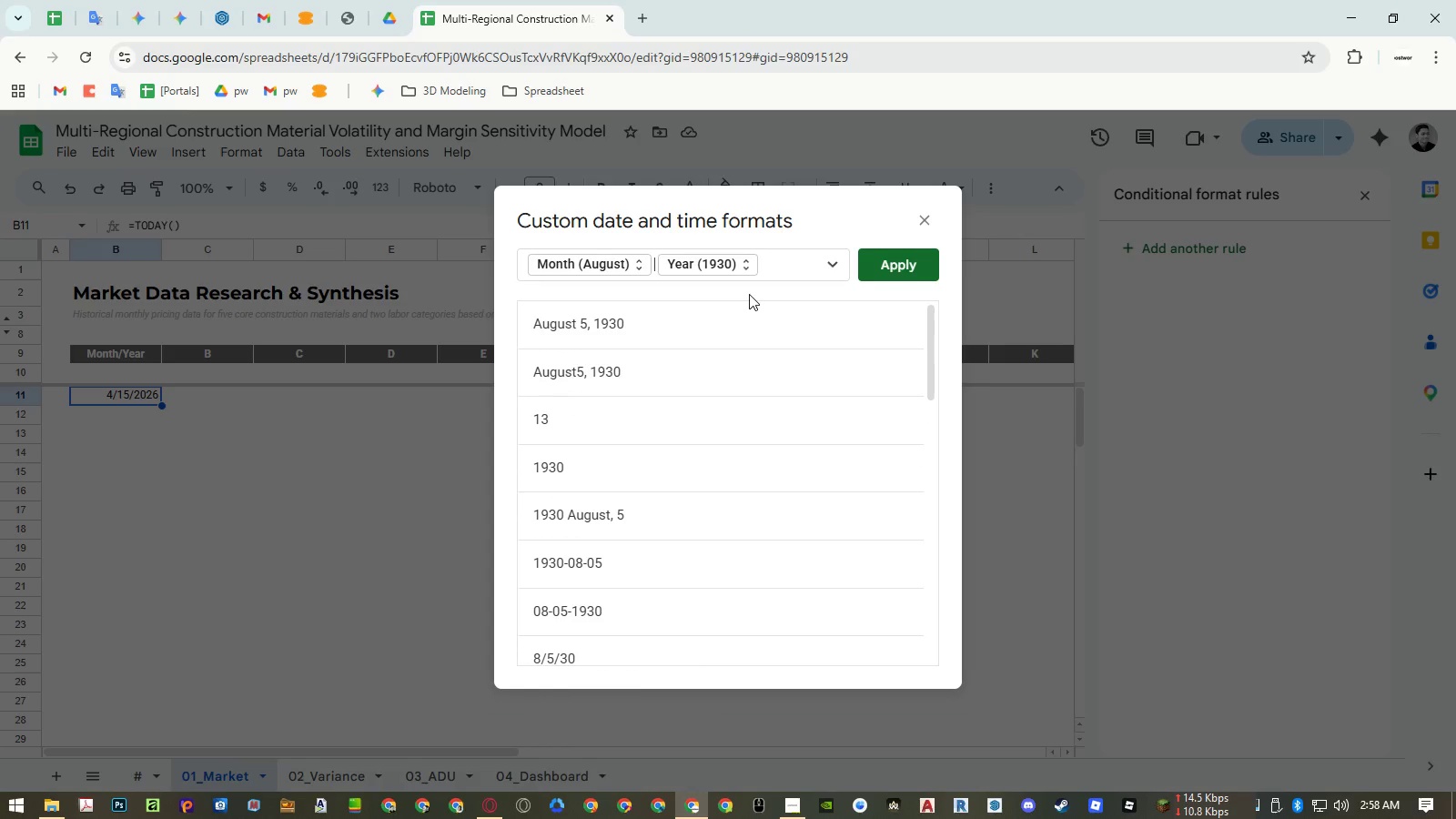 
key(ArrowLeft)
 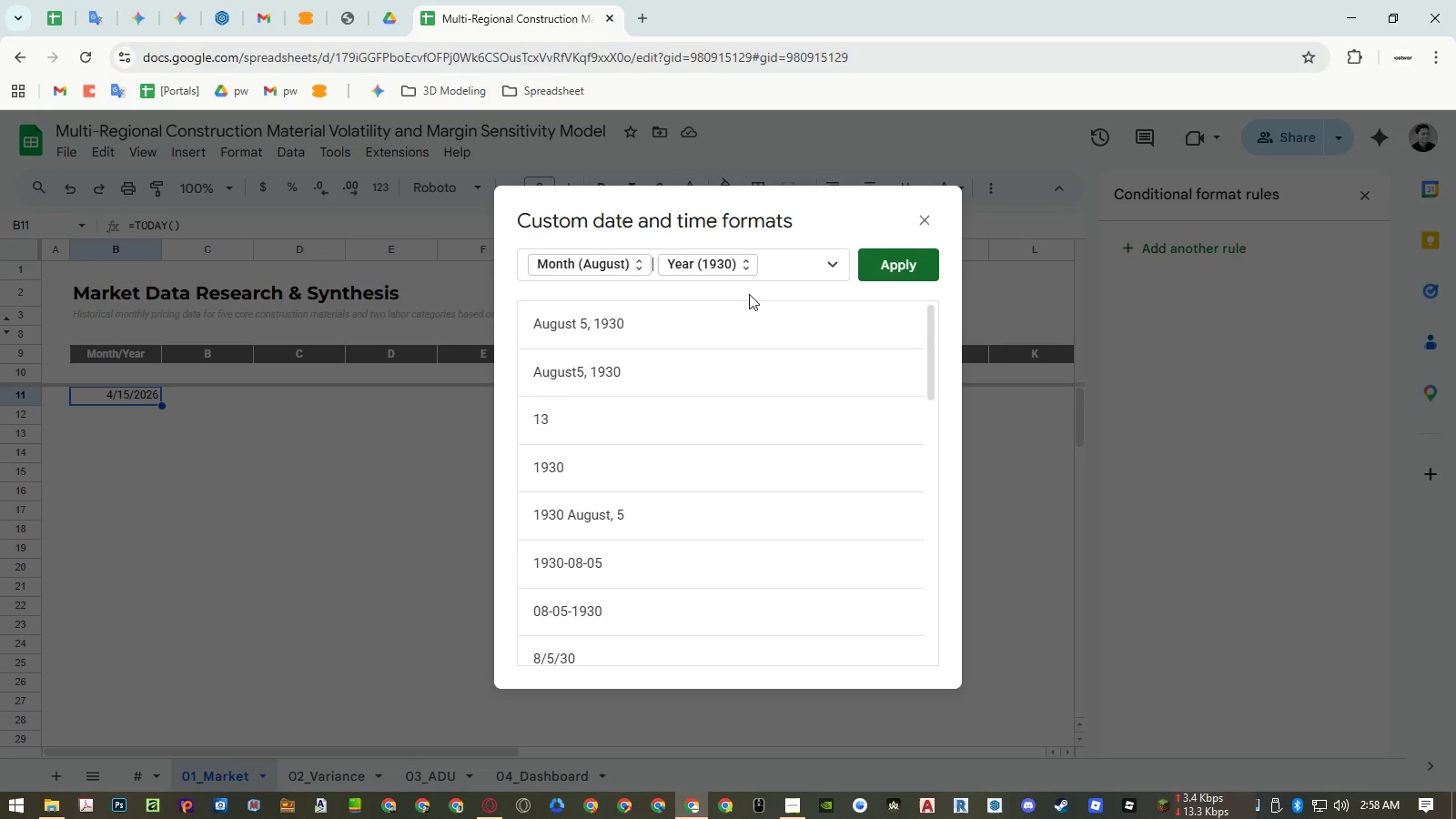 
key(ArrowRight)
 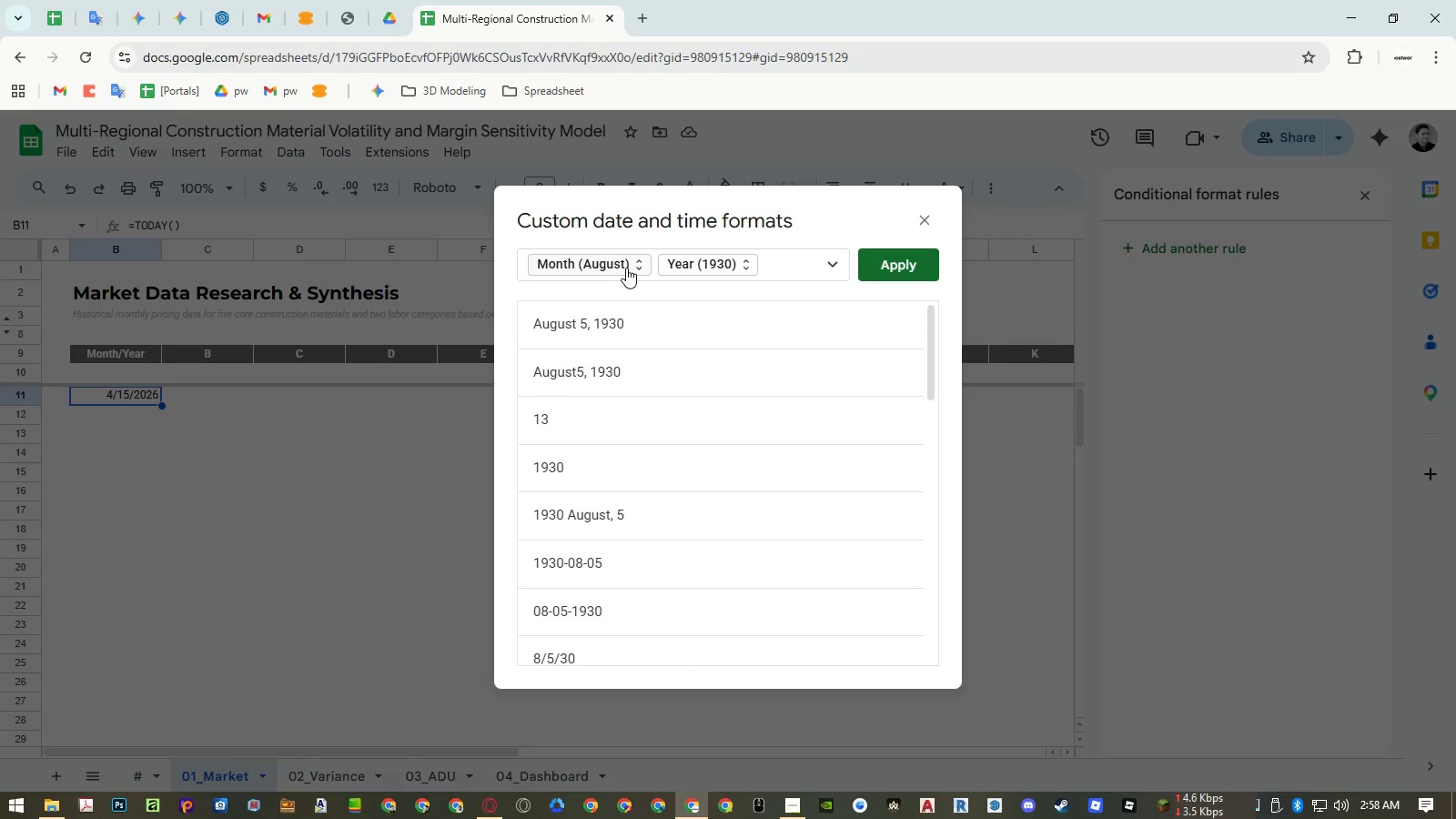 
wait(11.03)
 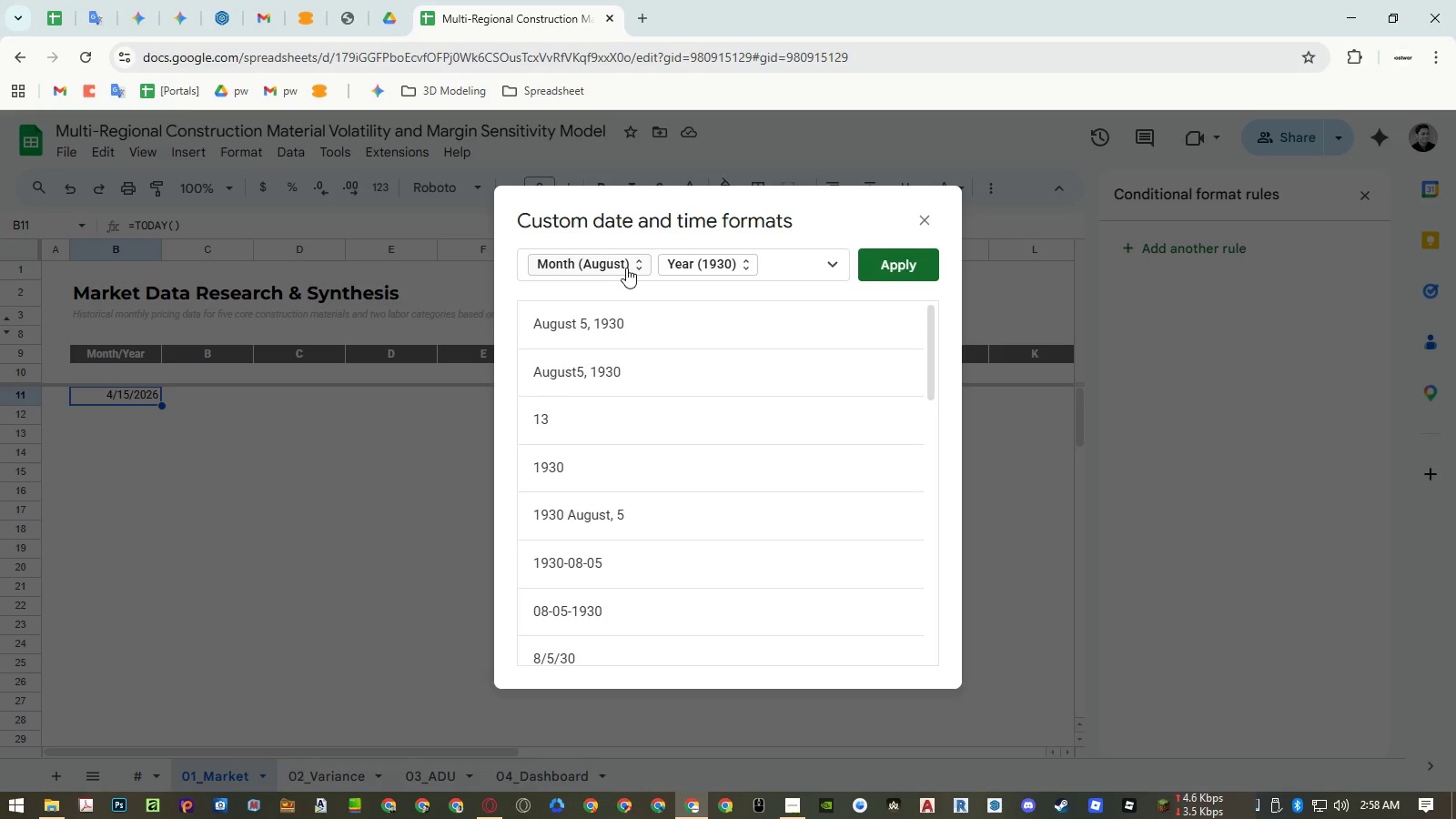 
left_click([626, 268])
 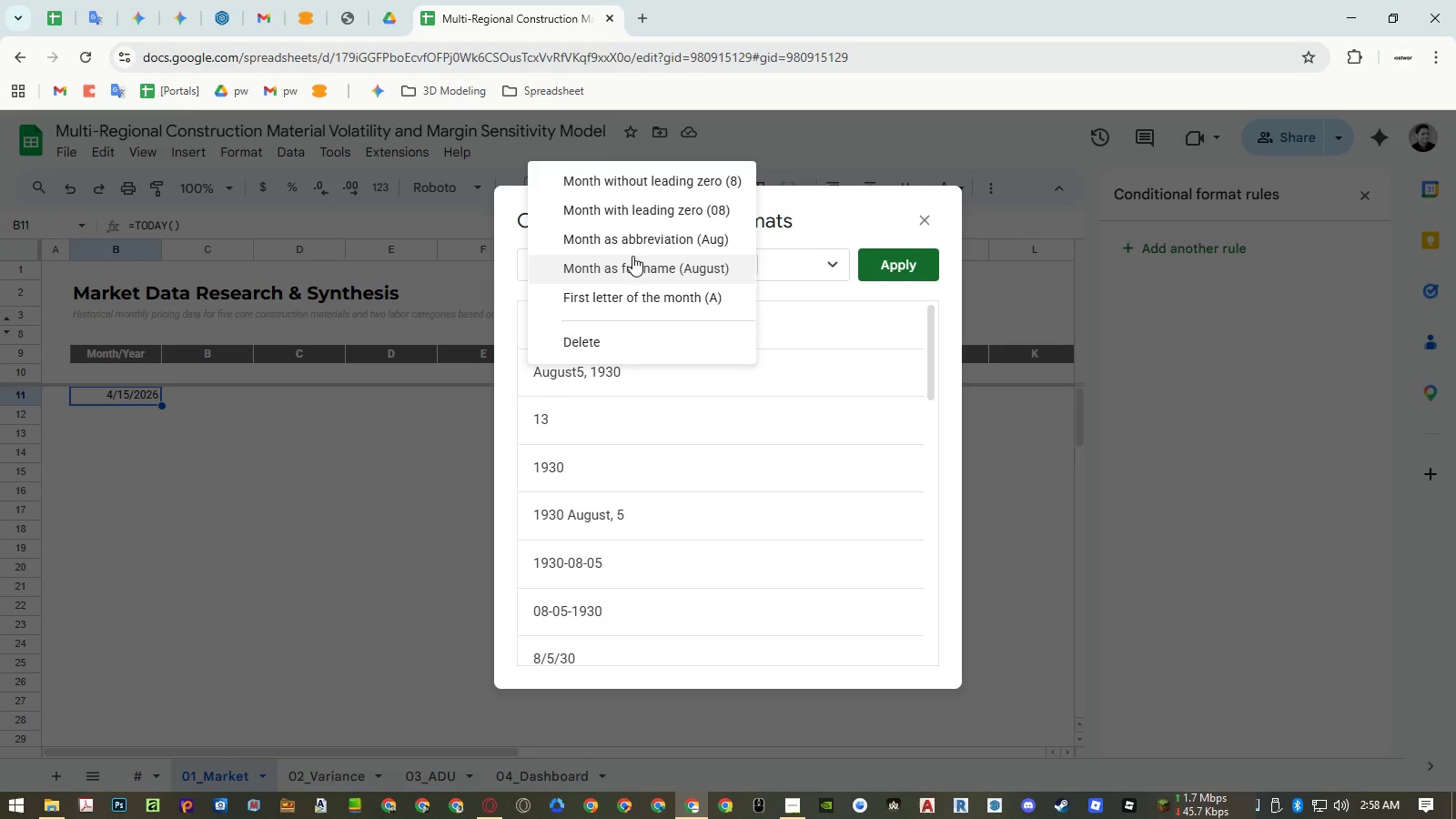 
left_click([637, 243])
 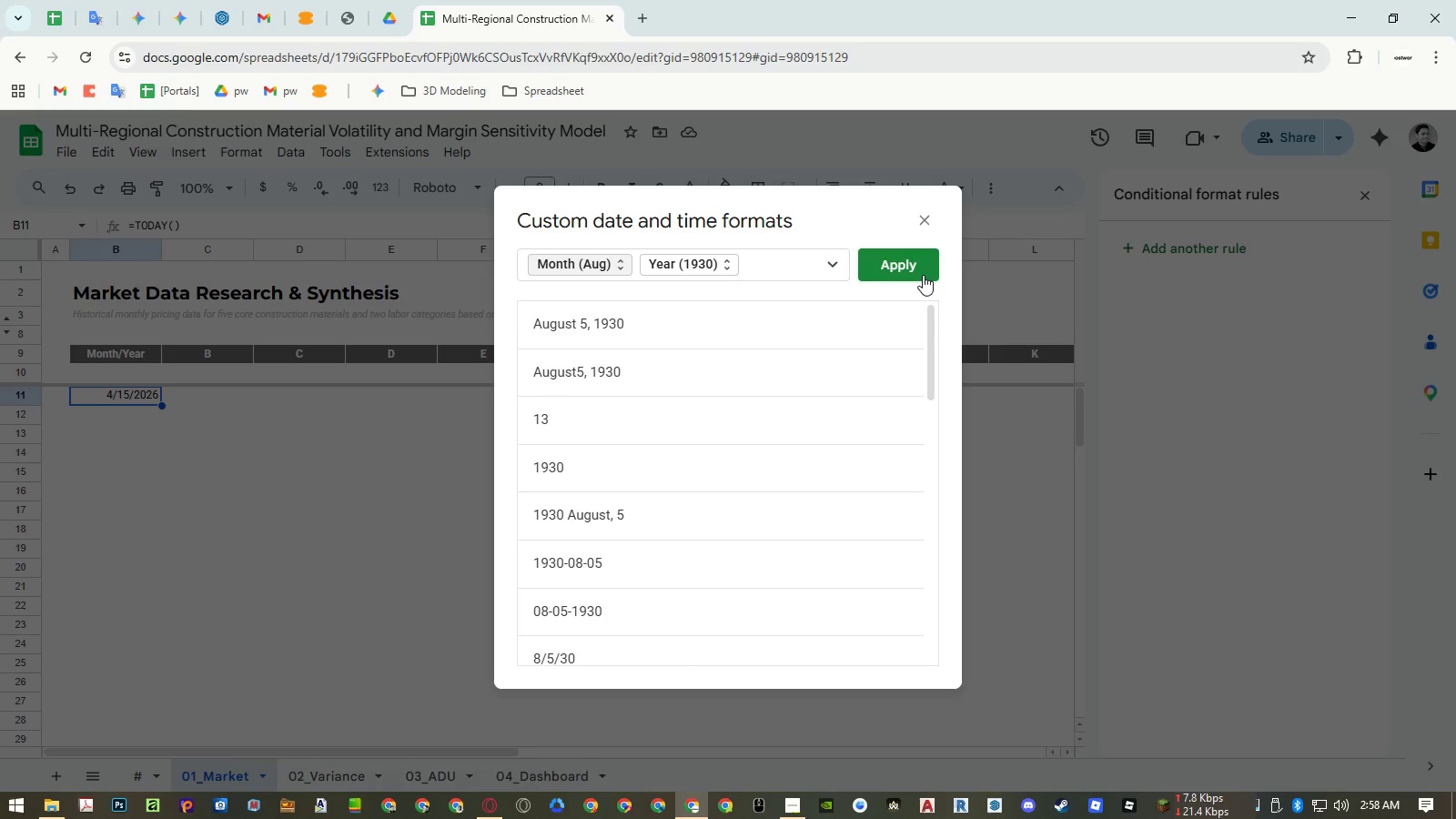 
left_click([923, 275])
 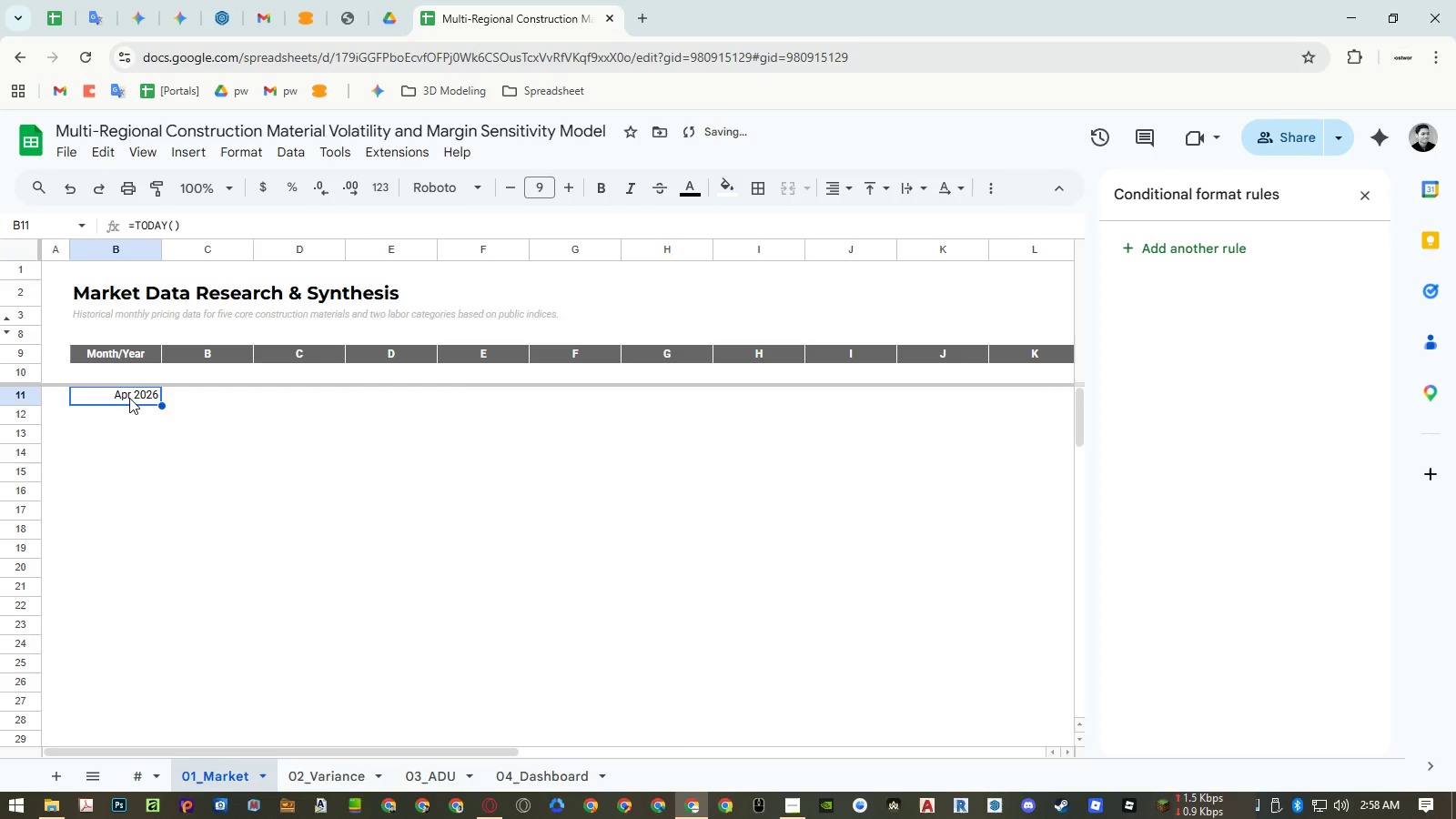 
left_click([129, 398])
 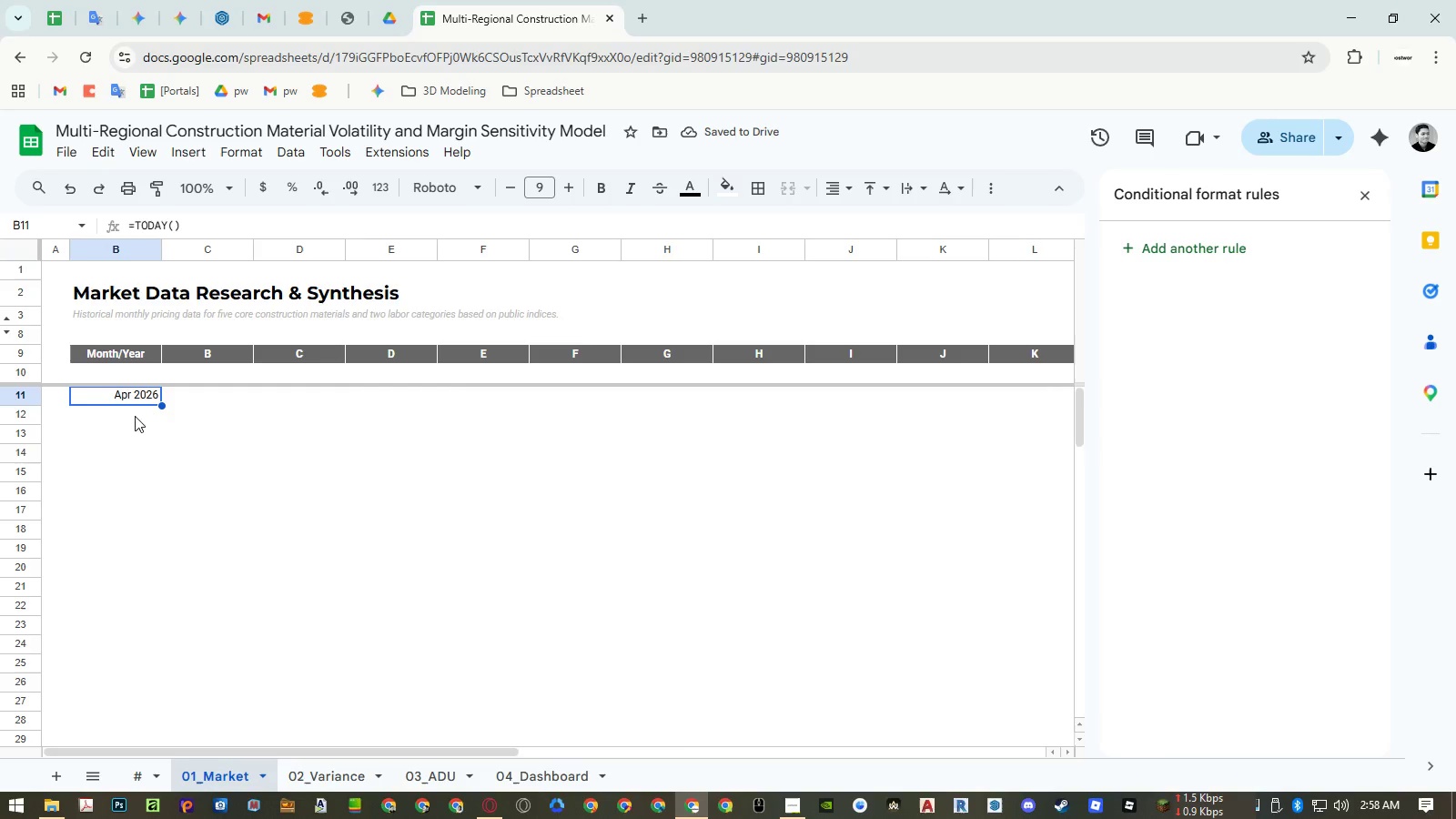 
key(Control+ControlLeft)
 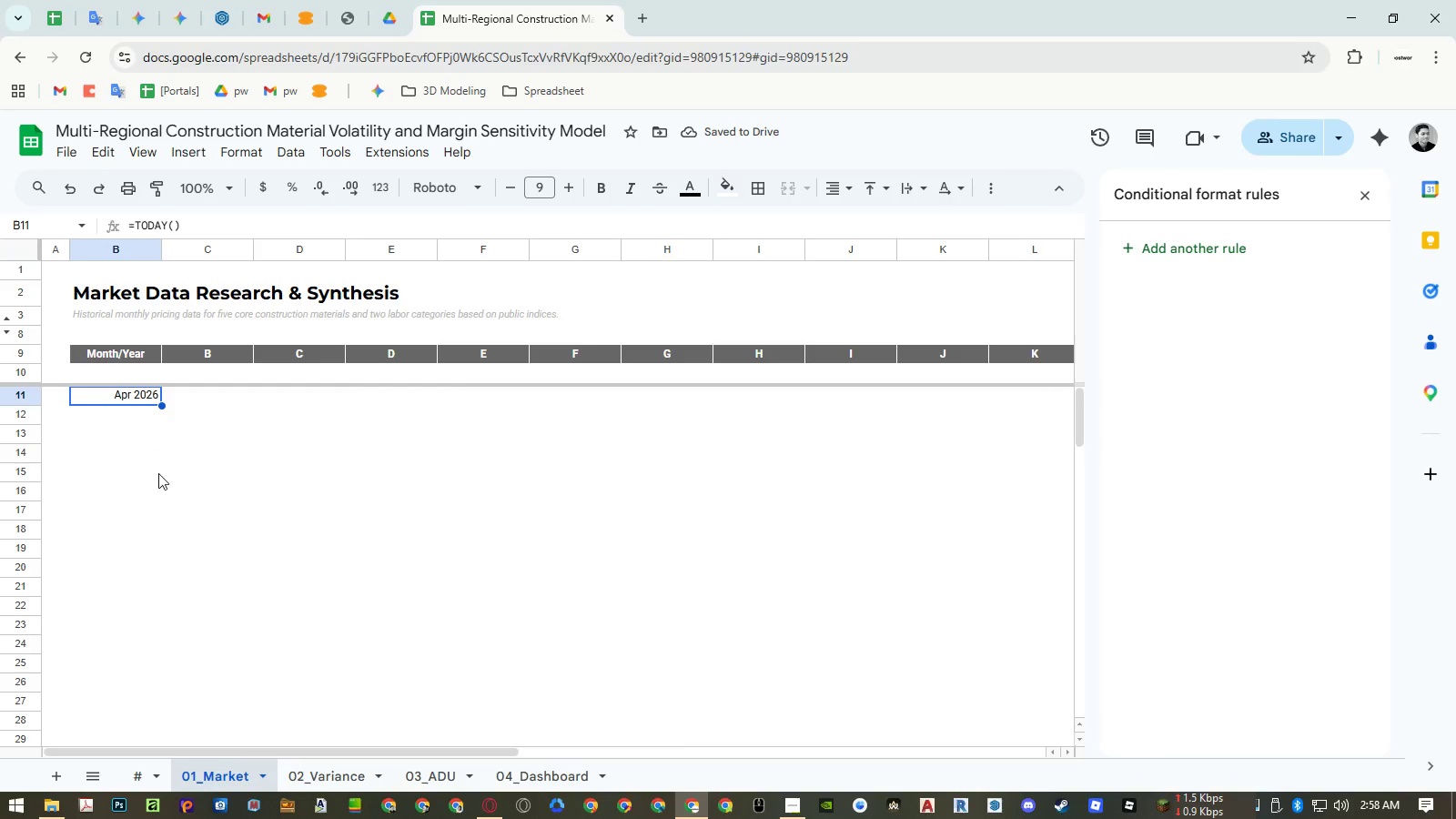 
key(Control+C)
 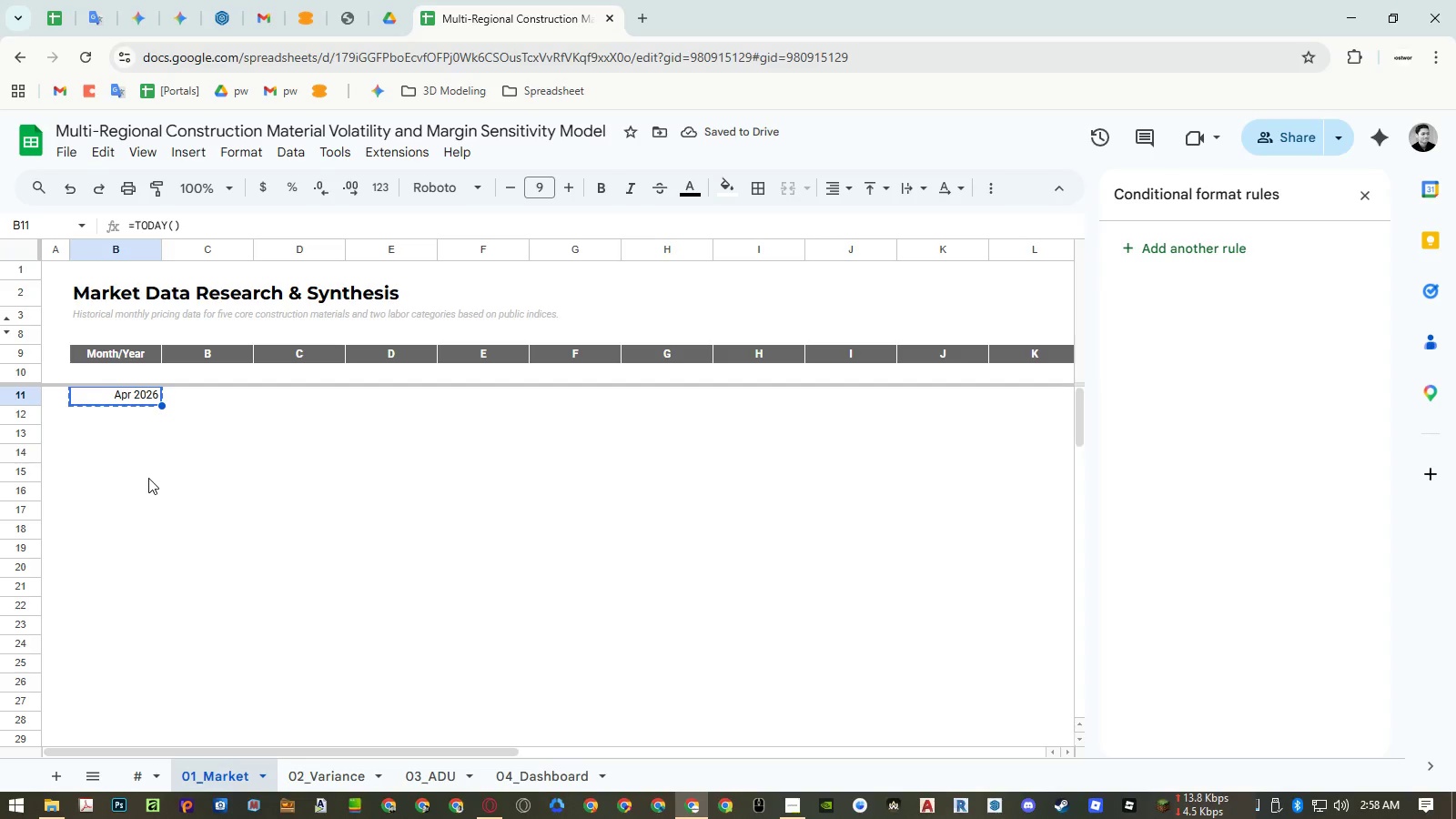 
key(Control+ControlLeft)
 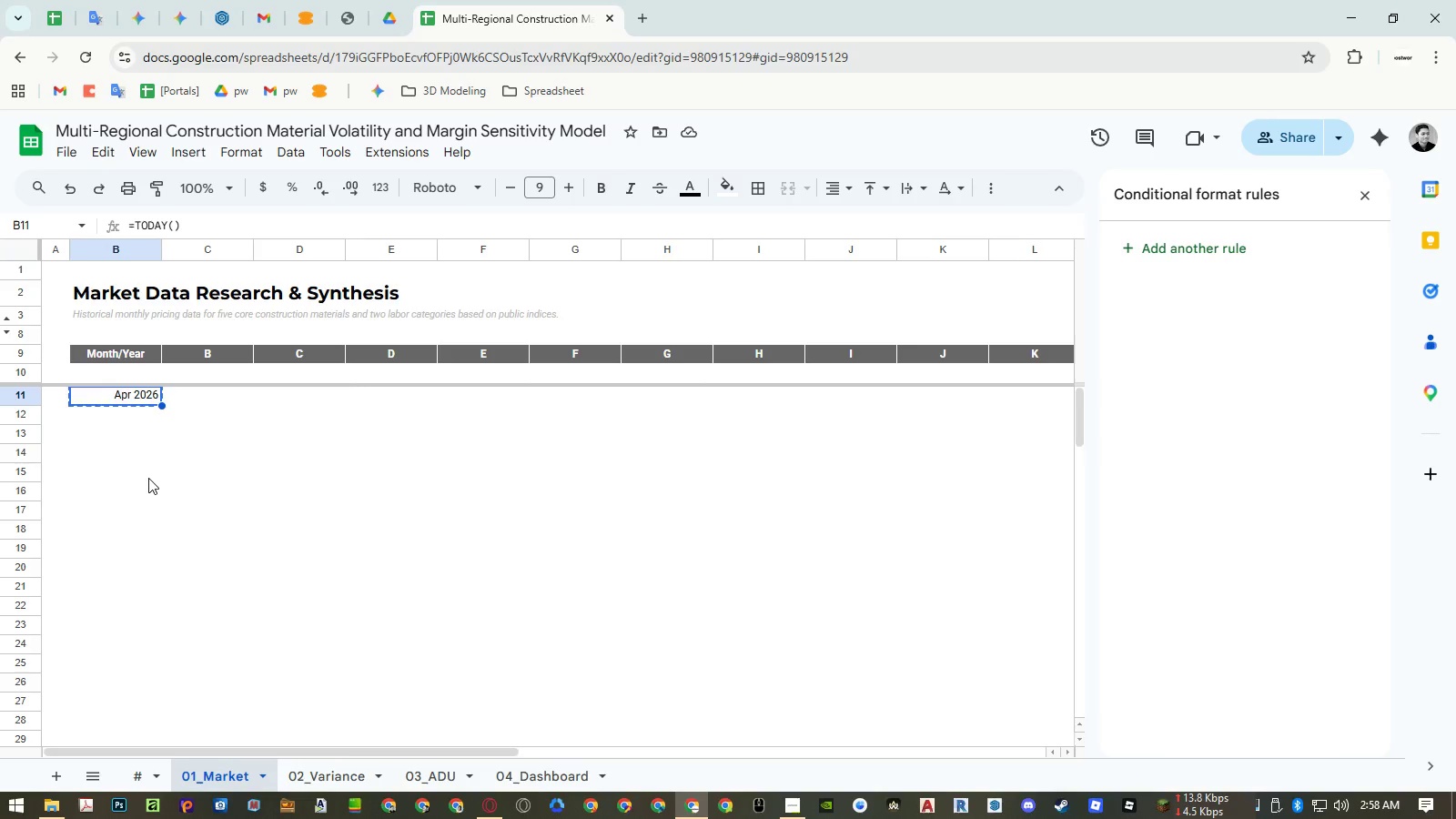 
key(Control+Shift+ShiftLeft)
 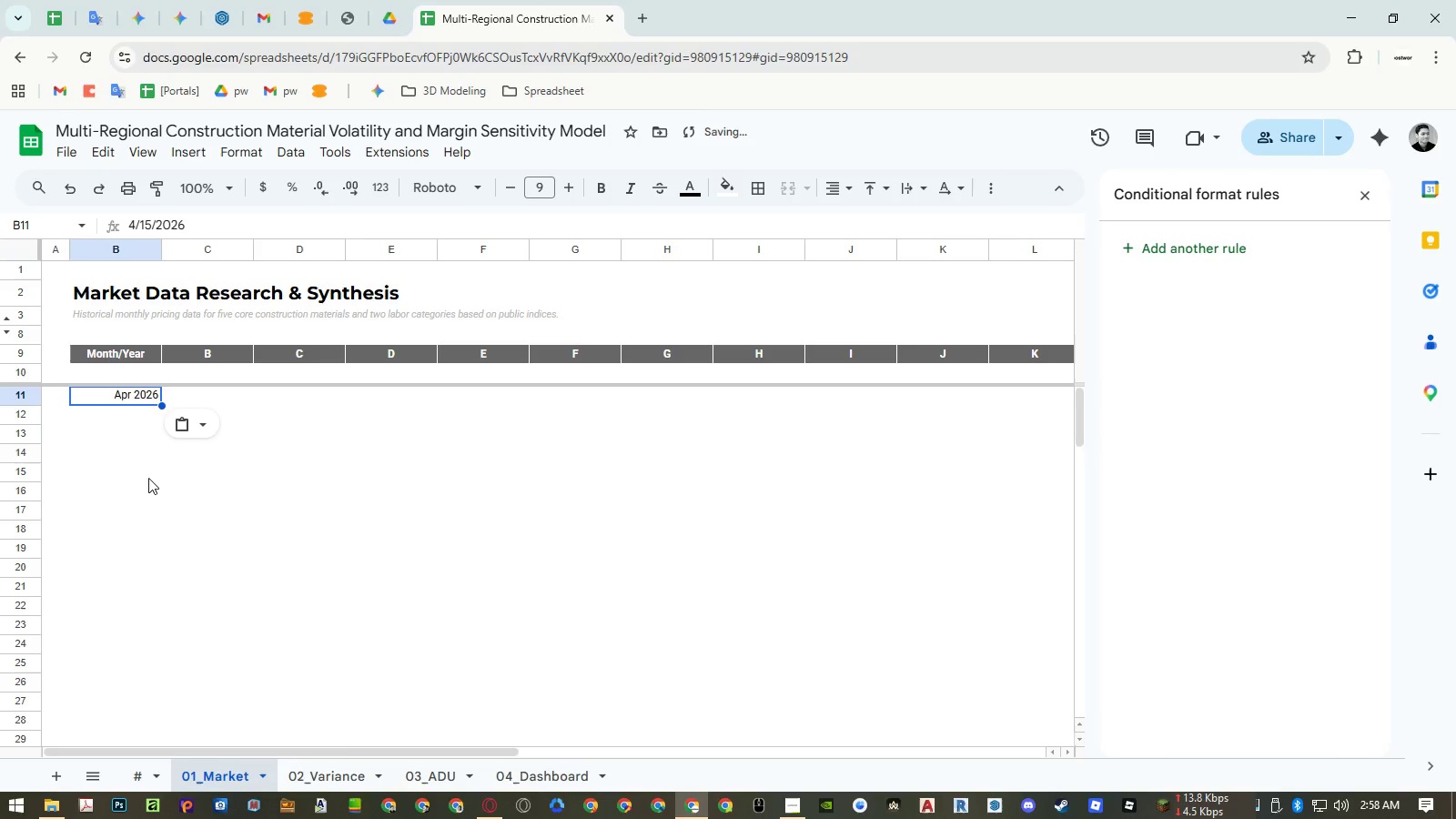 
key(Control+Shift+V)
 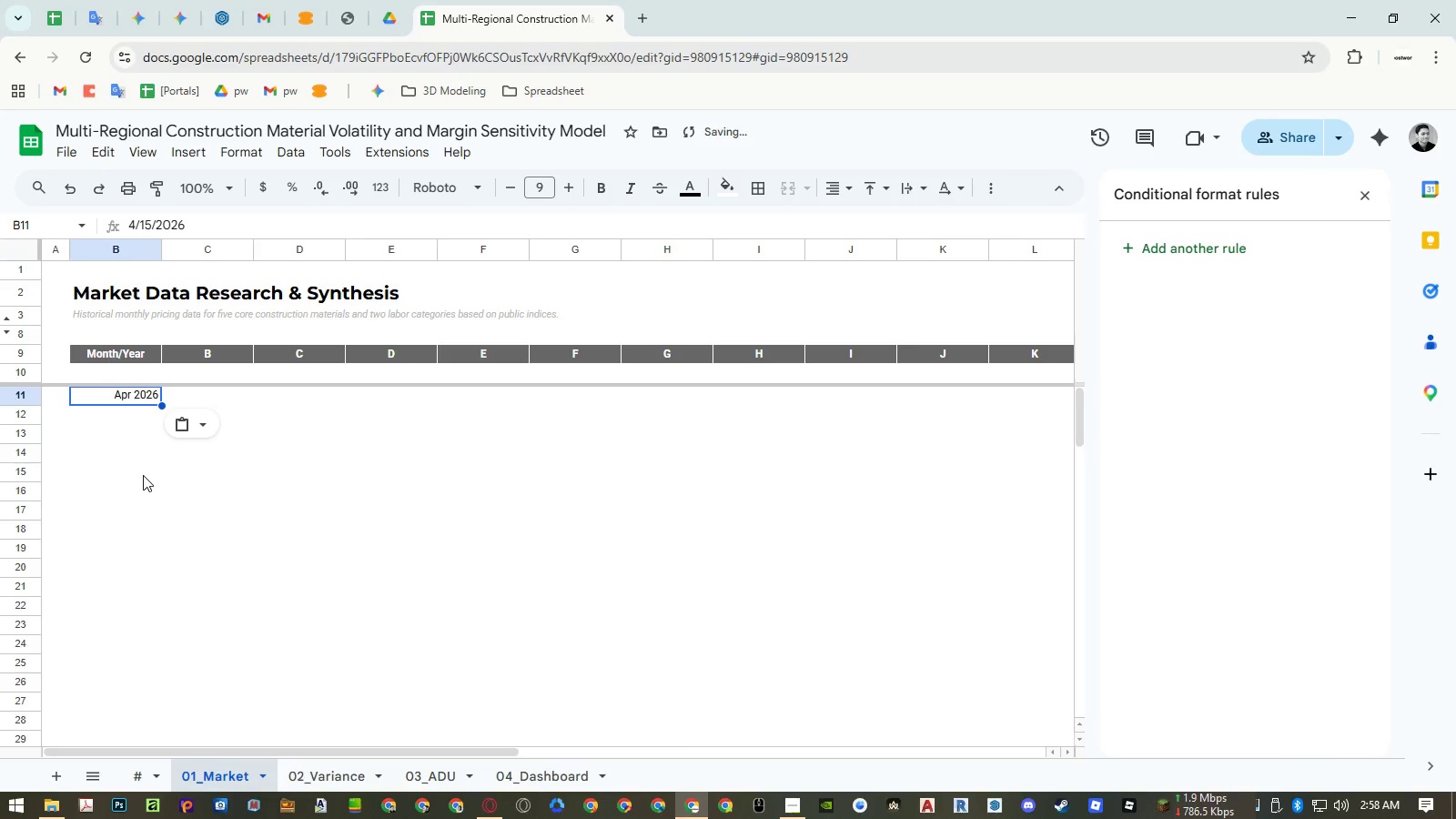 
key(Control+ControlLeft)
 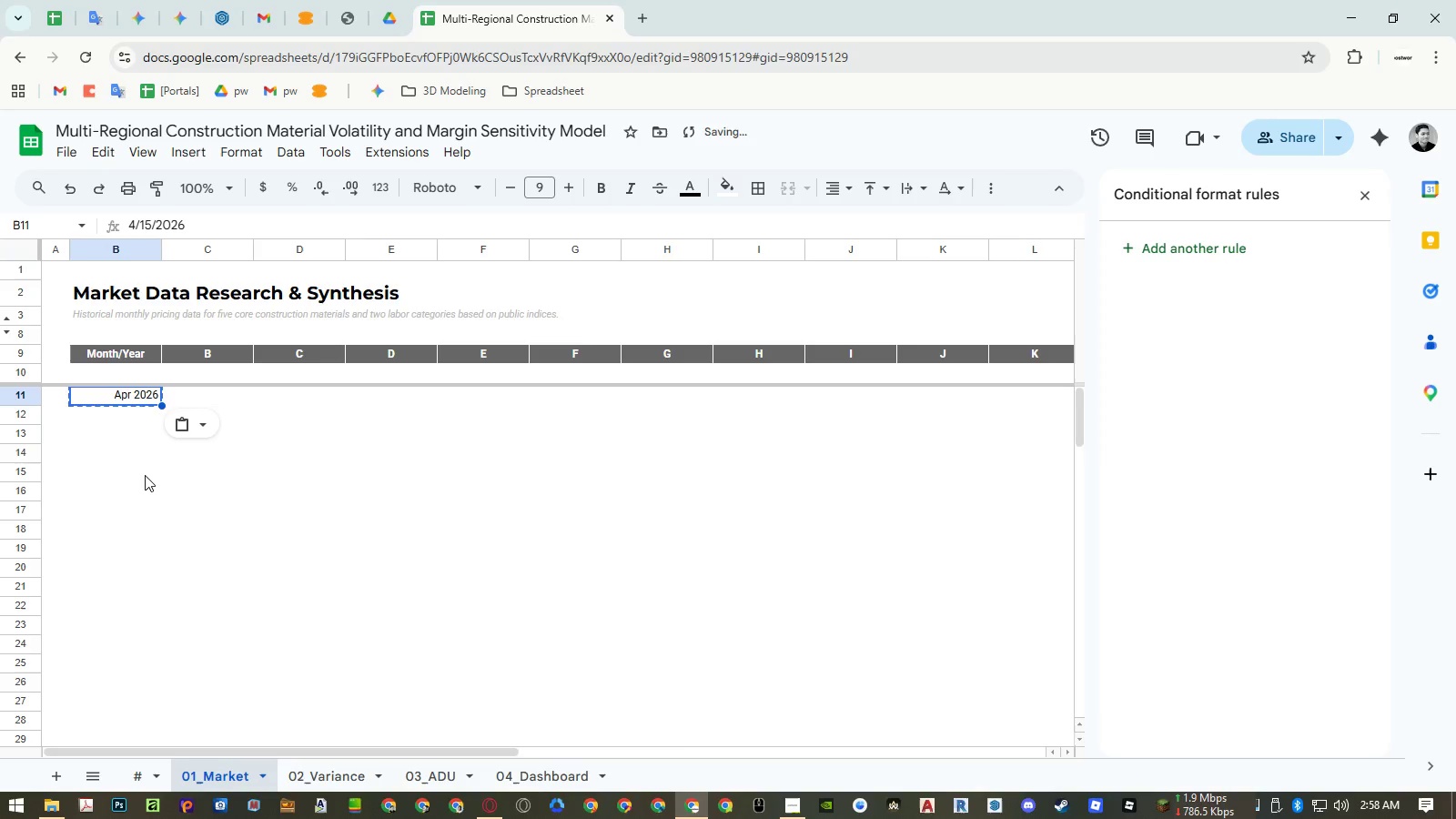 
key(Control+C)
 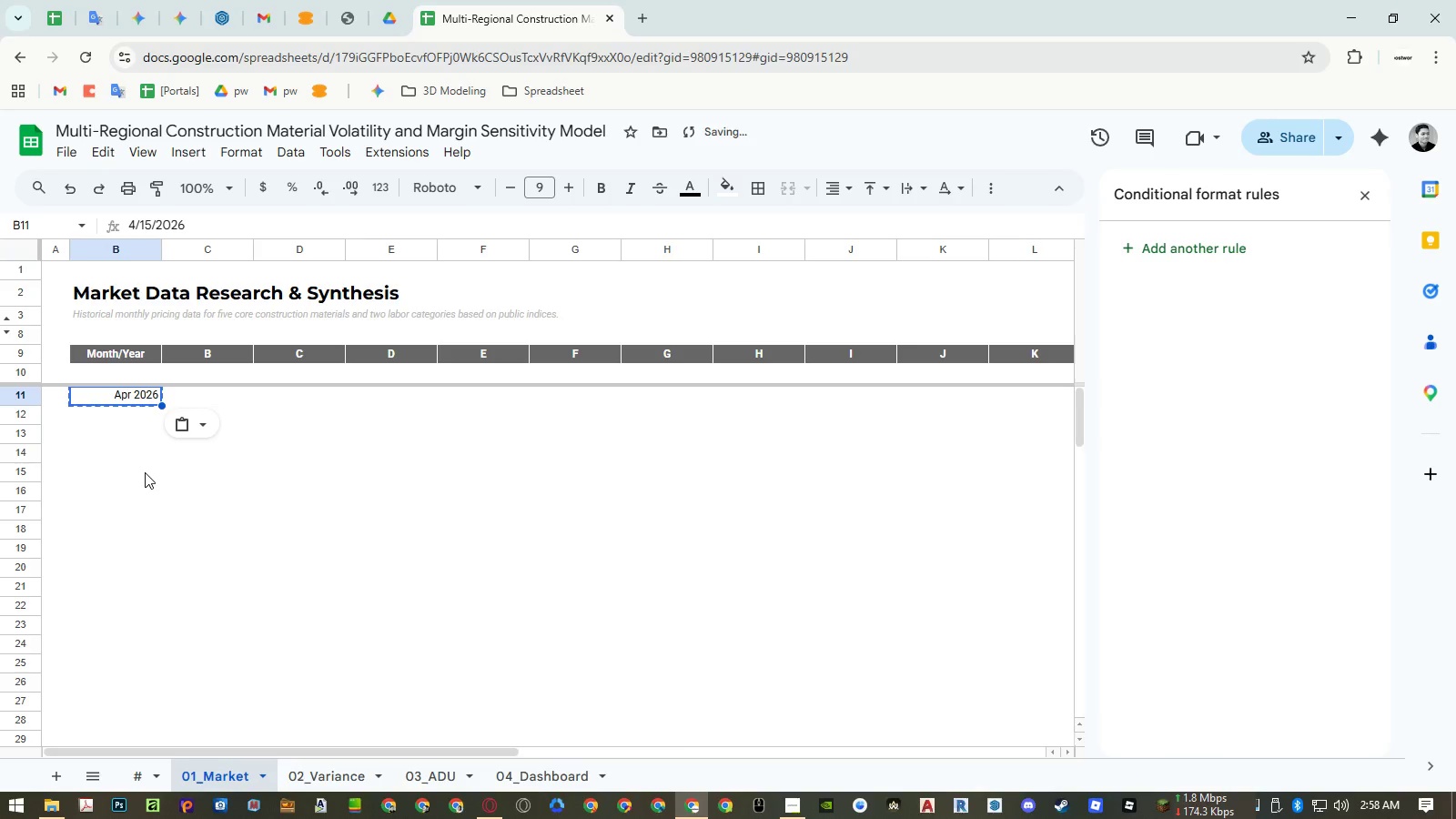 
key(Control+Shift+ArrowDown)
 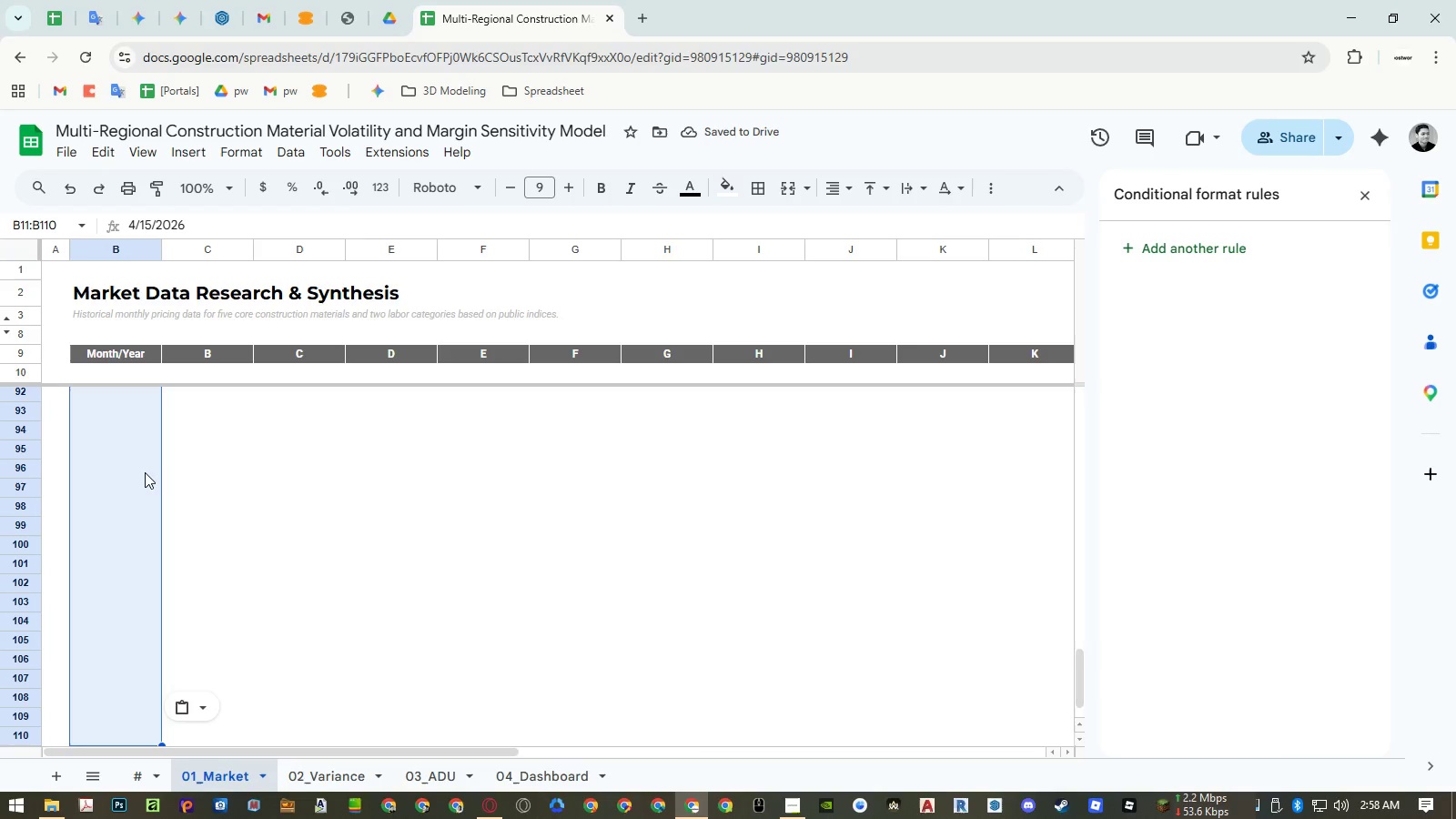 
key(Control+V)
 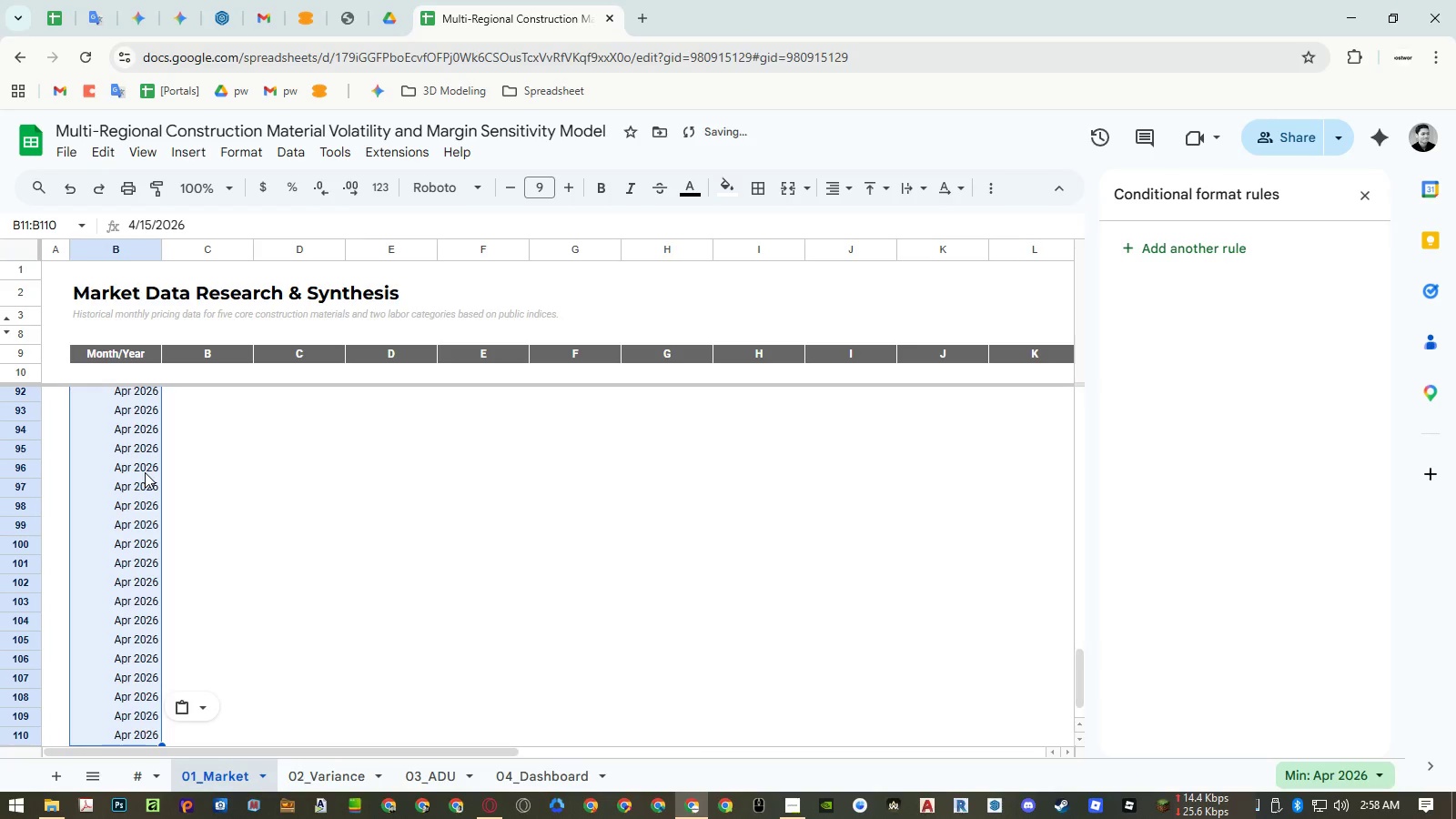 
key(ArrowUp)
 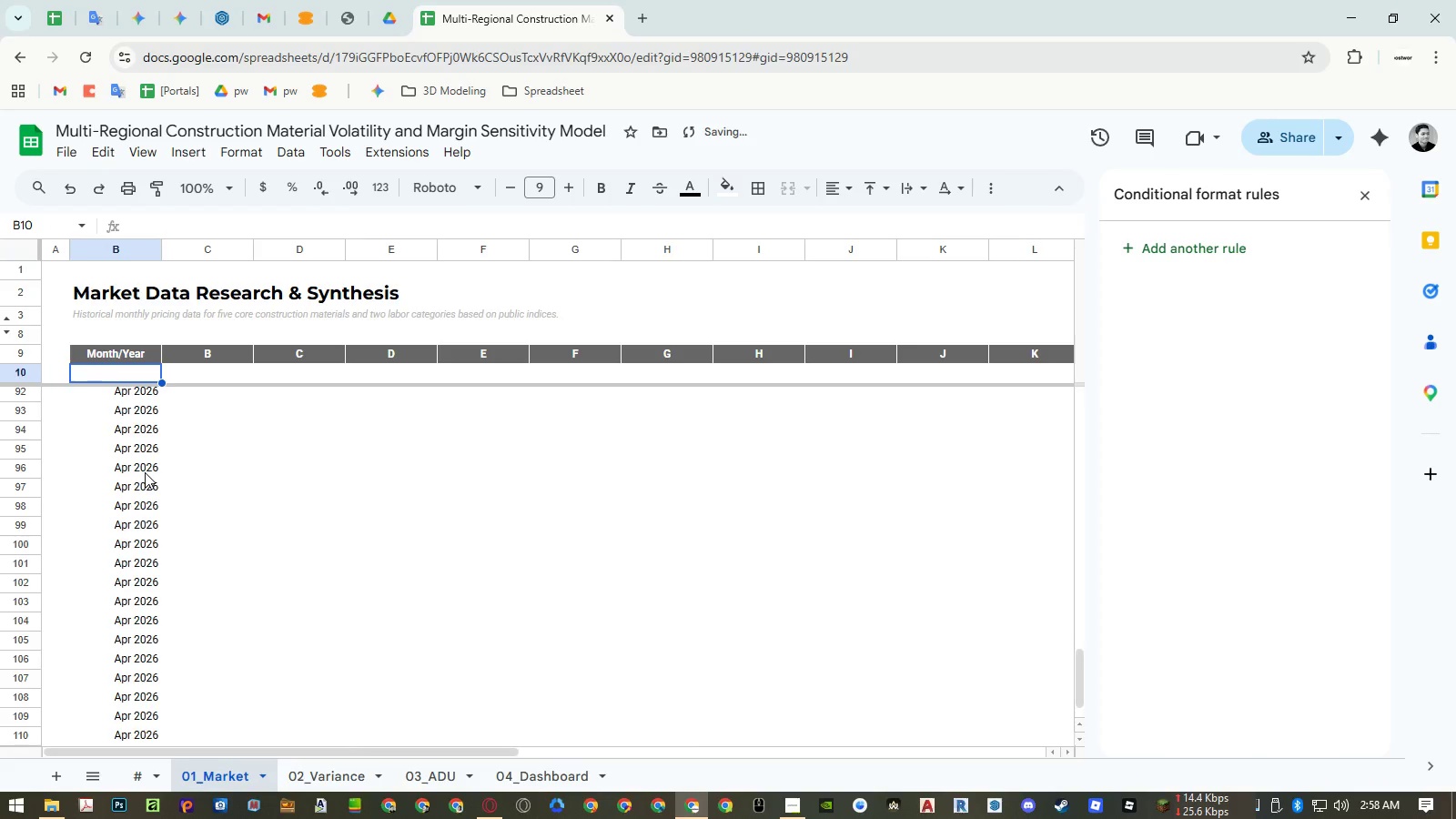 
key(ArrowDown)
 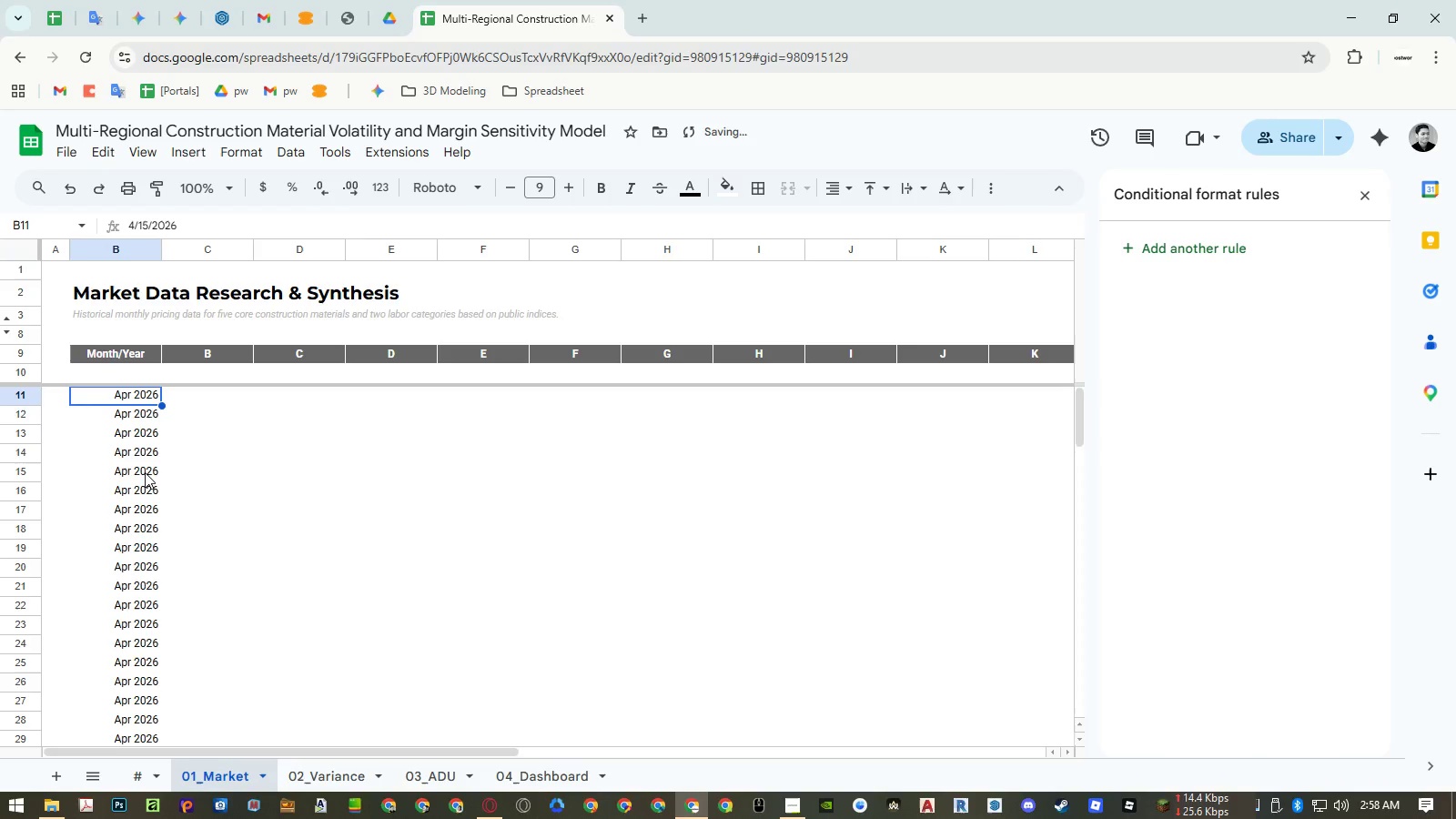 
key(ArrowDown)
 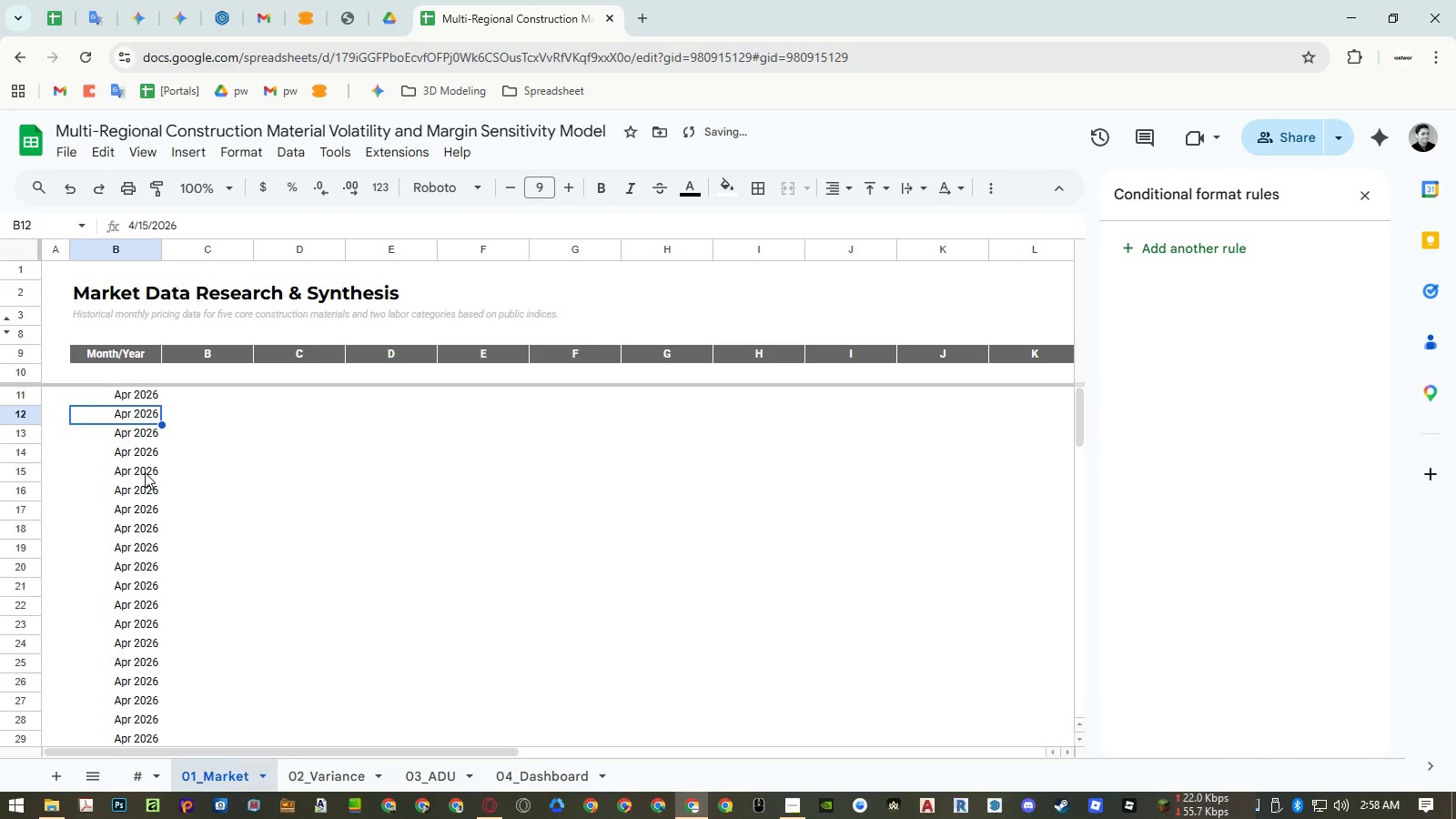 
key(ArrowUp)
 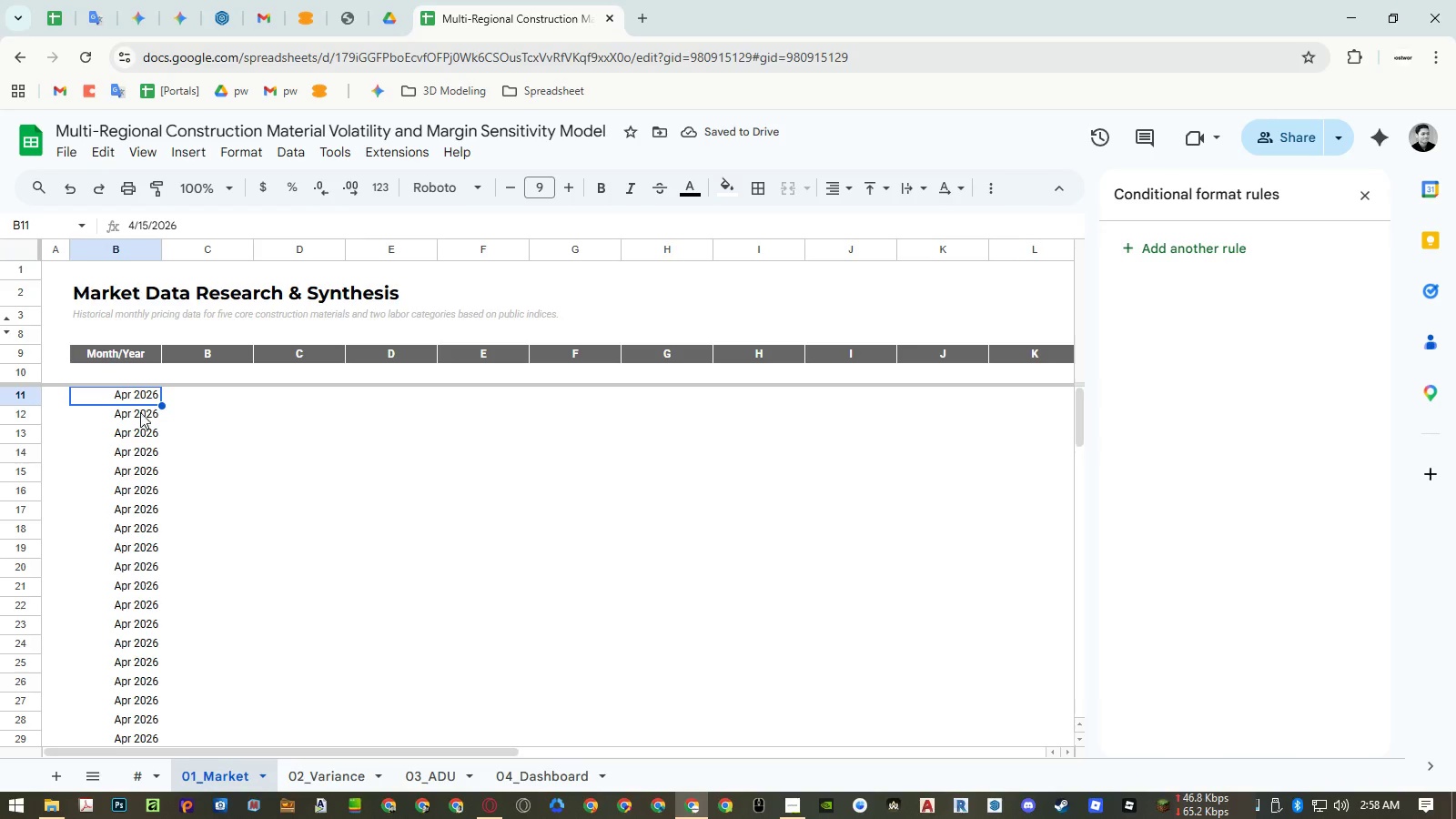 
double_click([136, 394])
 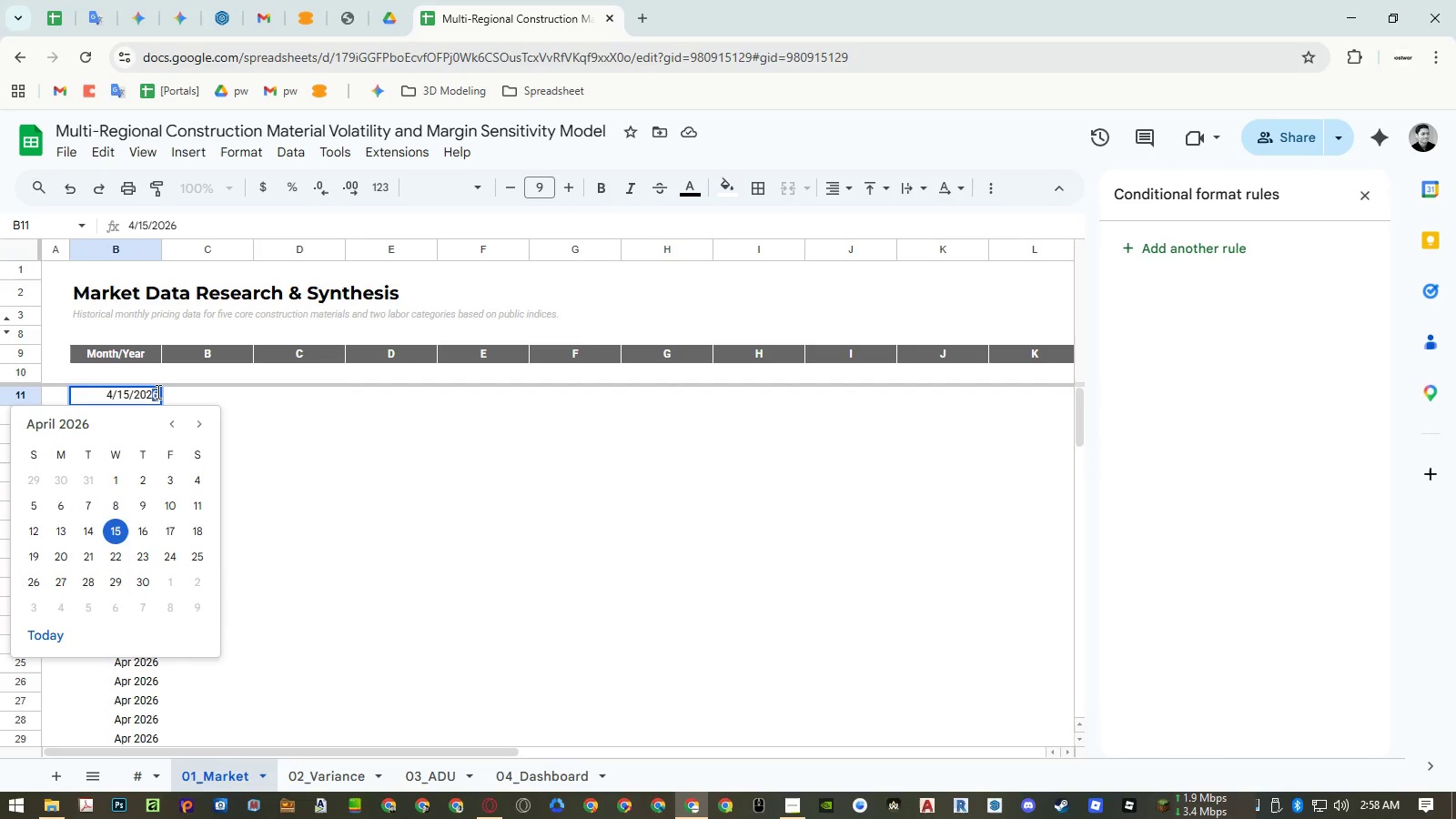 
wait(5.95)
 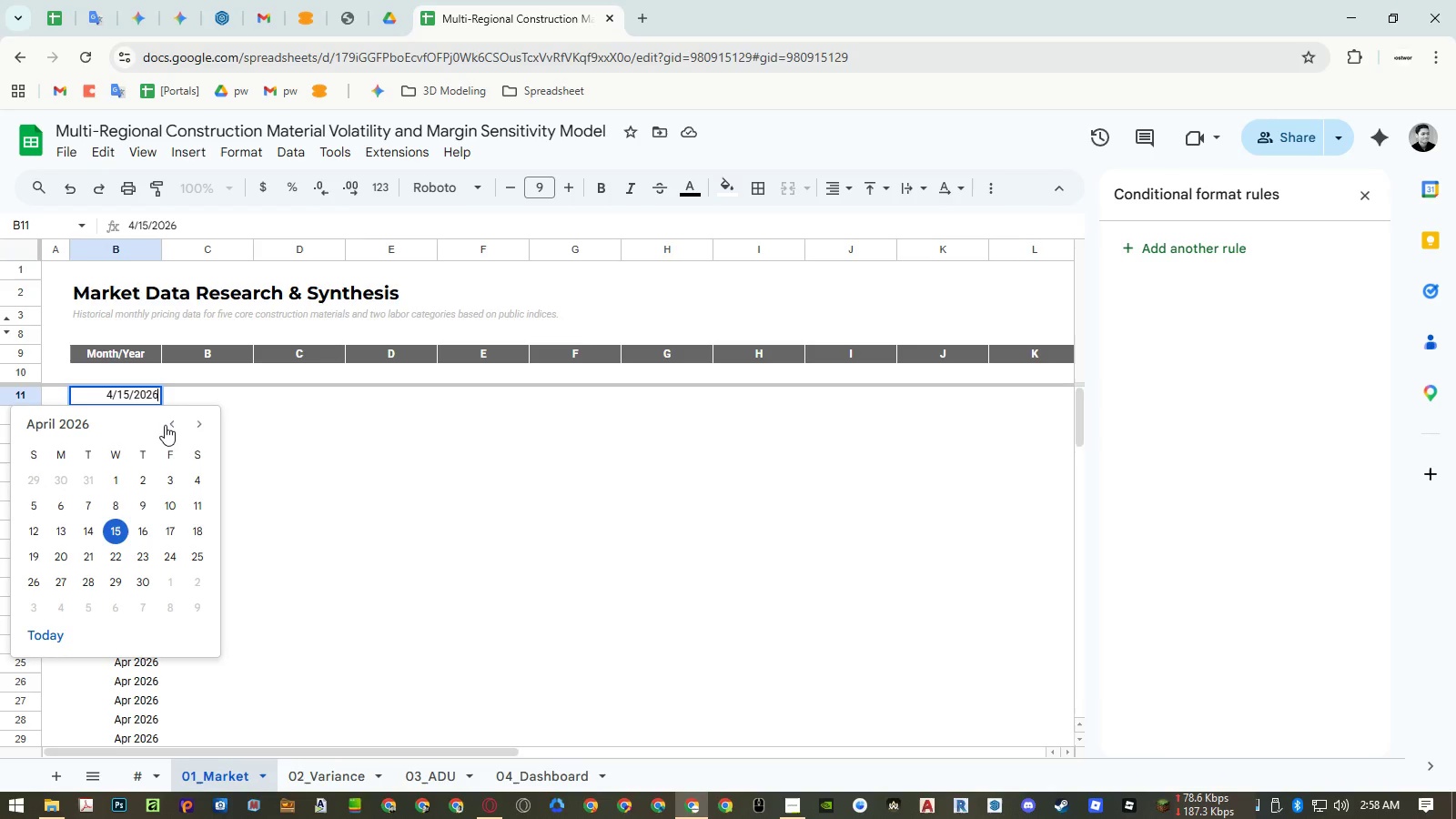 
key(Numpad1)
 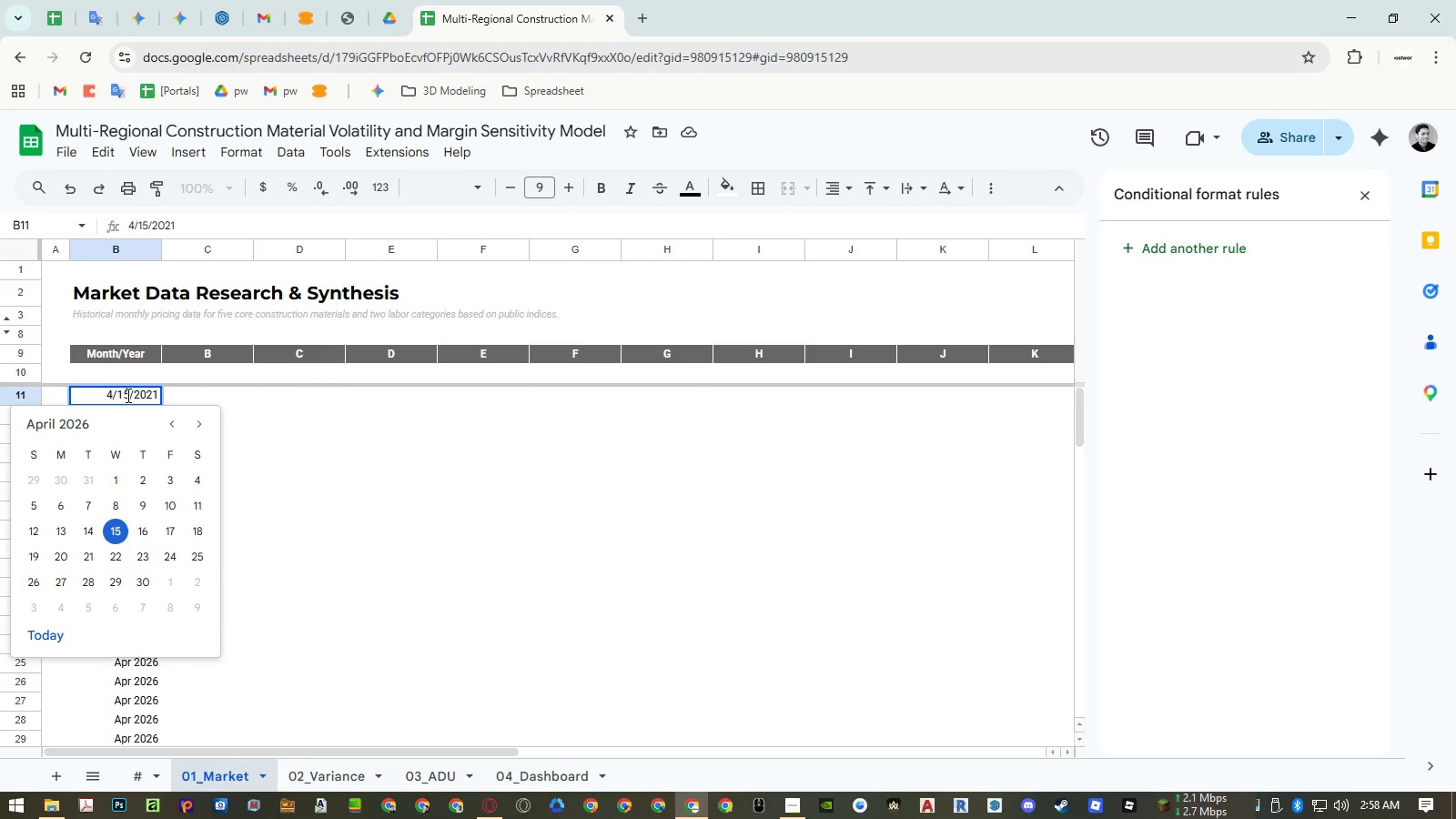 
left_click([126, 395])
 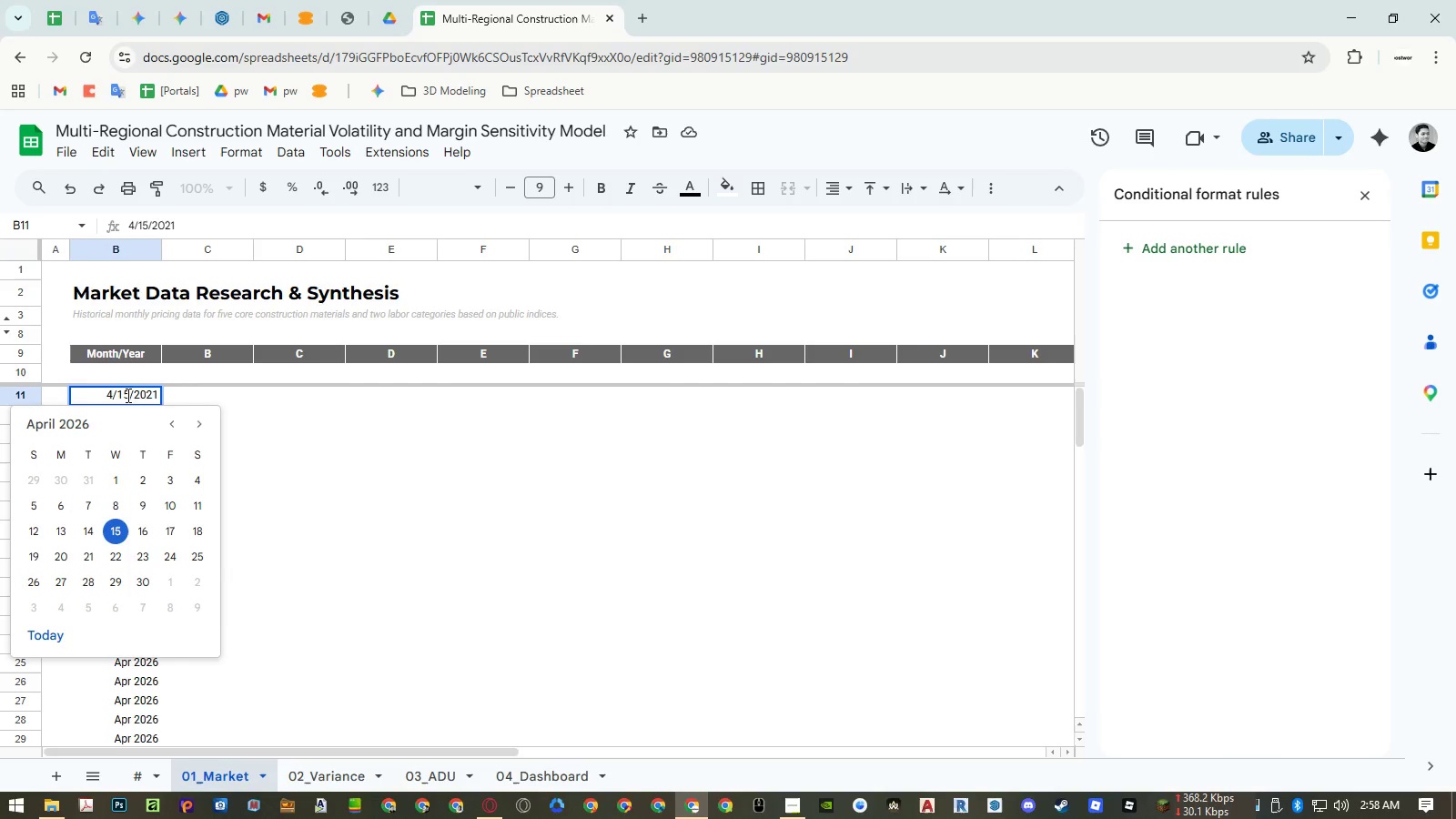 
key(Backspace)
 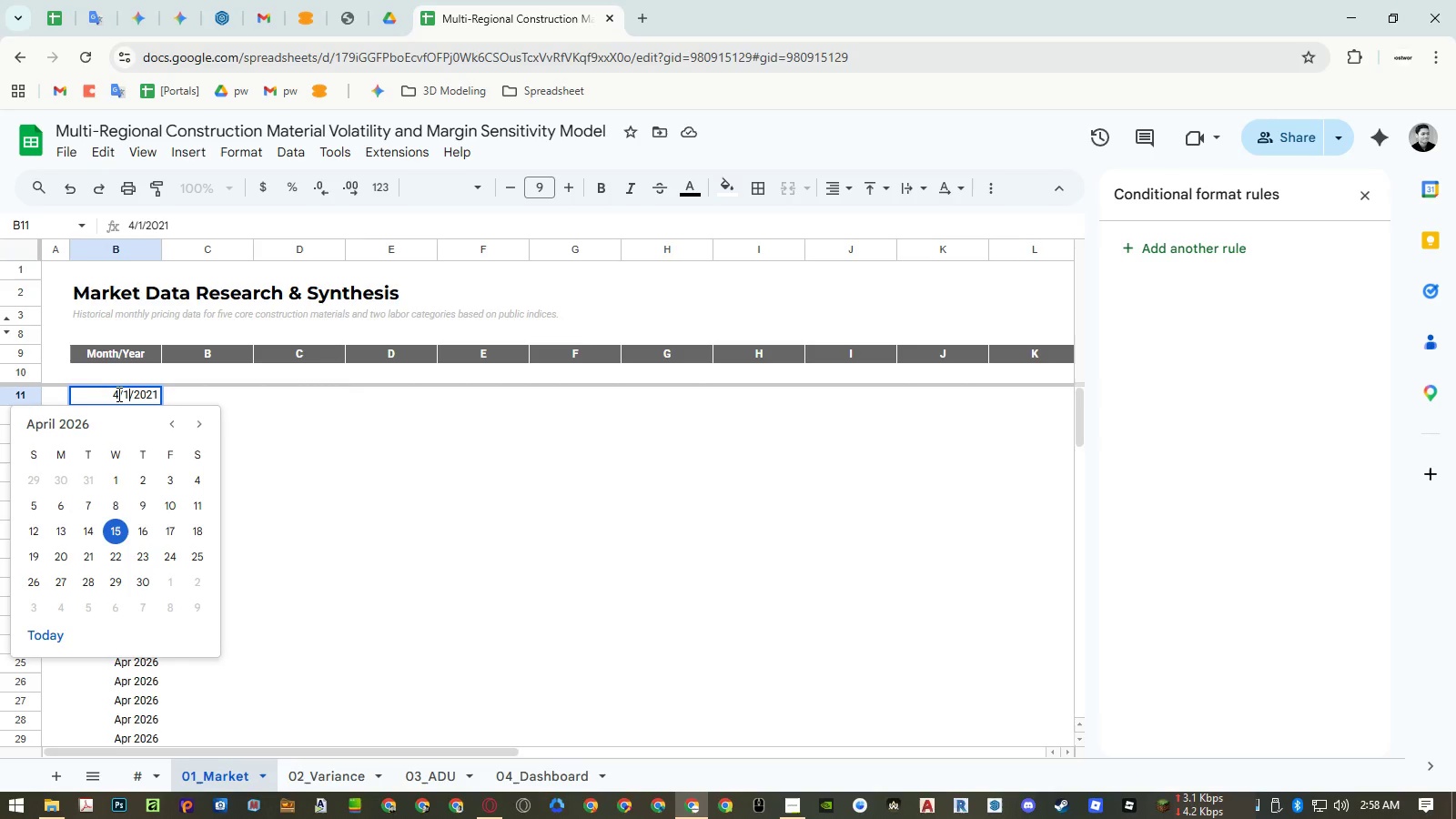 
left_click([117, 394])
 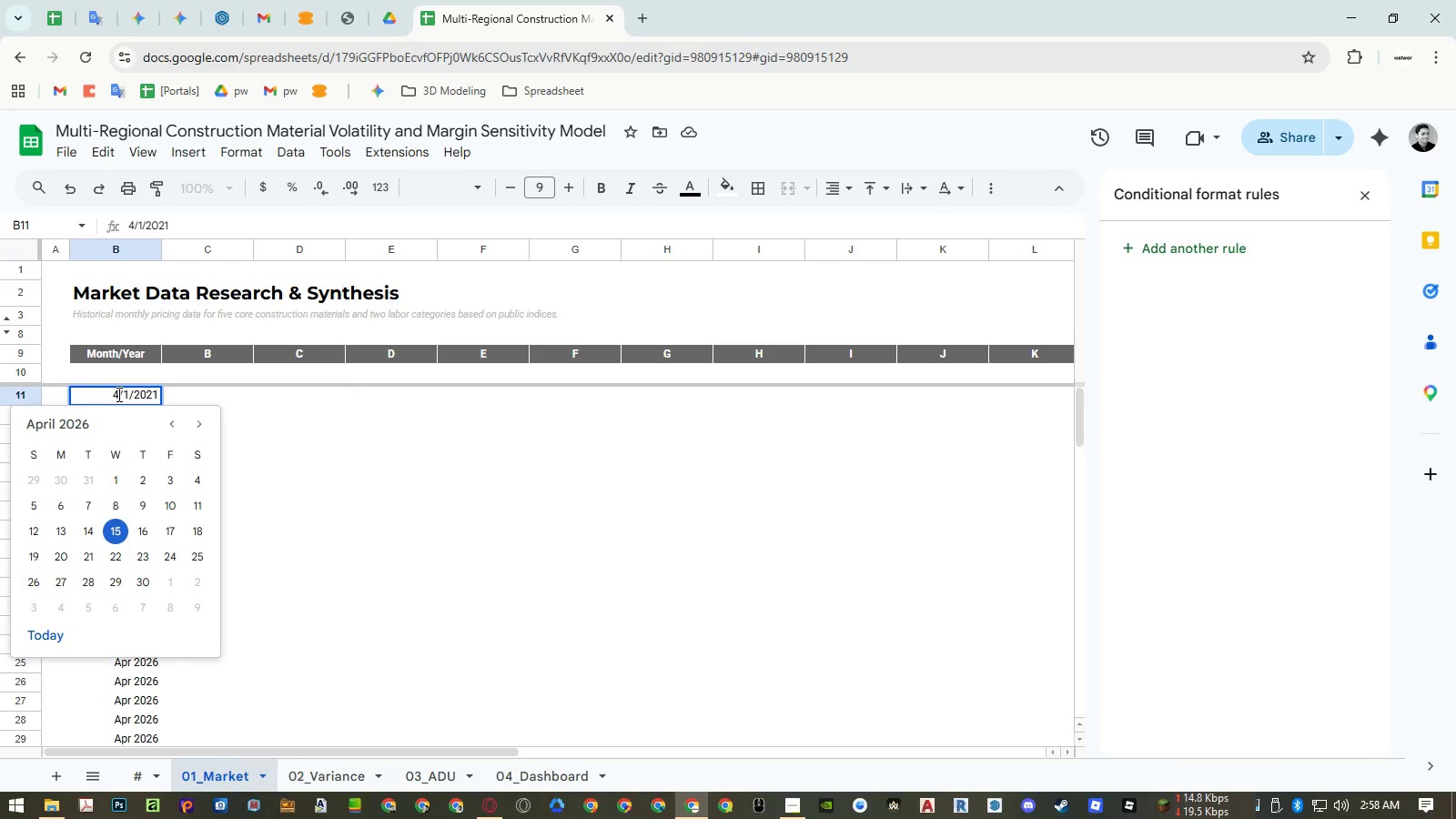 
key(Backspace)
 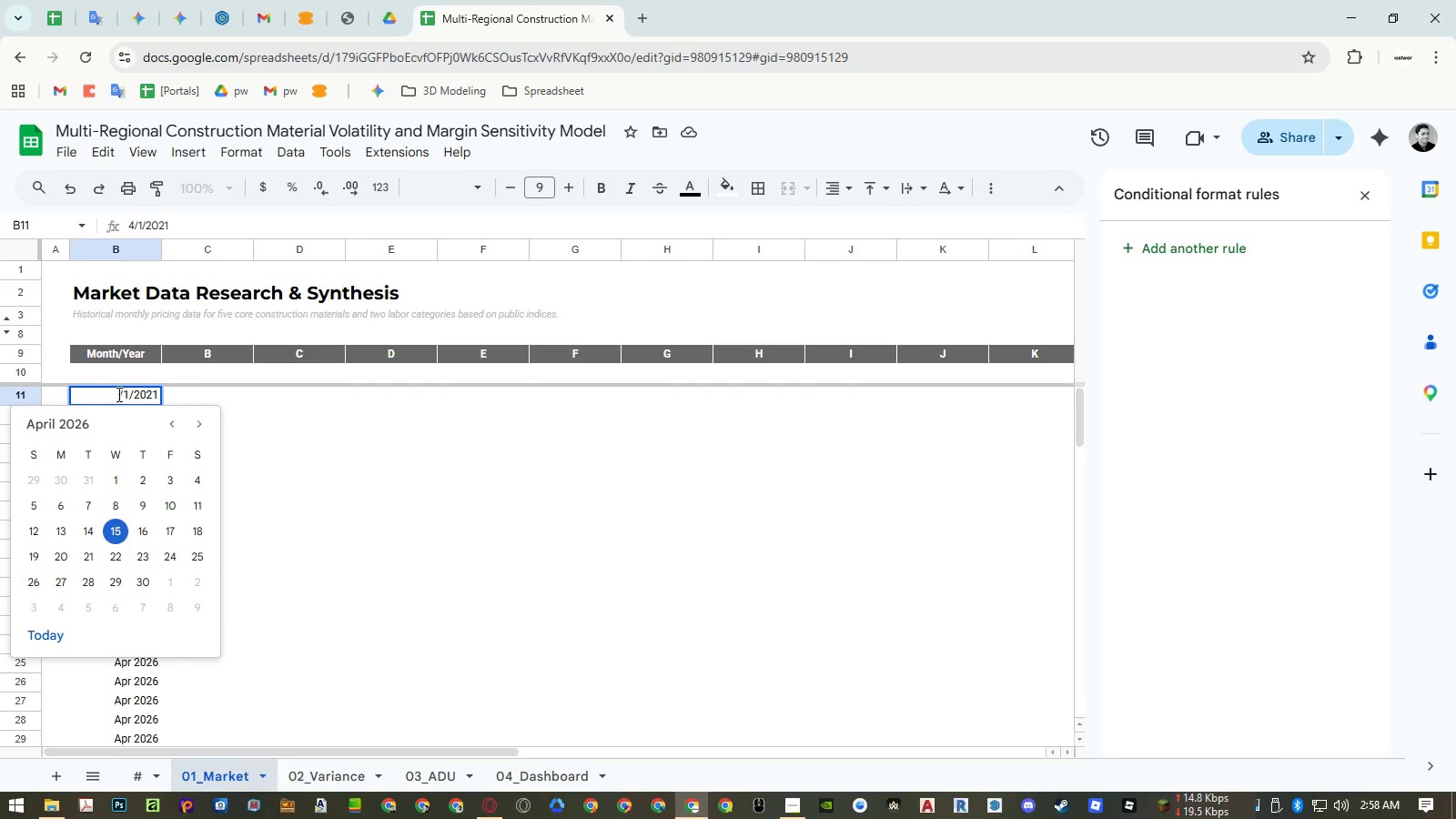 
key(Numpad1)
 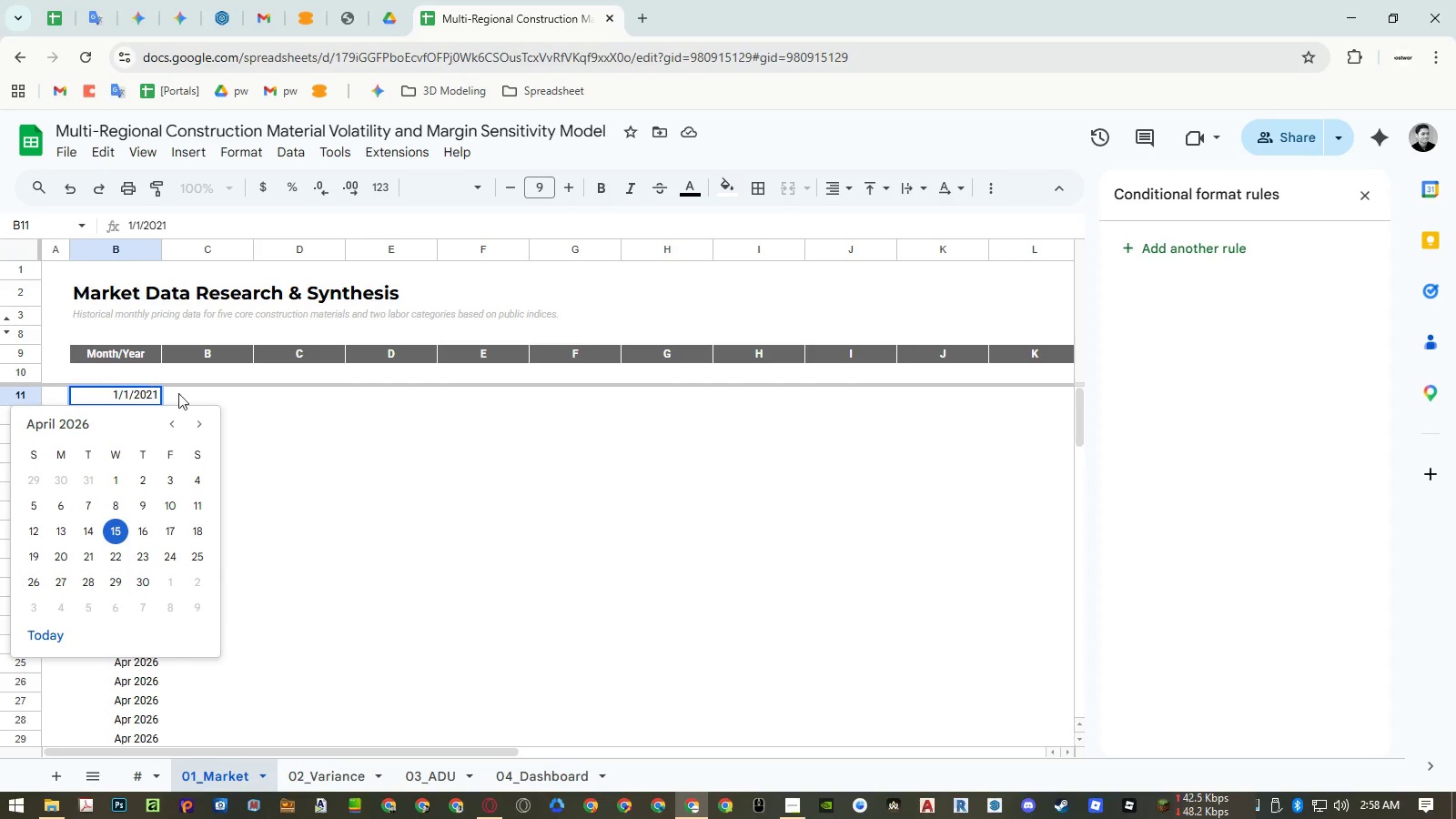 
key(NumpadEnter)
 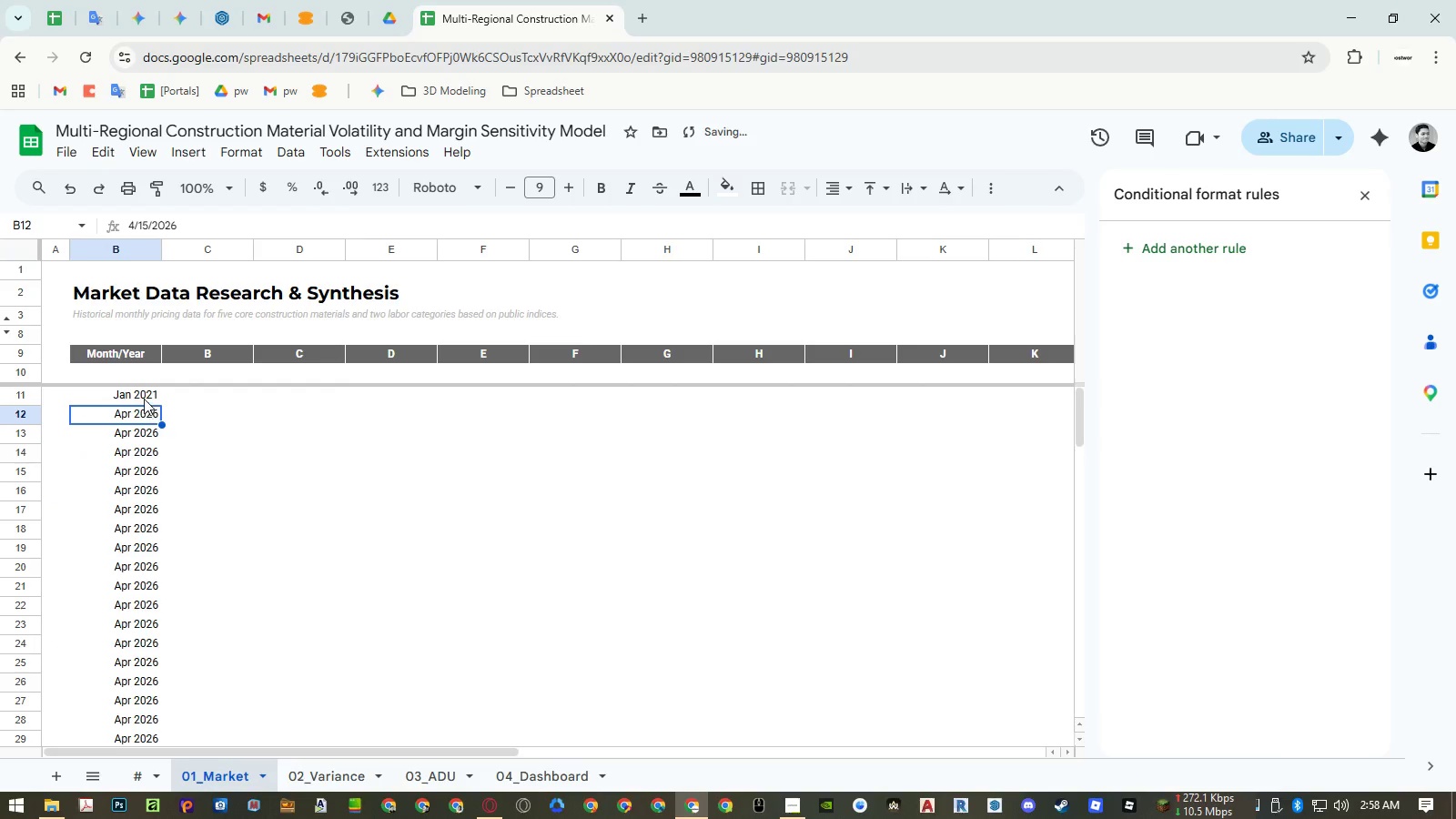 
left_click([140, 394])
 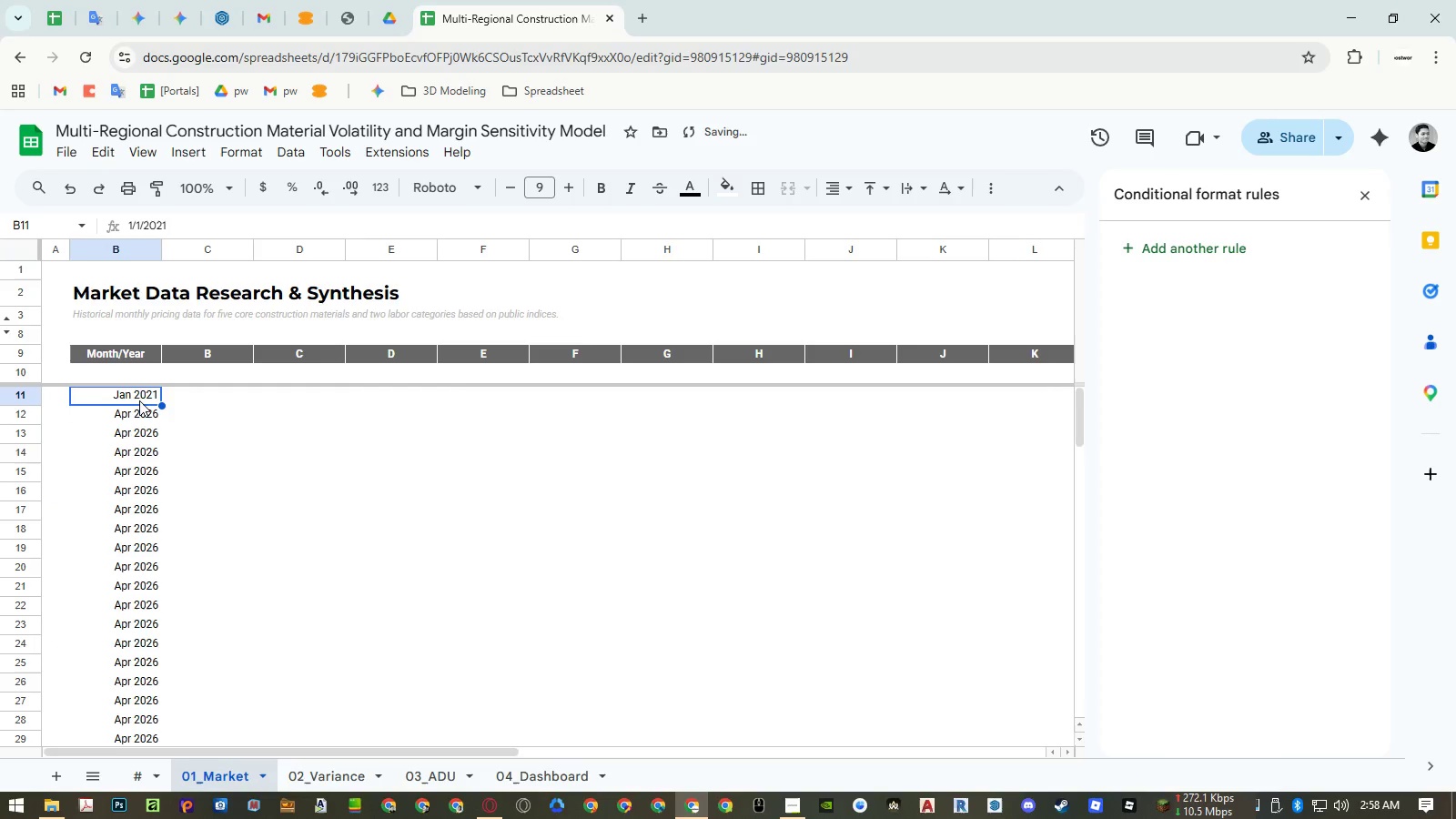 
key(Control+ControlLeft)
 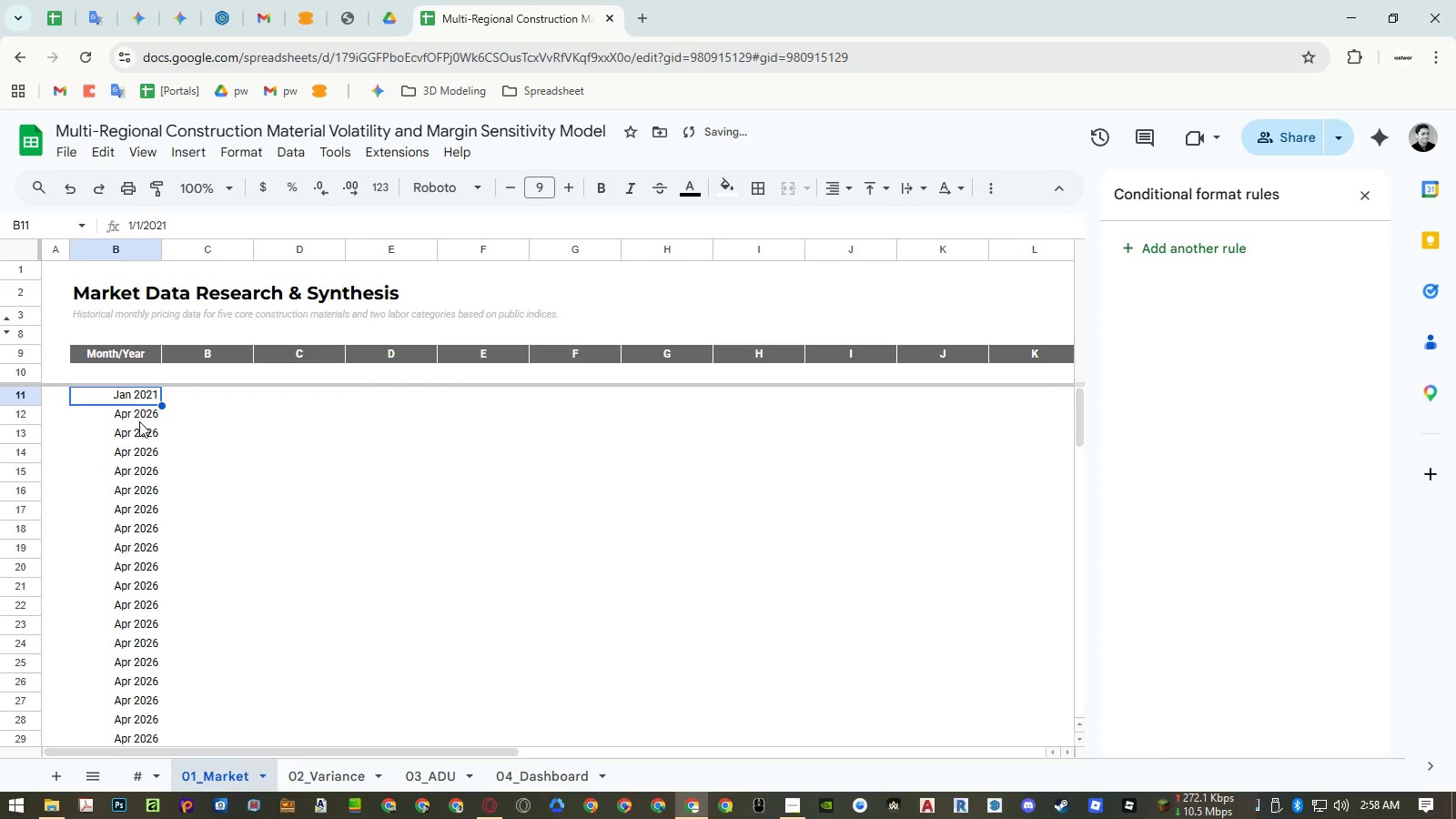 
key(Control+C)
 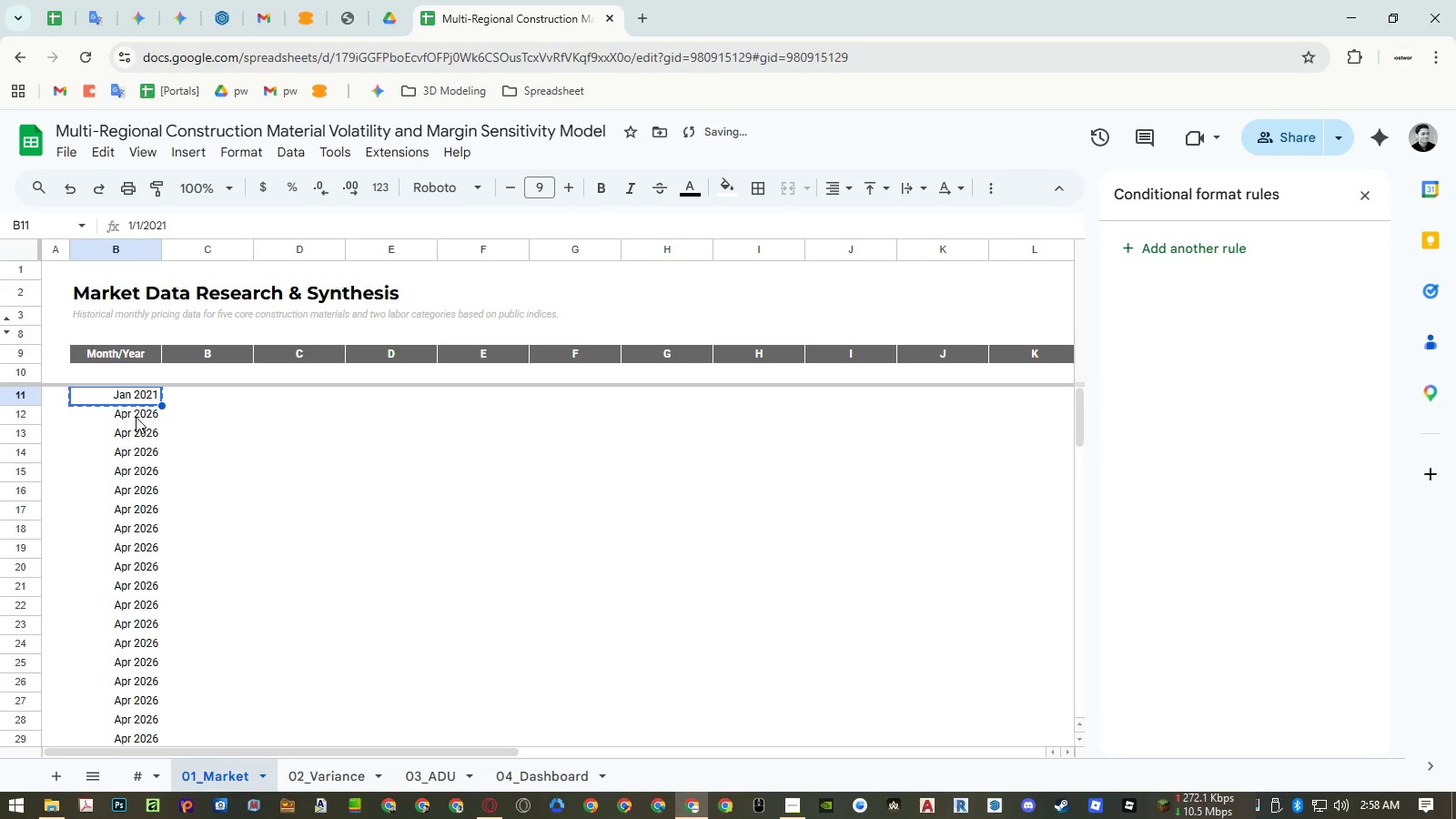 
left_click([136, 417])
 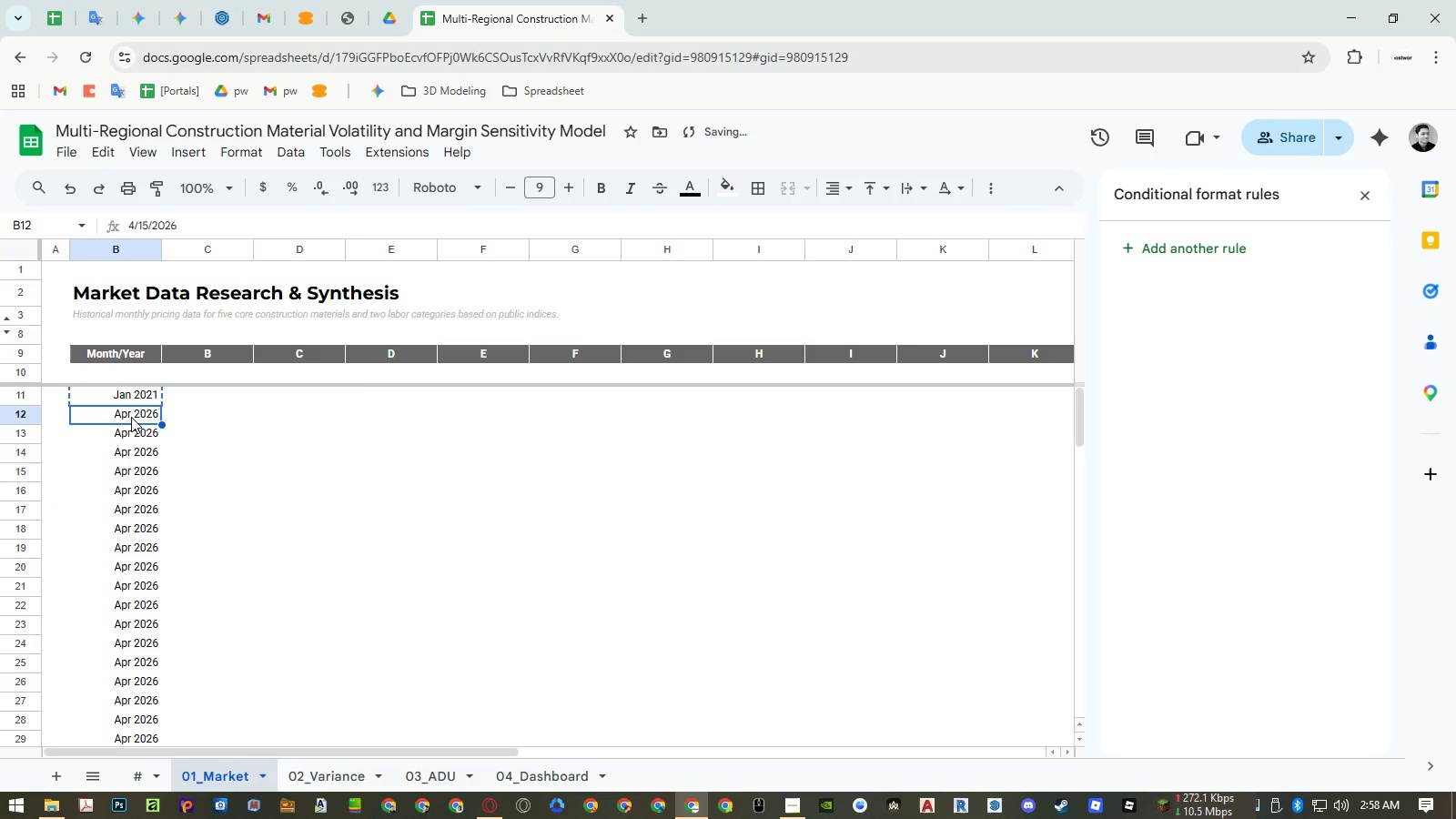 
key(Control+ControlLeft)
 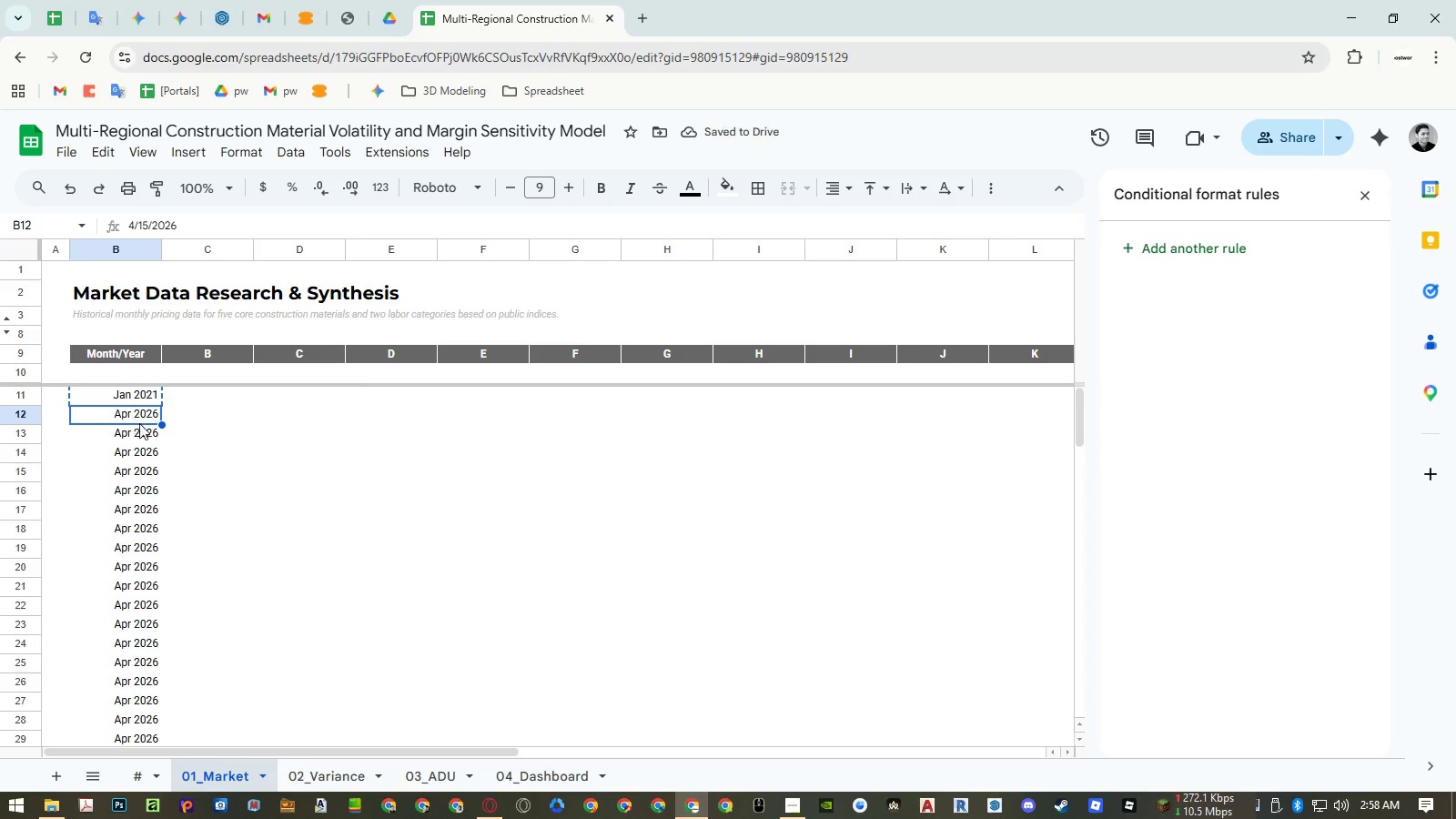 
key(Control+Shift+ShiftLeft)
 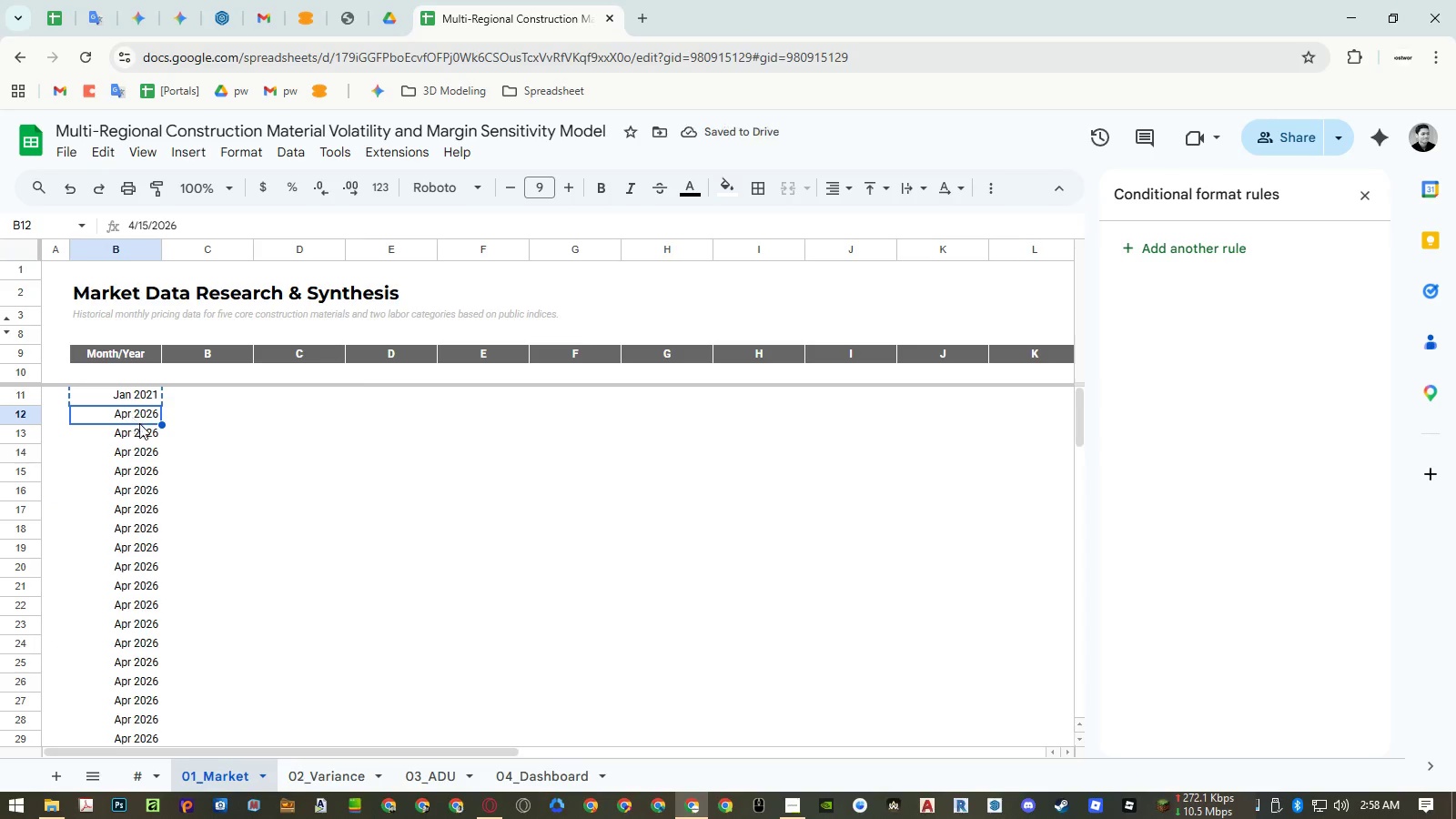 
key(Control+Shift+V)
 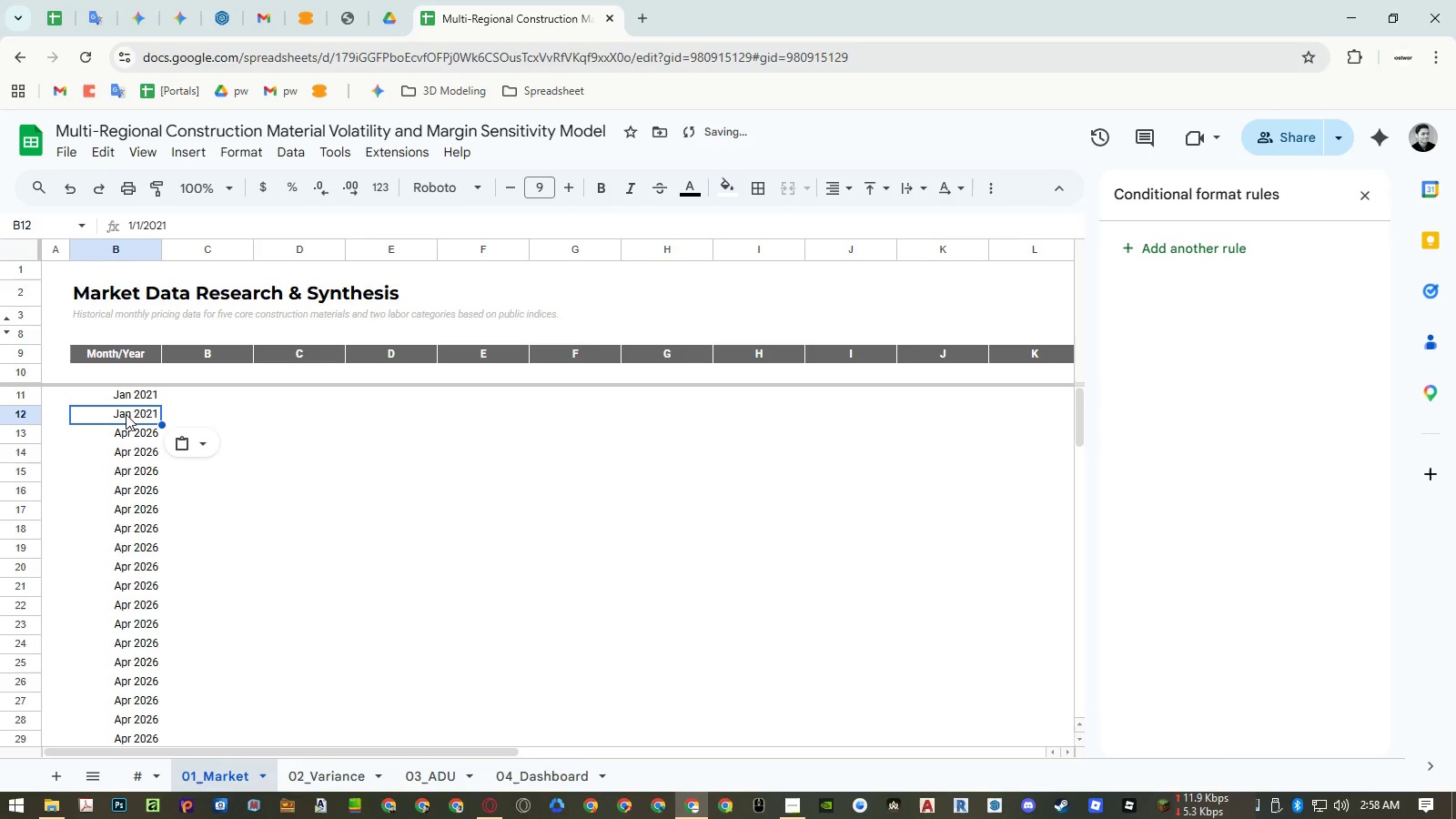 
double_click([126, 414])
 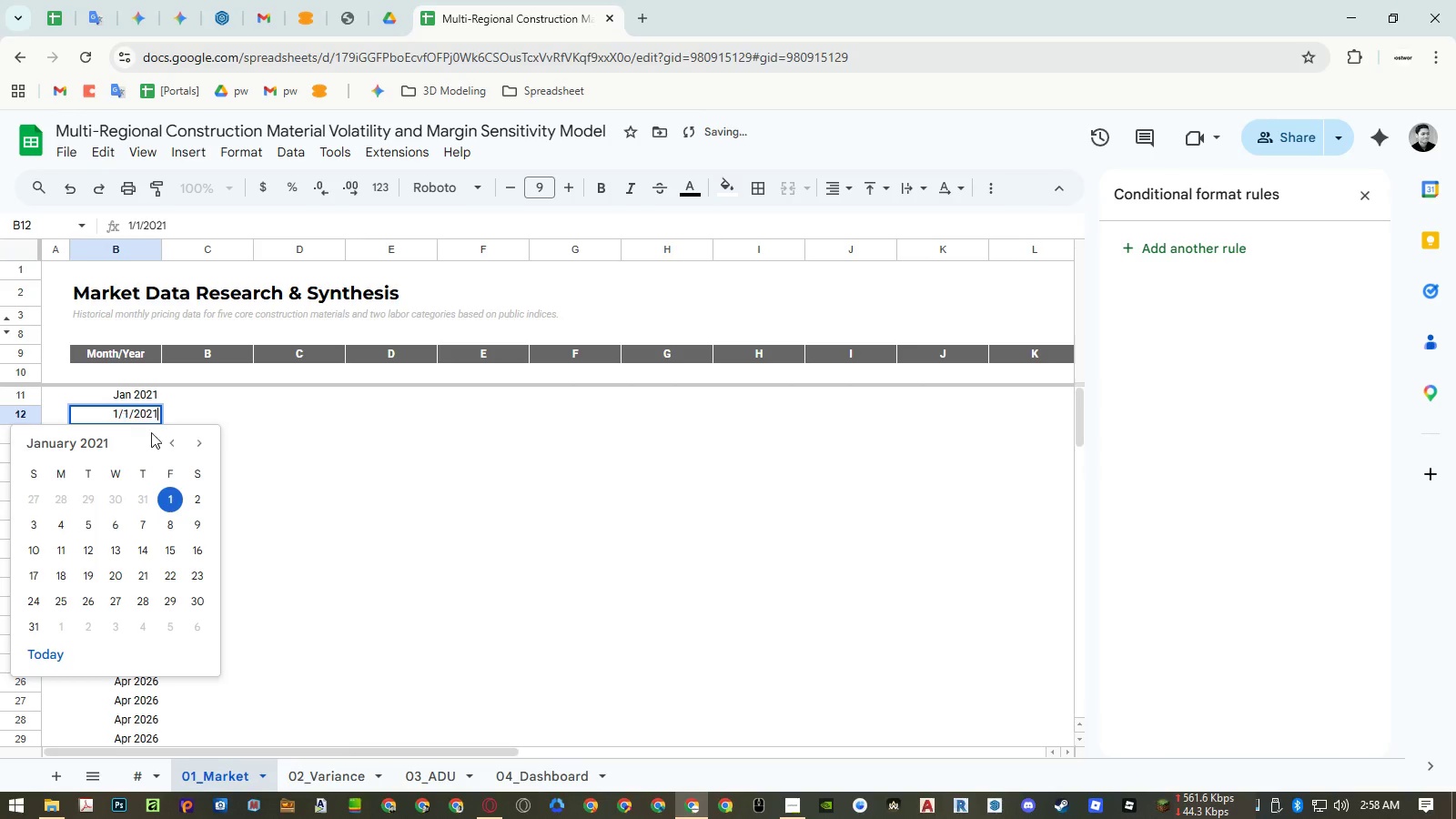 
left_click([195, 440])
 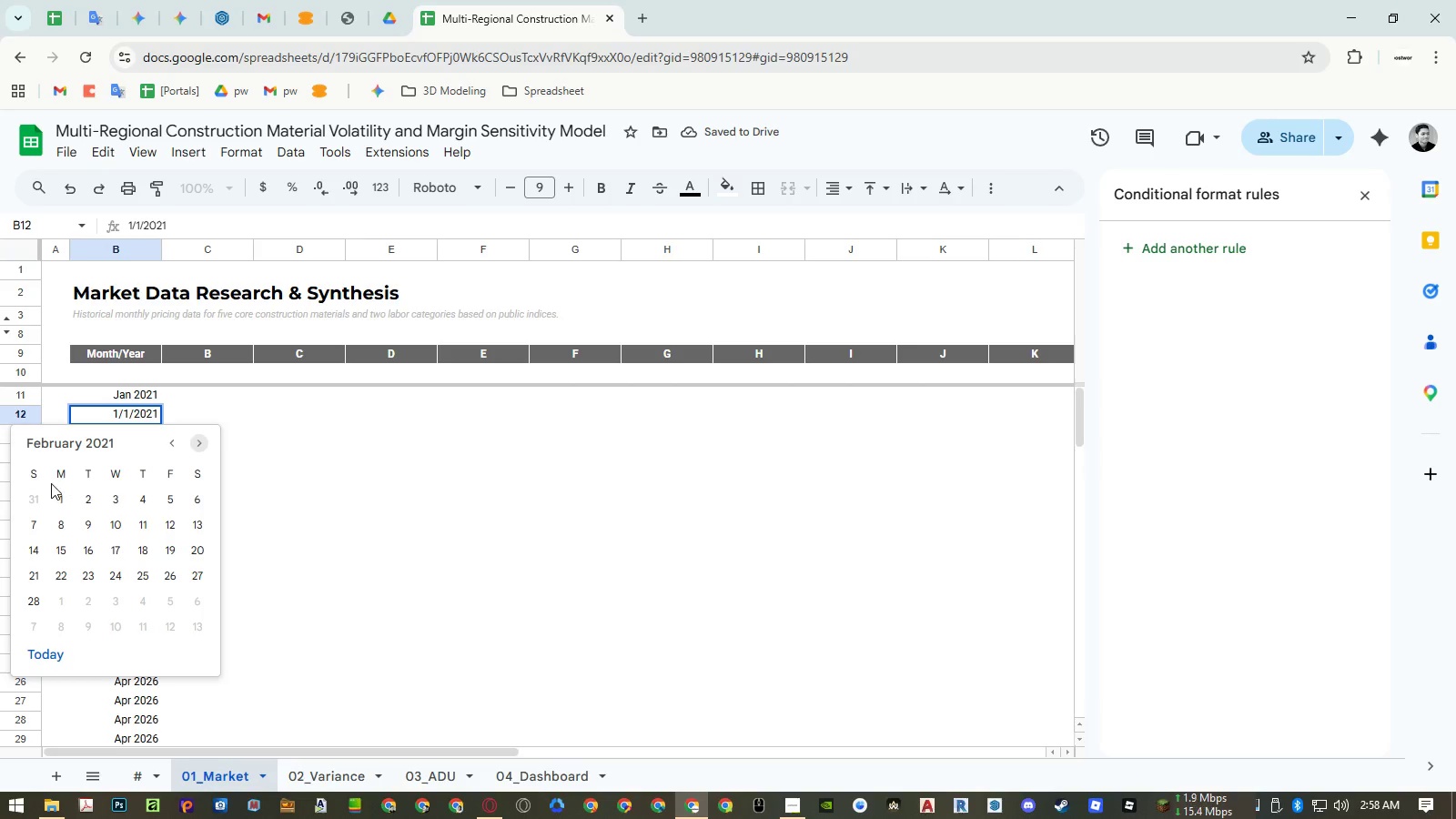 
left_click([56, 493])
 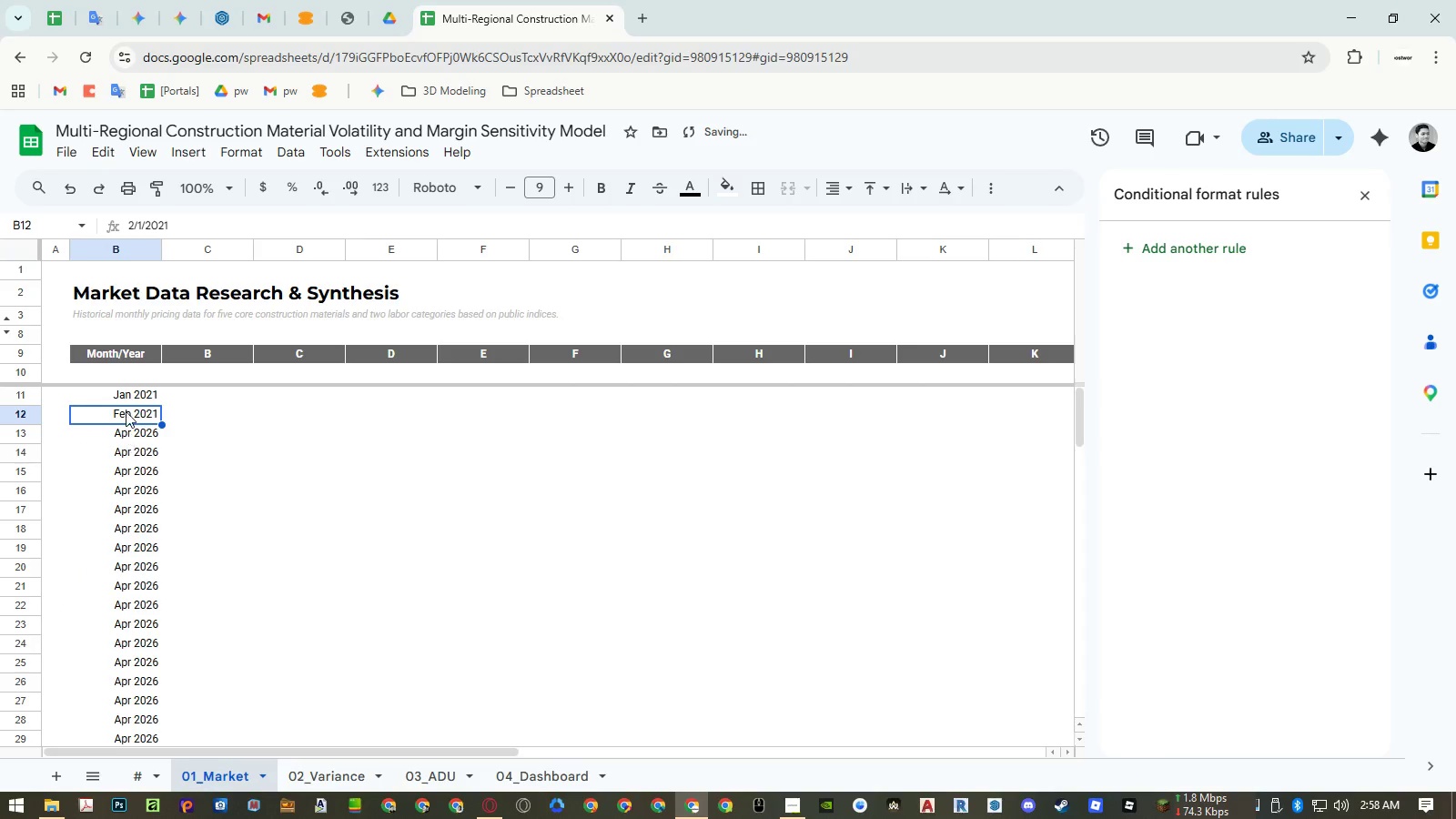 
left_click_drag(start_coordinate=[126, 400], to_coordinate=[128, 410])
 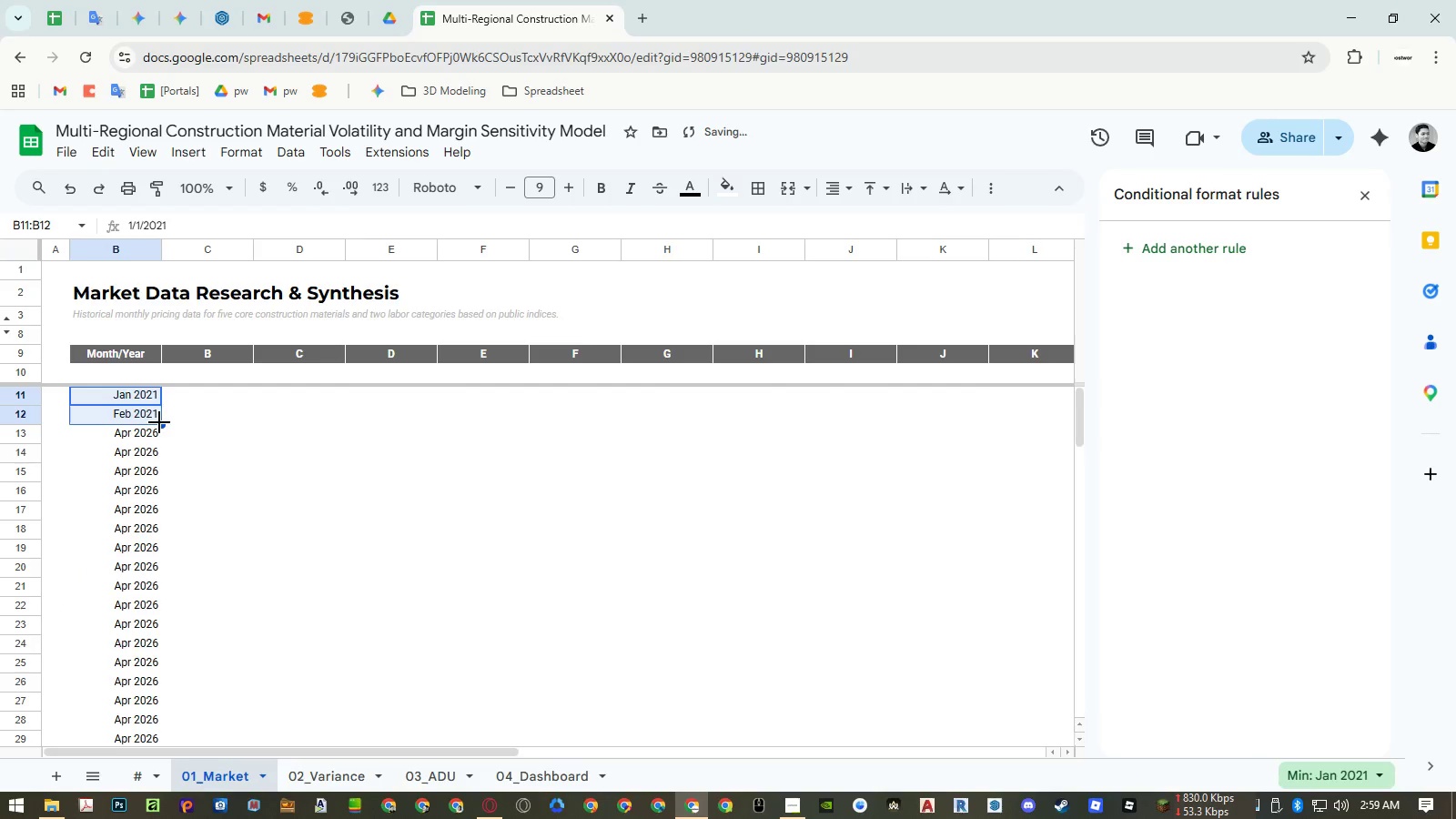 
left_click_drag(start_coordinate=[160, 422], to_coordinate=[160, 550])
 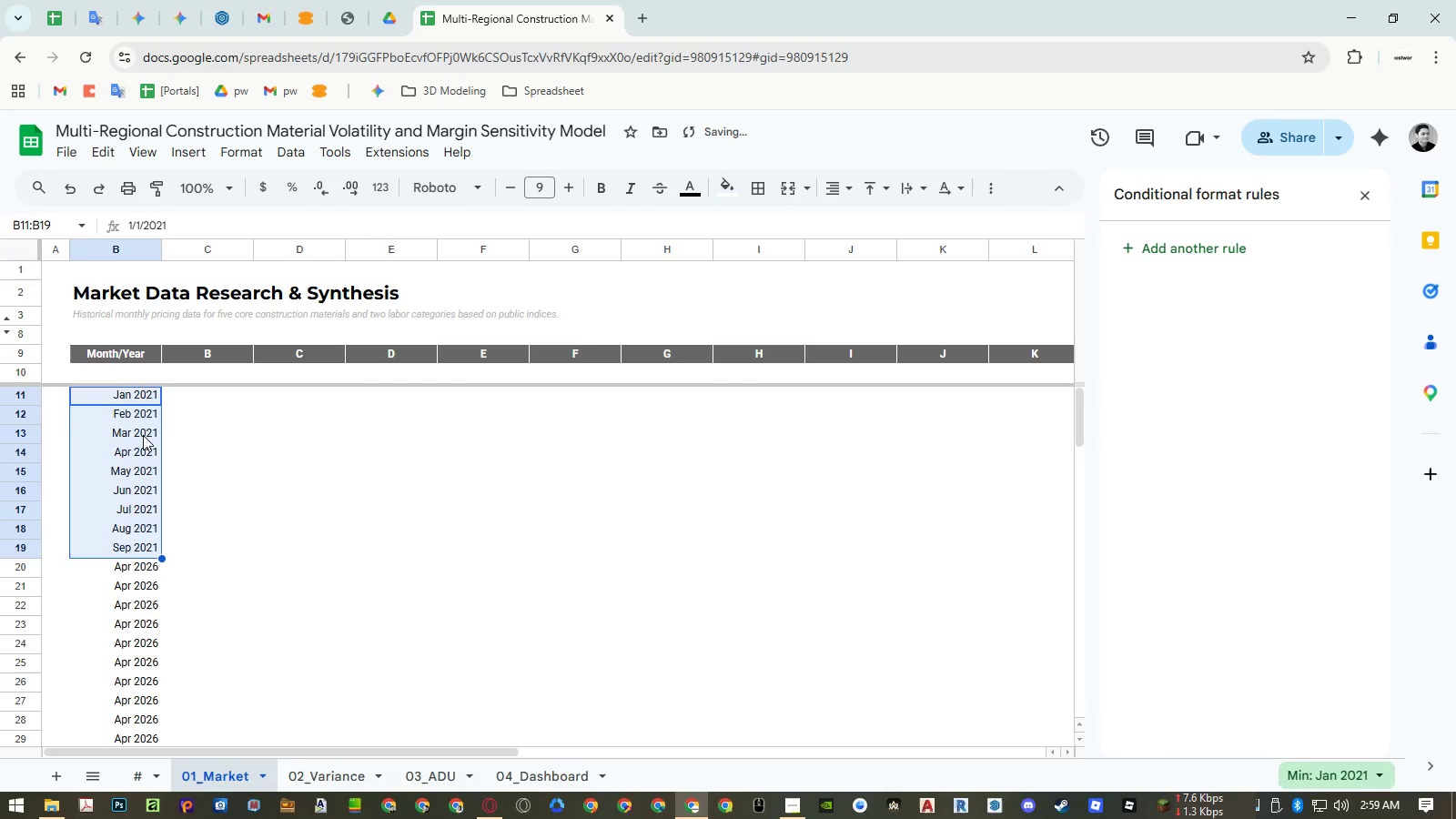 
double_click([143, 435])
 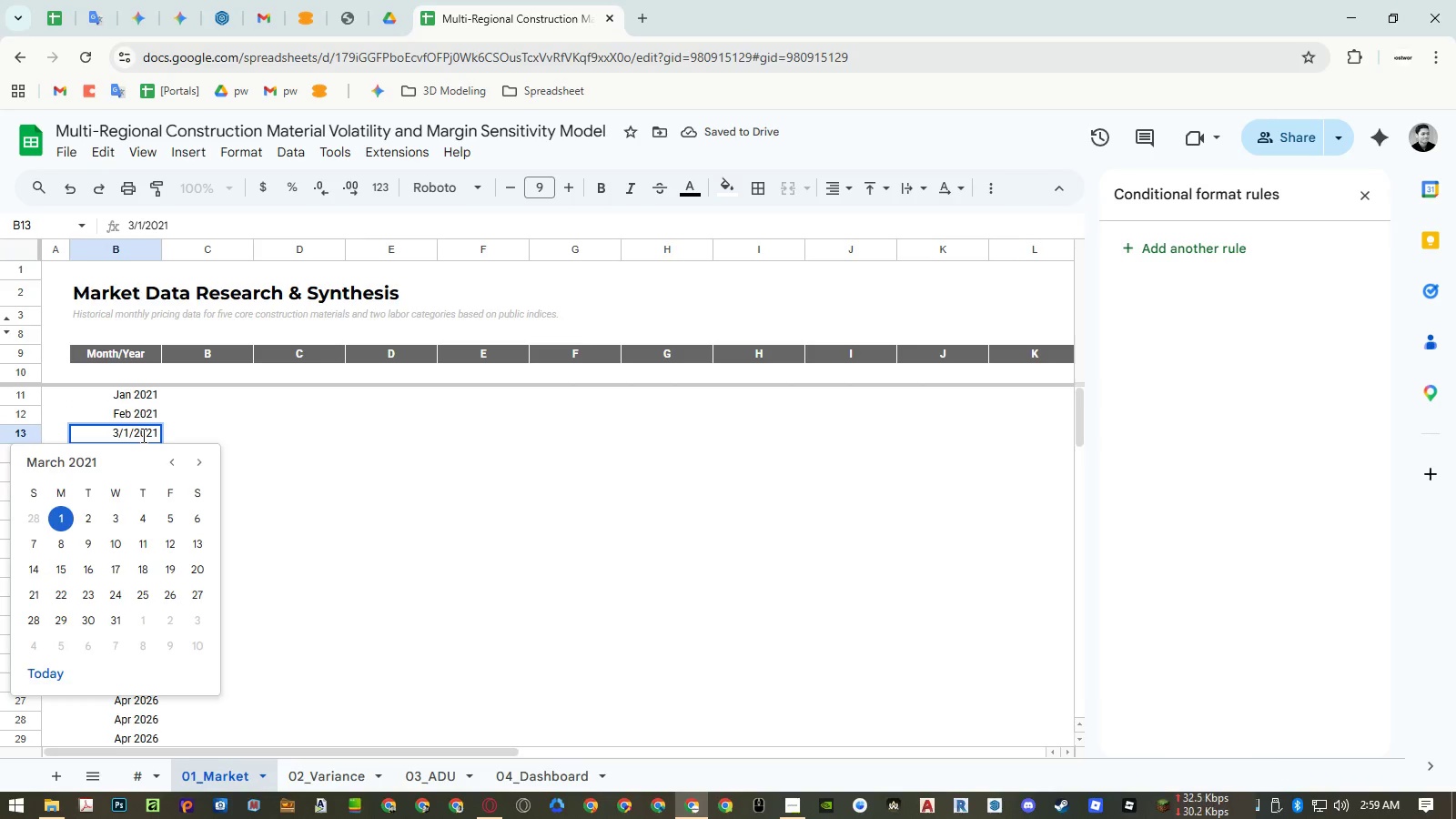 
key(Escape)
 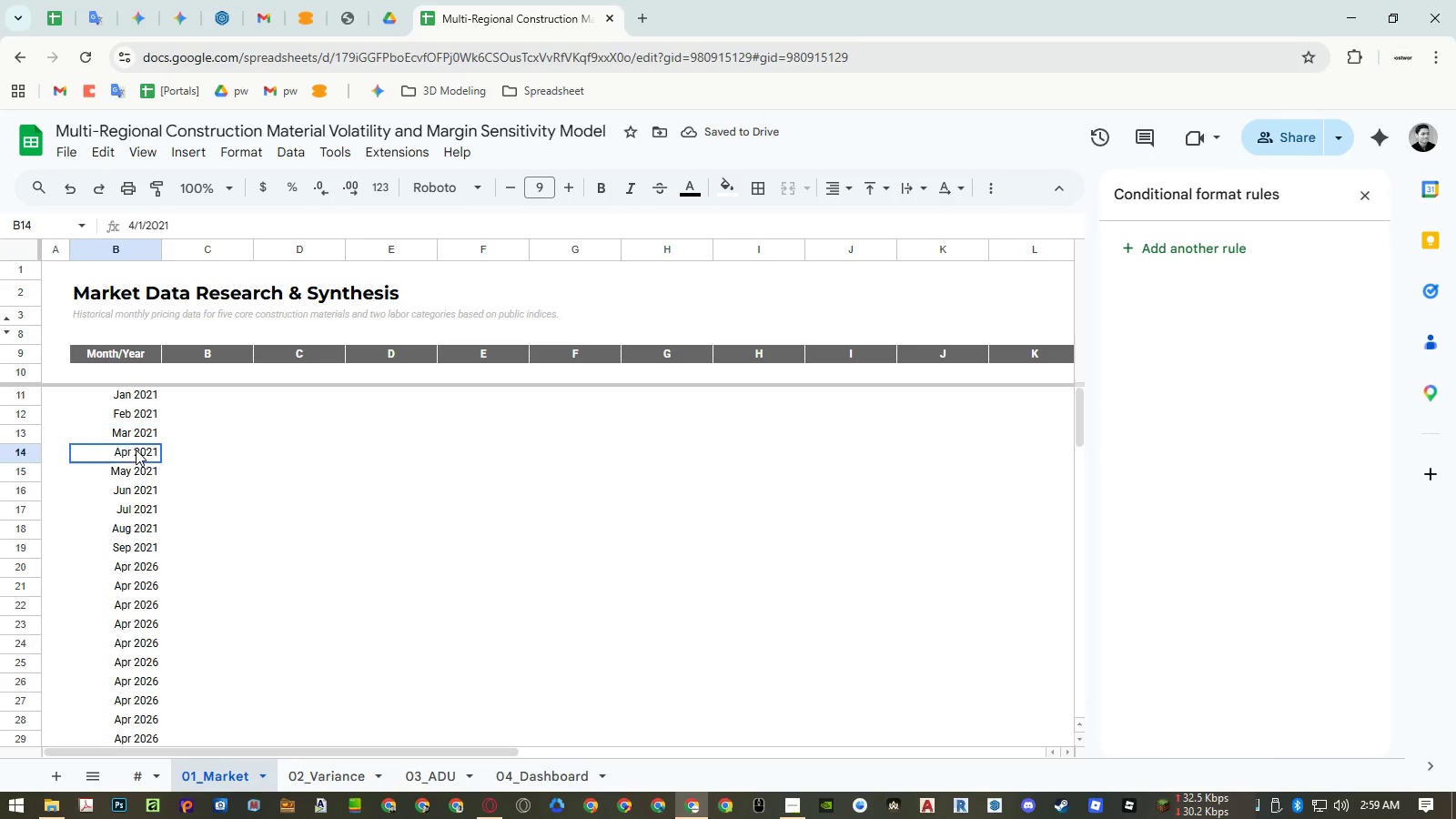 
double_click([136, 450])
 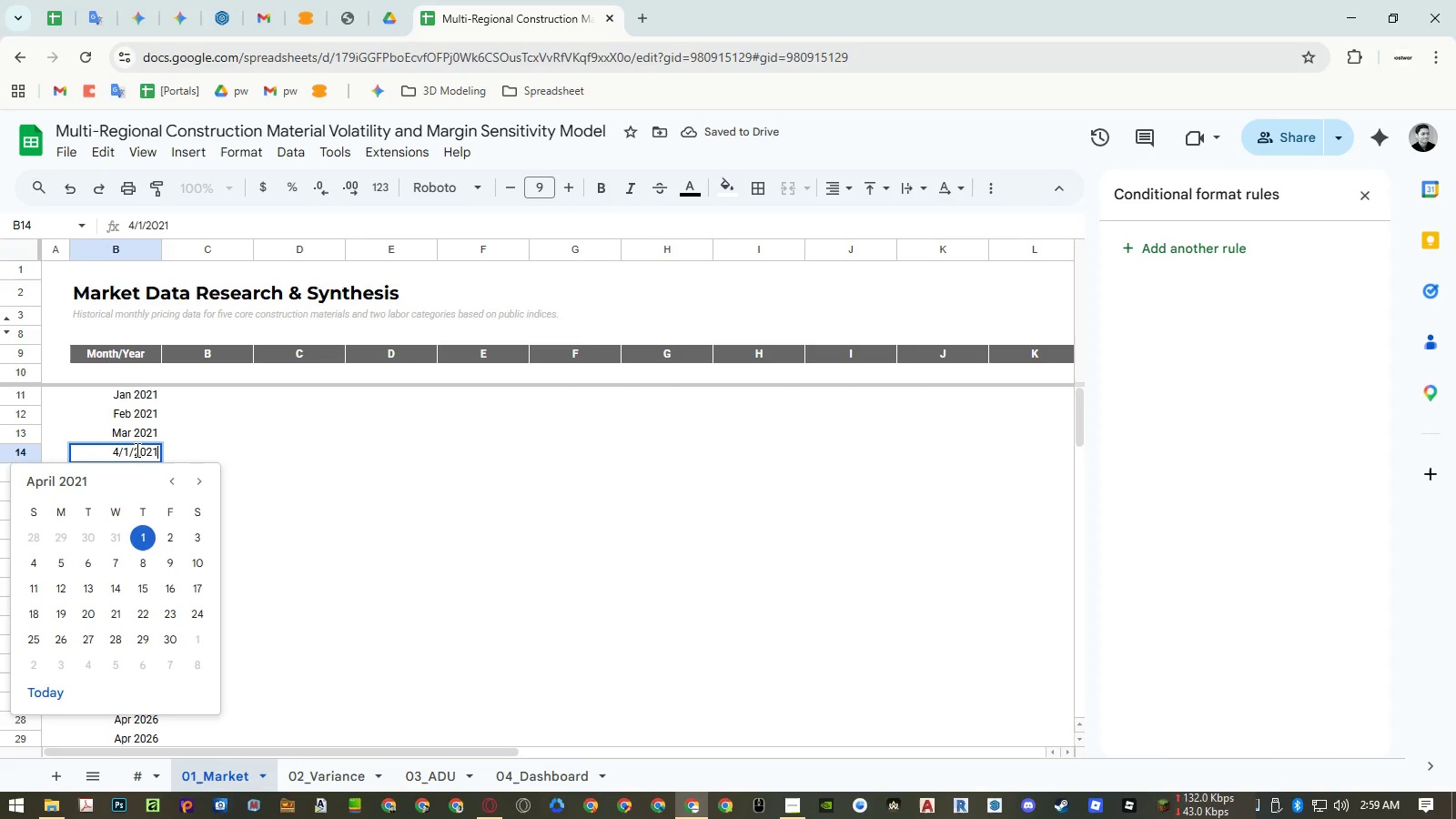 
key(Escape)
 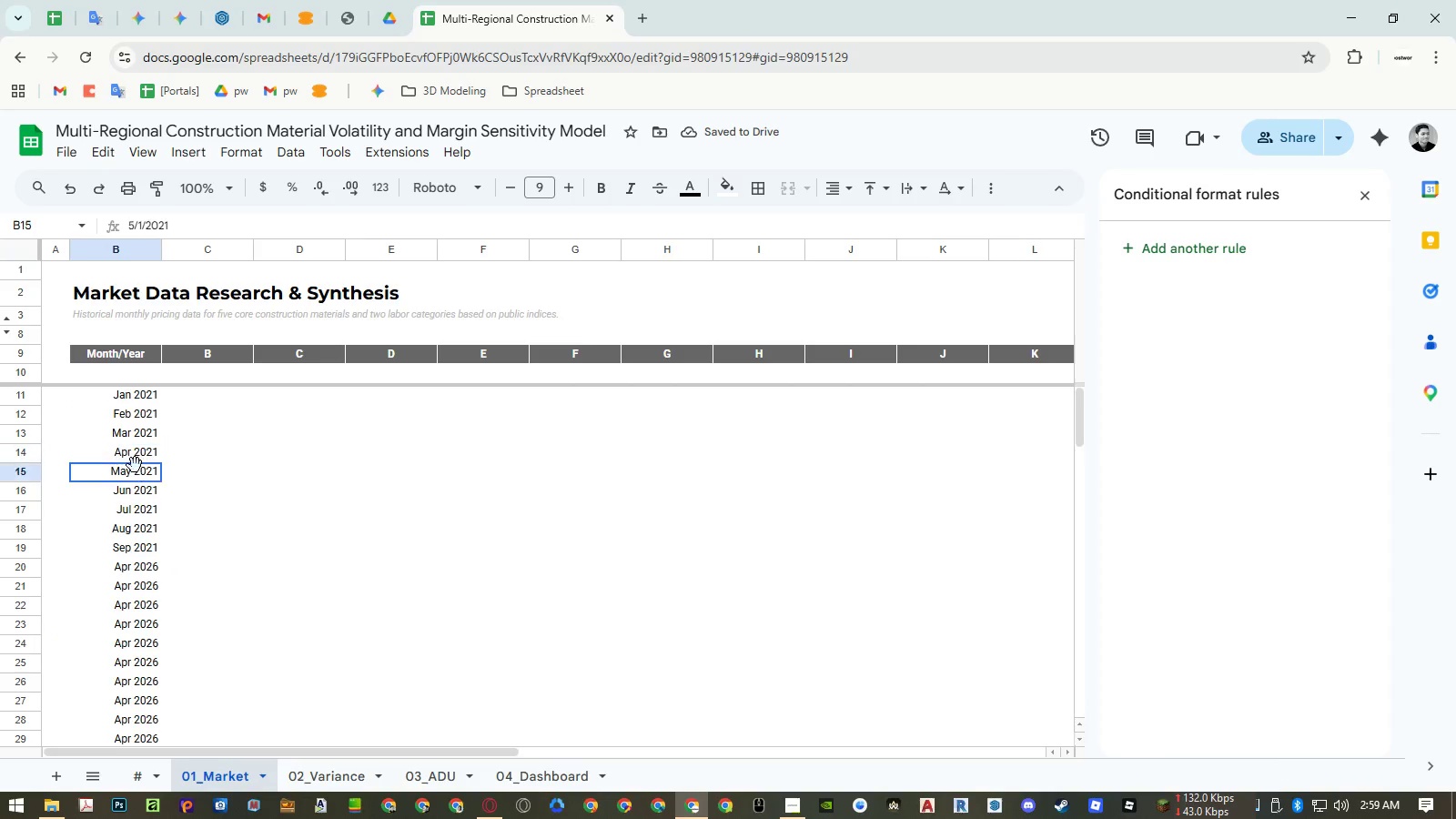 
double_click([135, 465])
 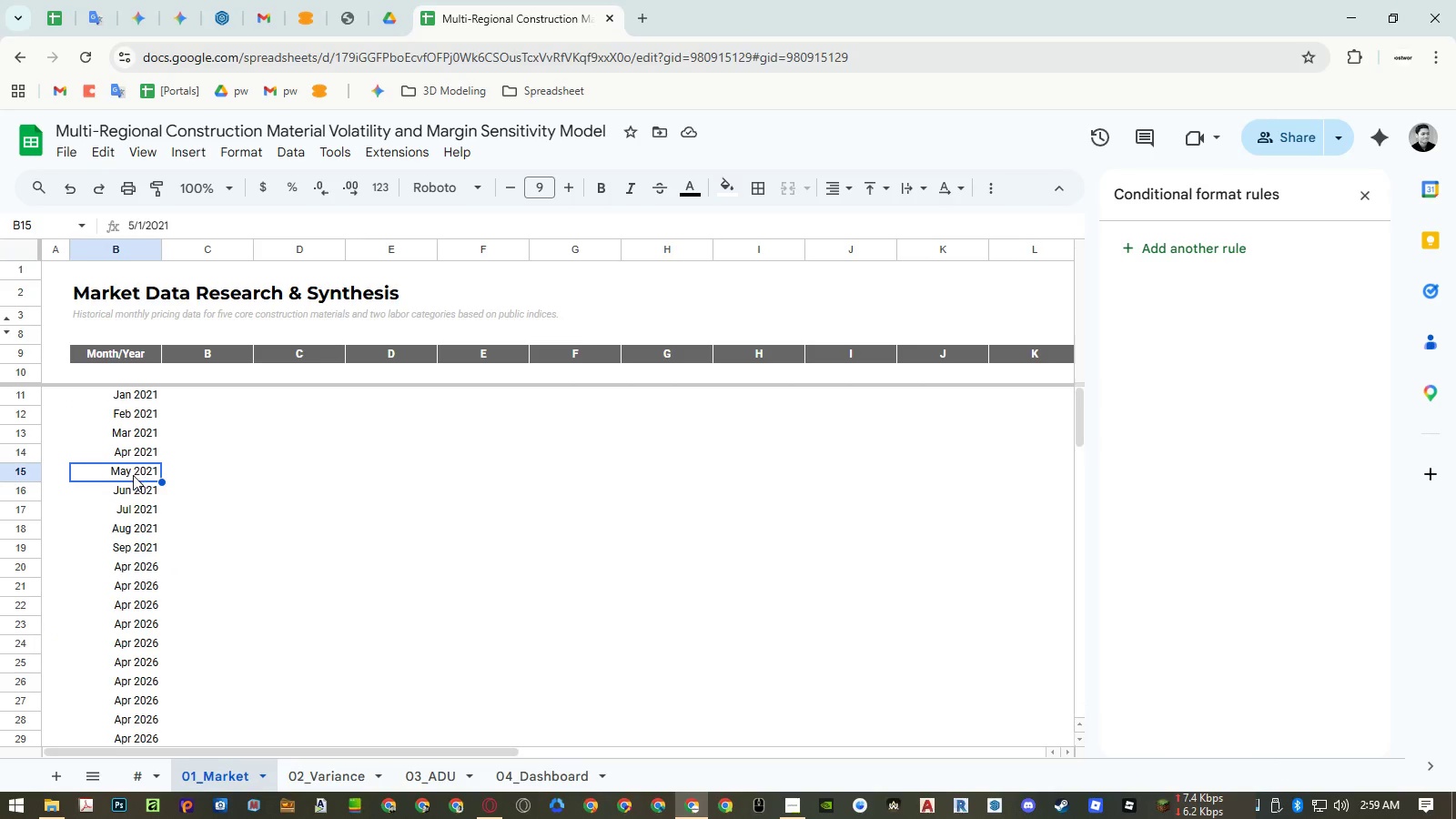 
double_click([133, 475])
 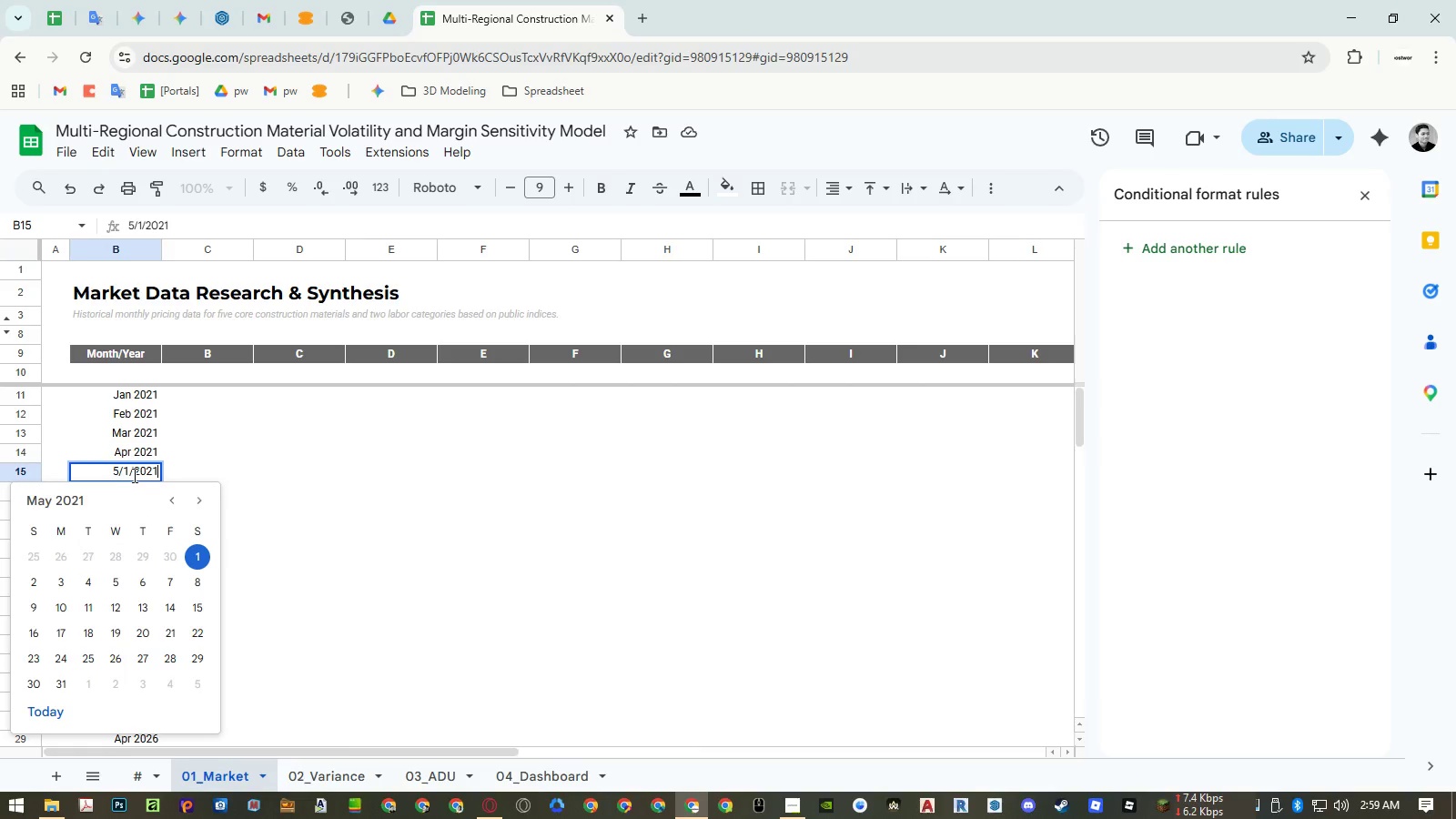 
key(Escape)
 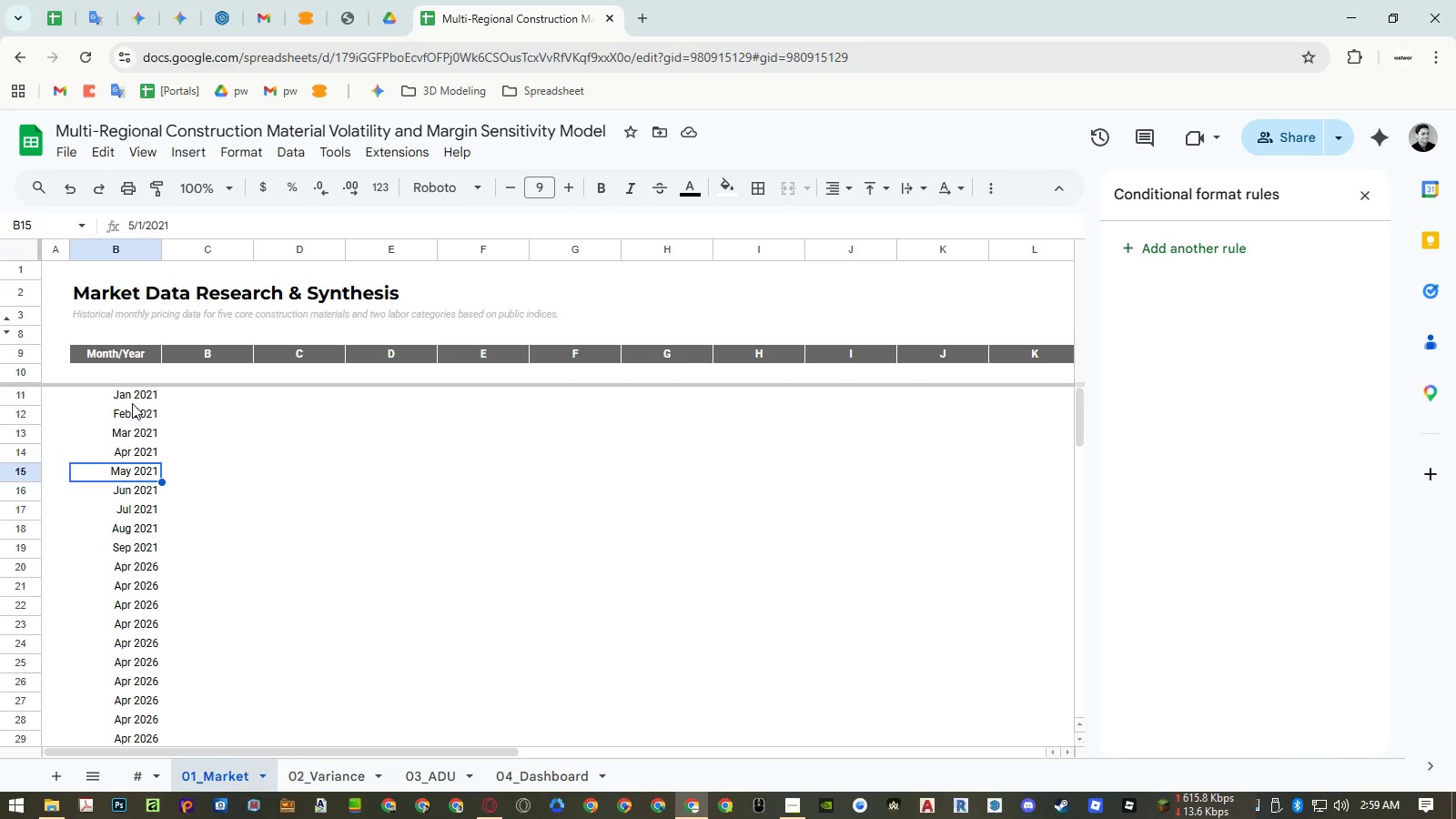 
left_click_drag(start_coordinate=[132, 400], to_coordinate=[136, 544])
 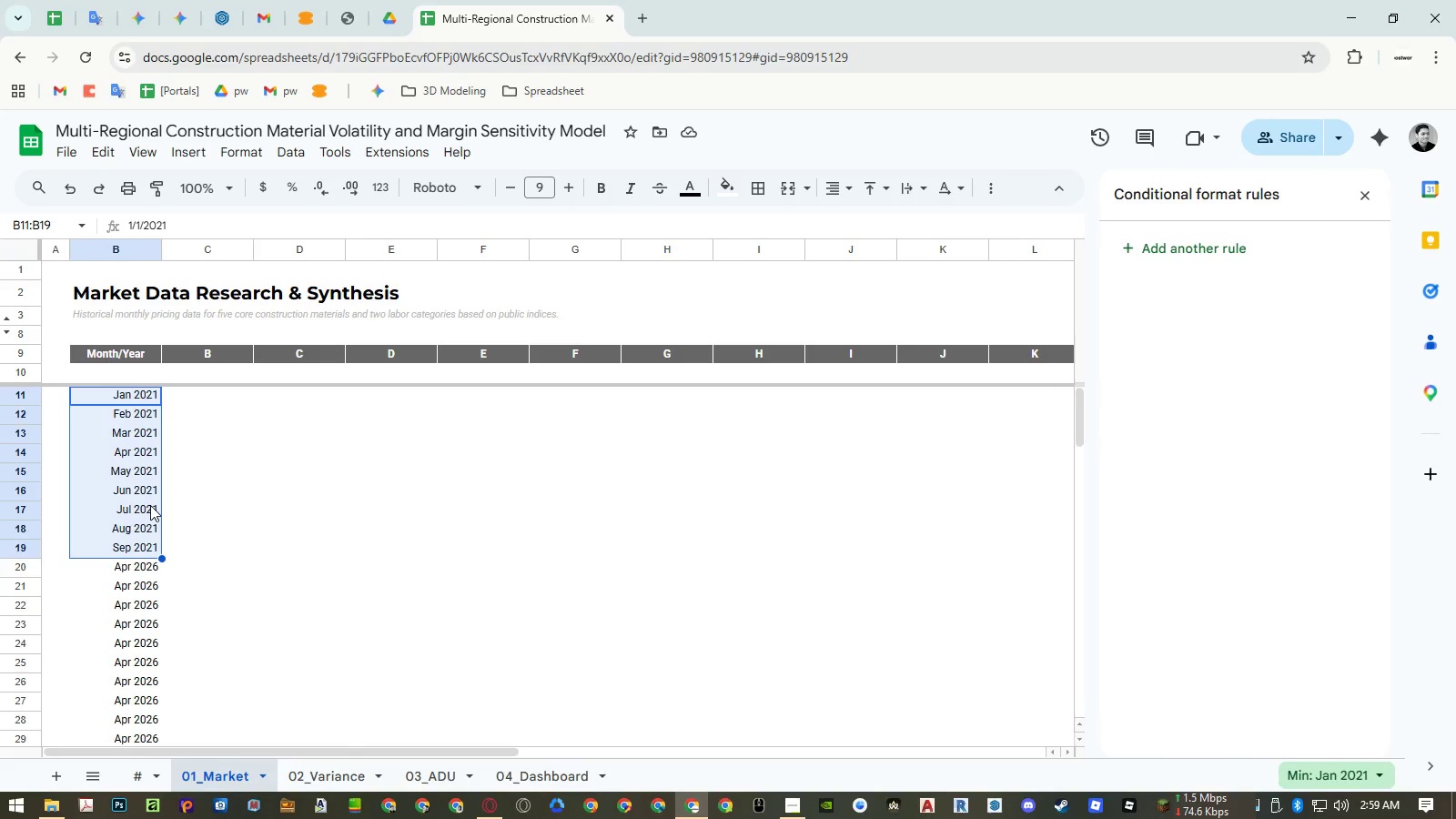 
scroll: coordinate [150, 505], scroll_direction: down, amount: 1.0
 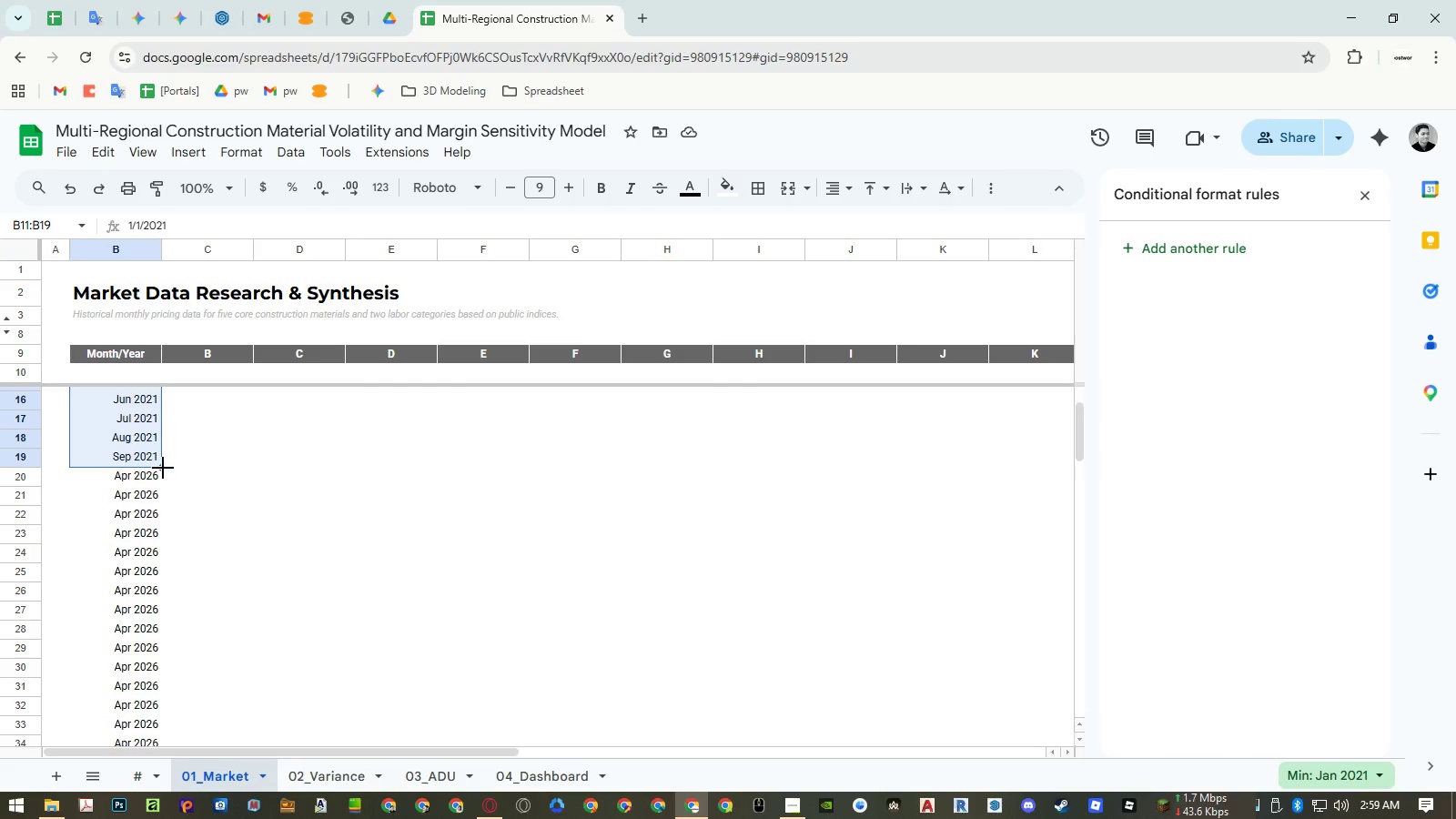 
left_click_drag(start_coordinate=[163, 468], to_coordinate=[148, 617])
 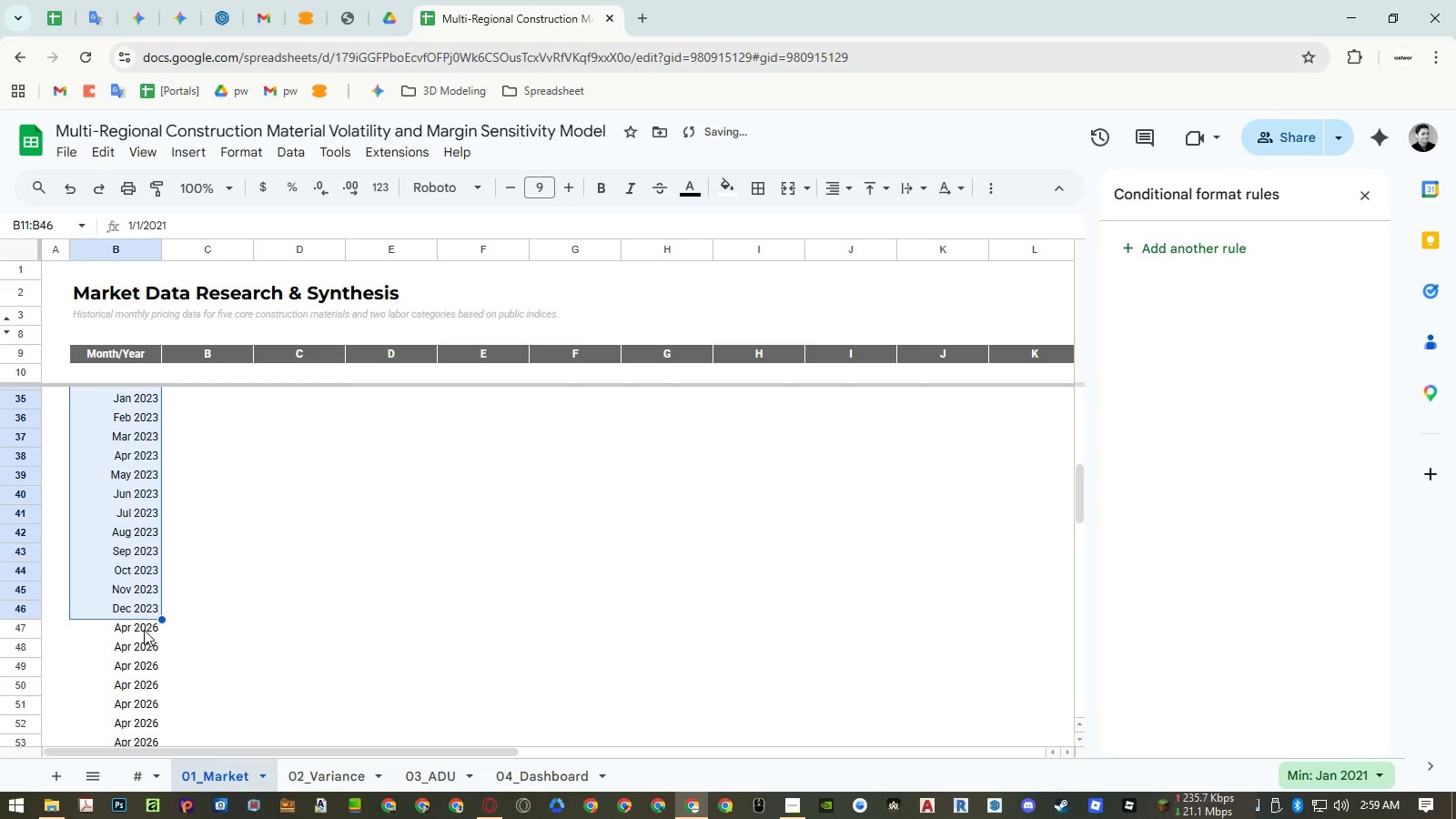 
scroll: coordinate [158, 556], scroll_direction: down, amount: 4.0
 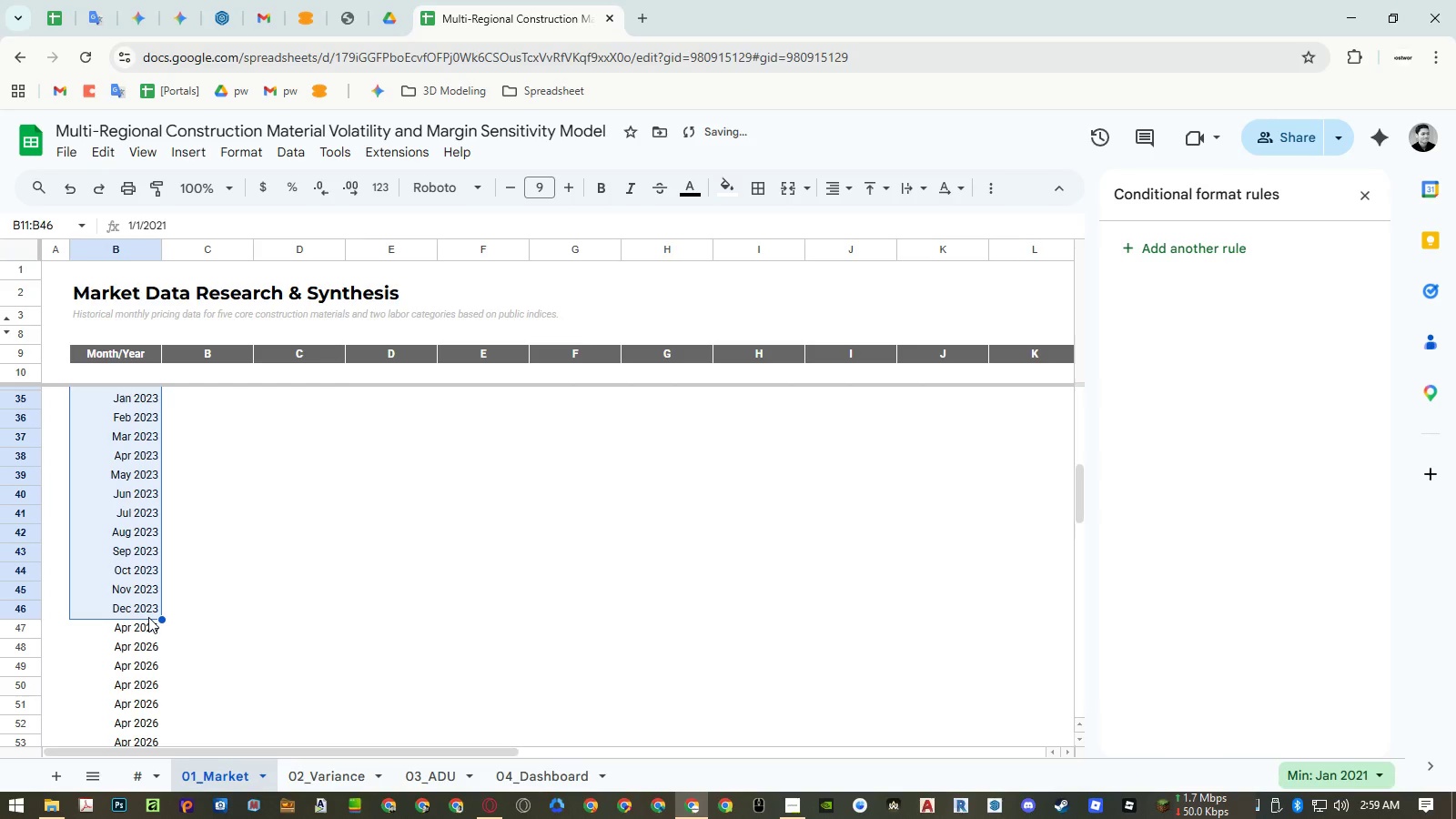 
left_click([144, 630])
 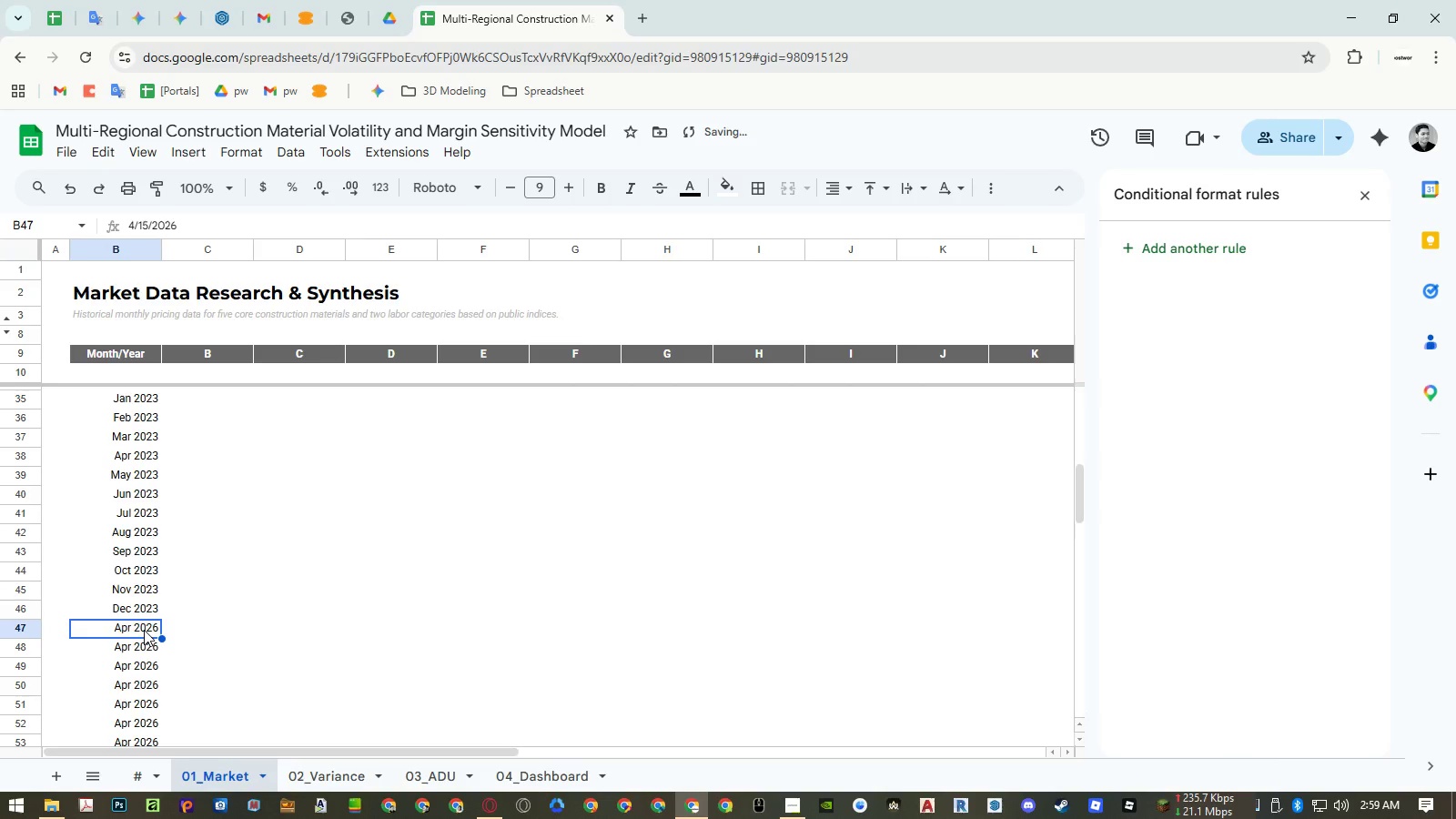 
key(Control+Shift+ArrowDown)
 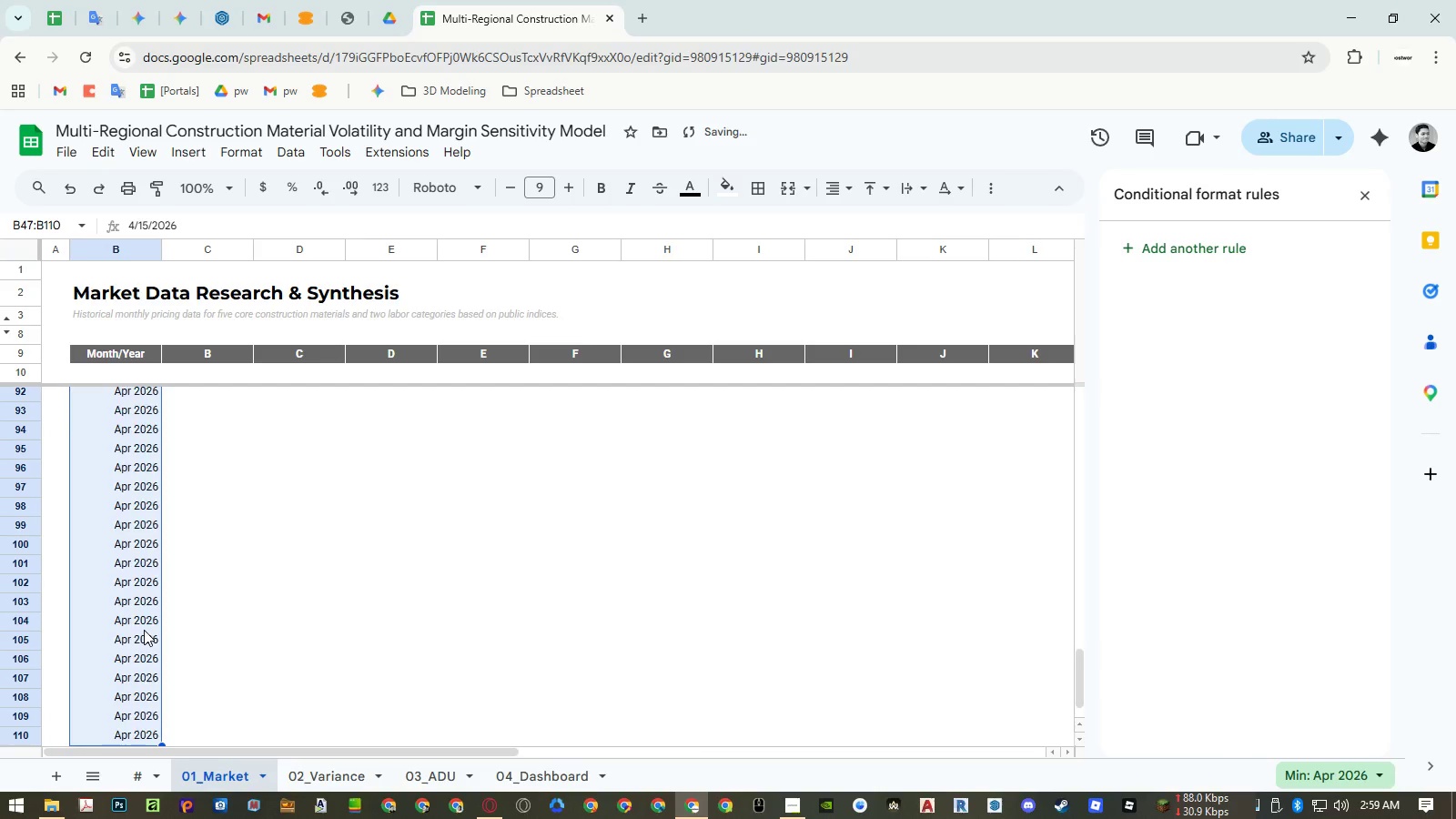 
key(Delete)
 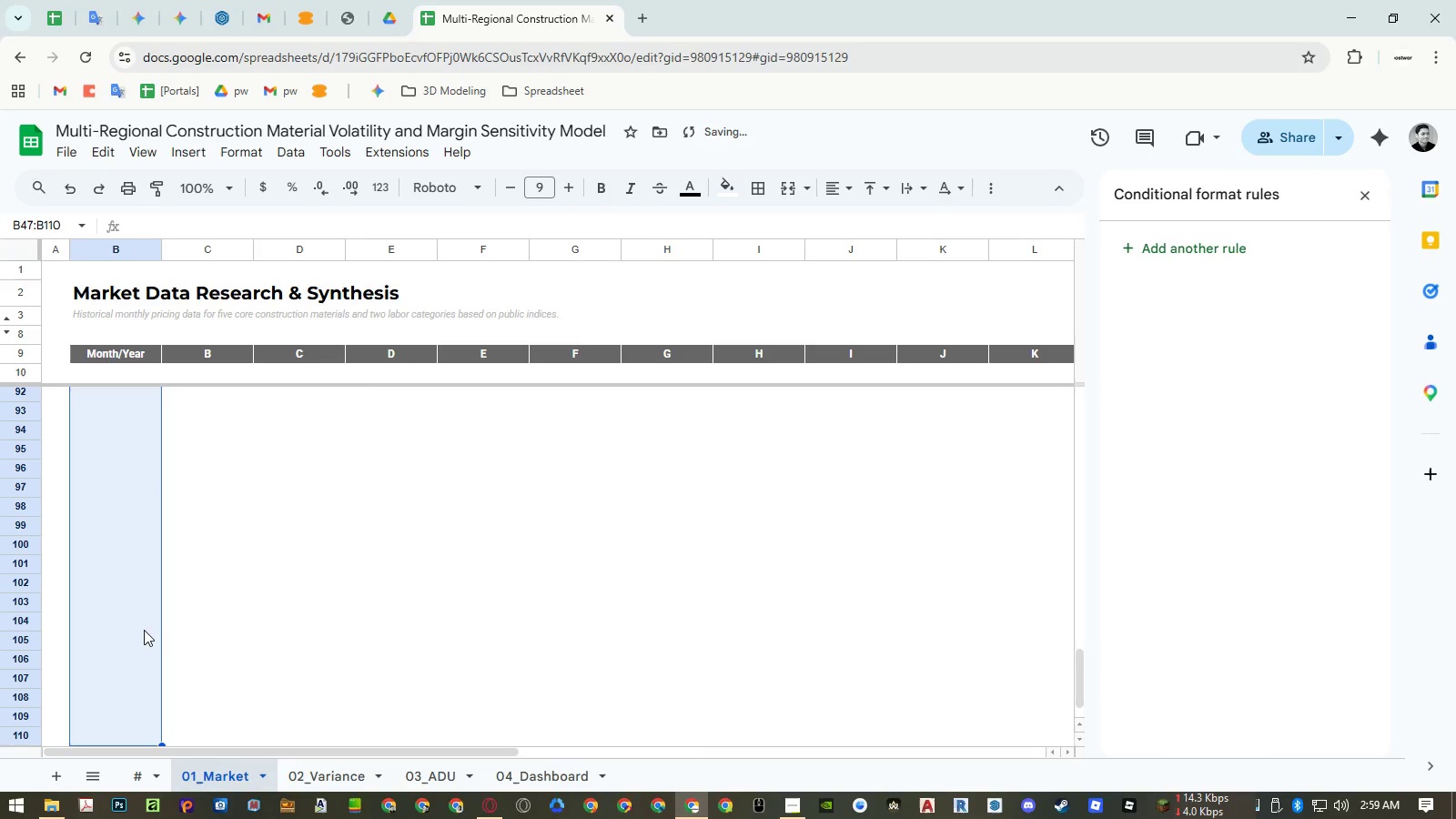 
key(Control+ArrowUp)
 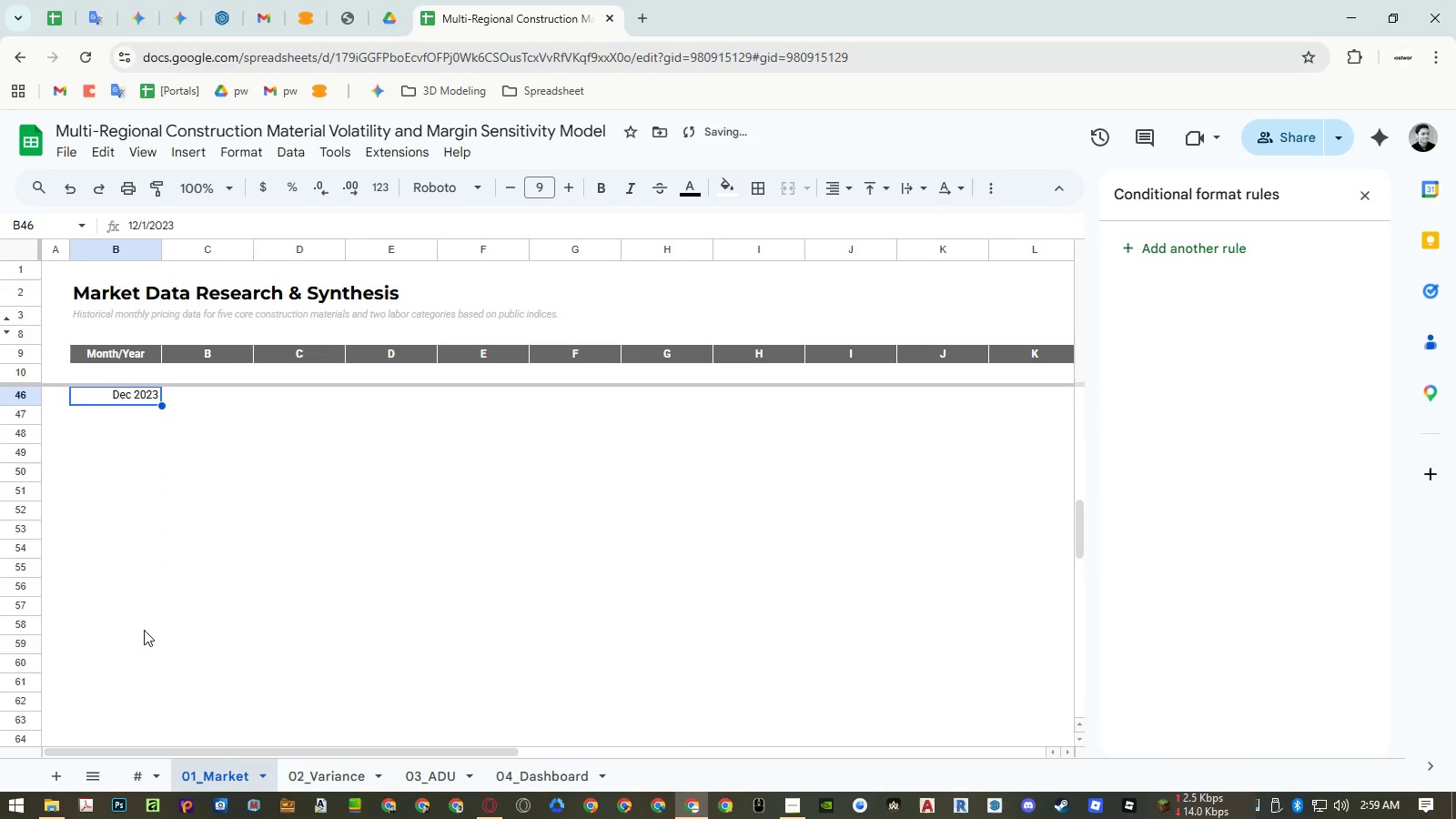 
key(Control+ArrowUp)
 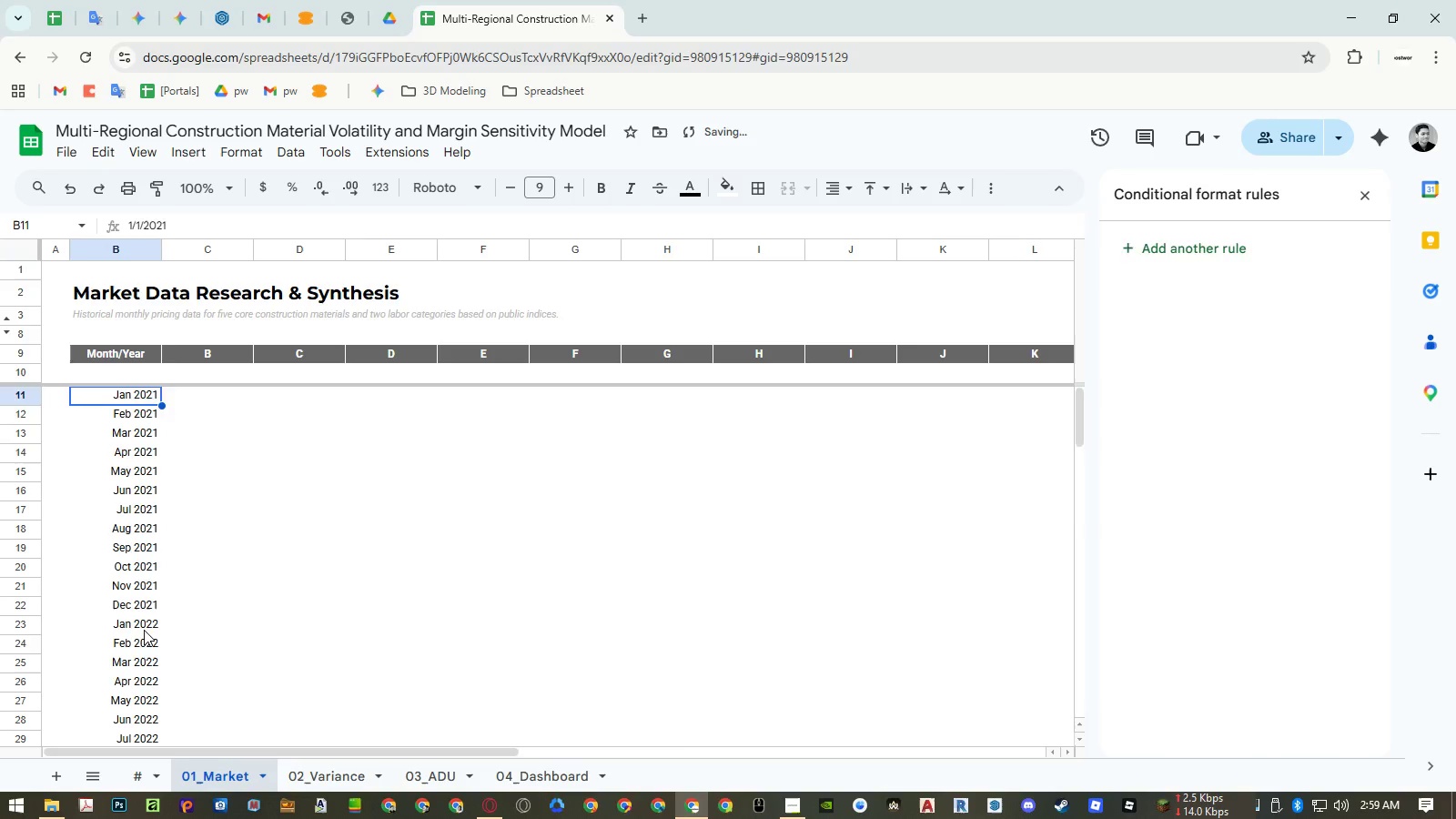 
key(Control+ArrowUp)
 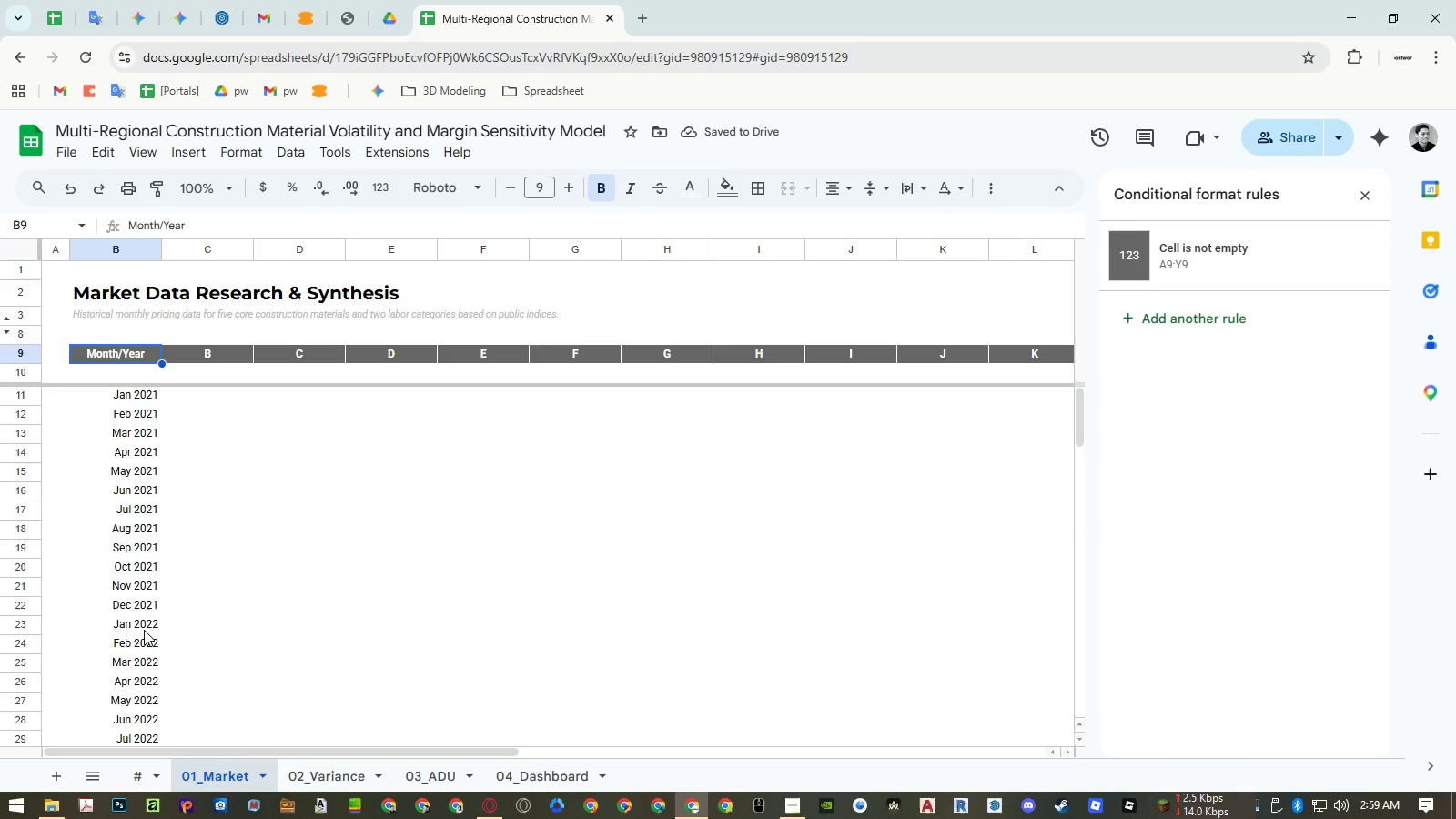 
key(ArrowDown)
 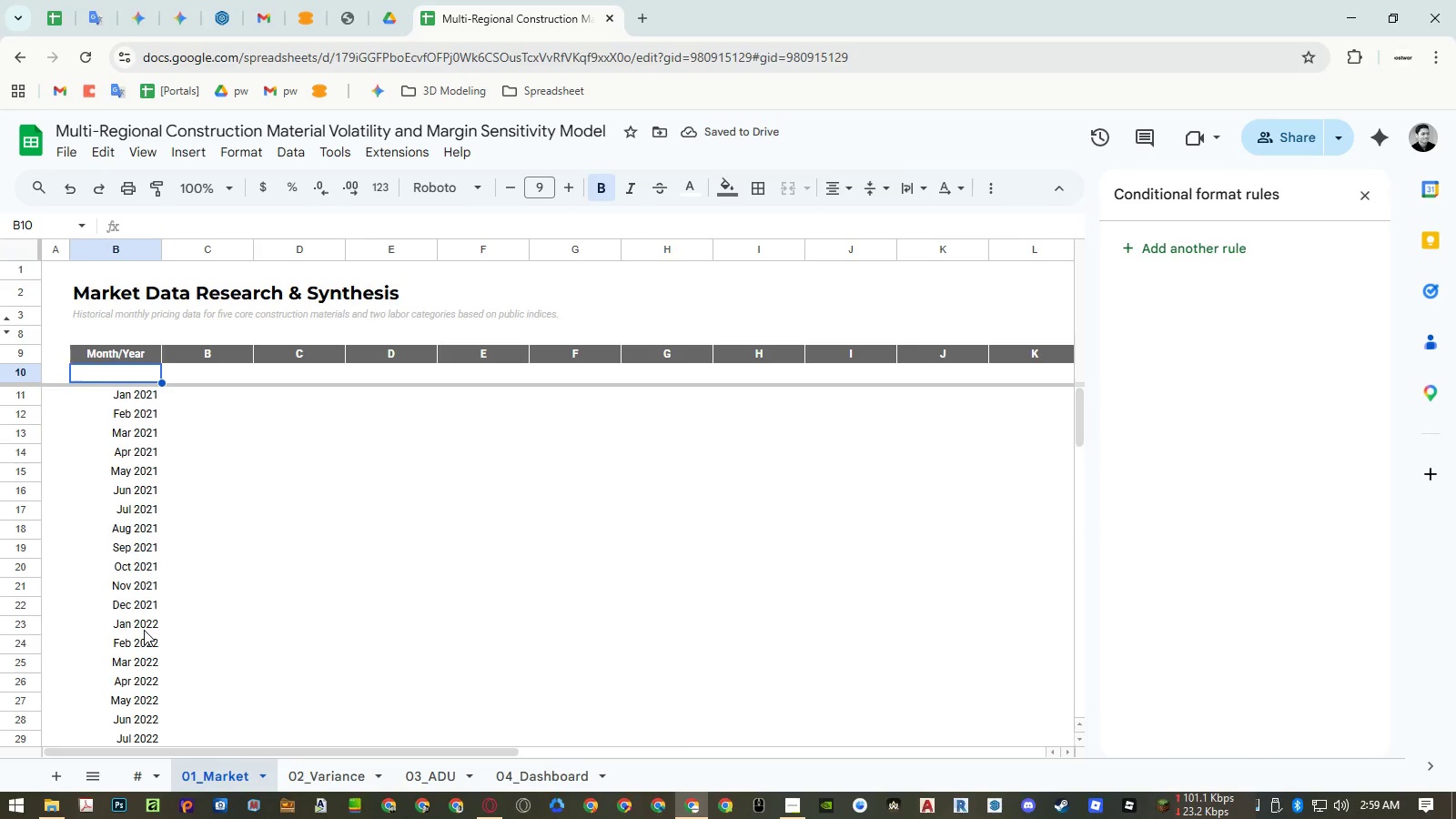 
key(ArrowDown)
 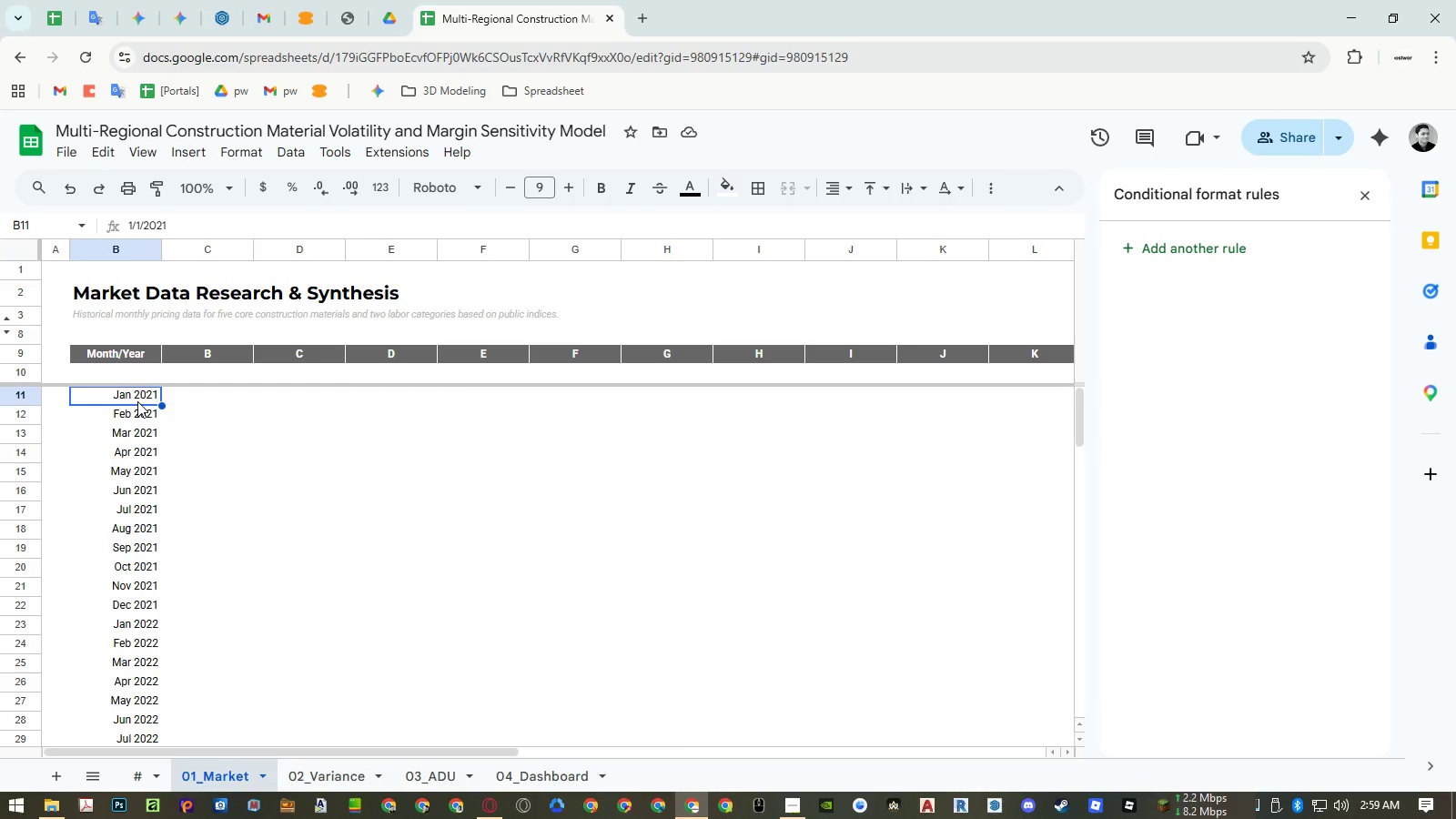 
key(ArrowDown)
 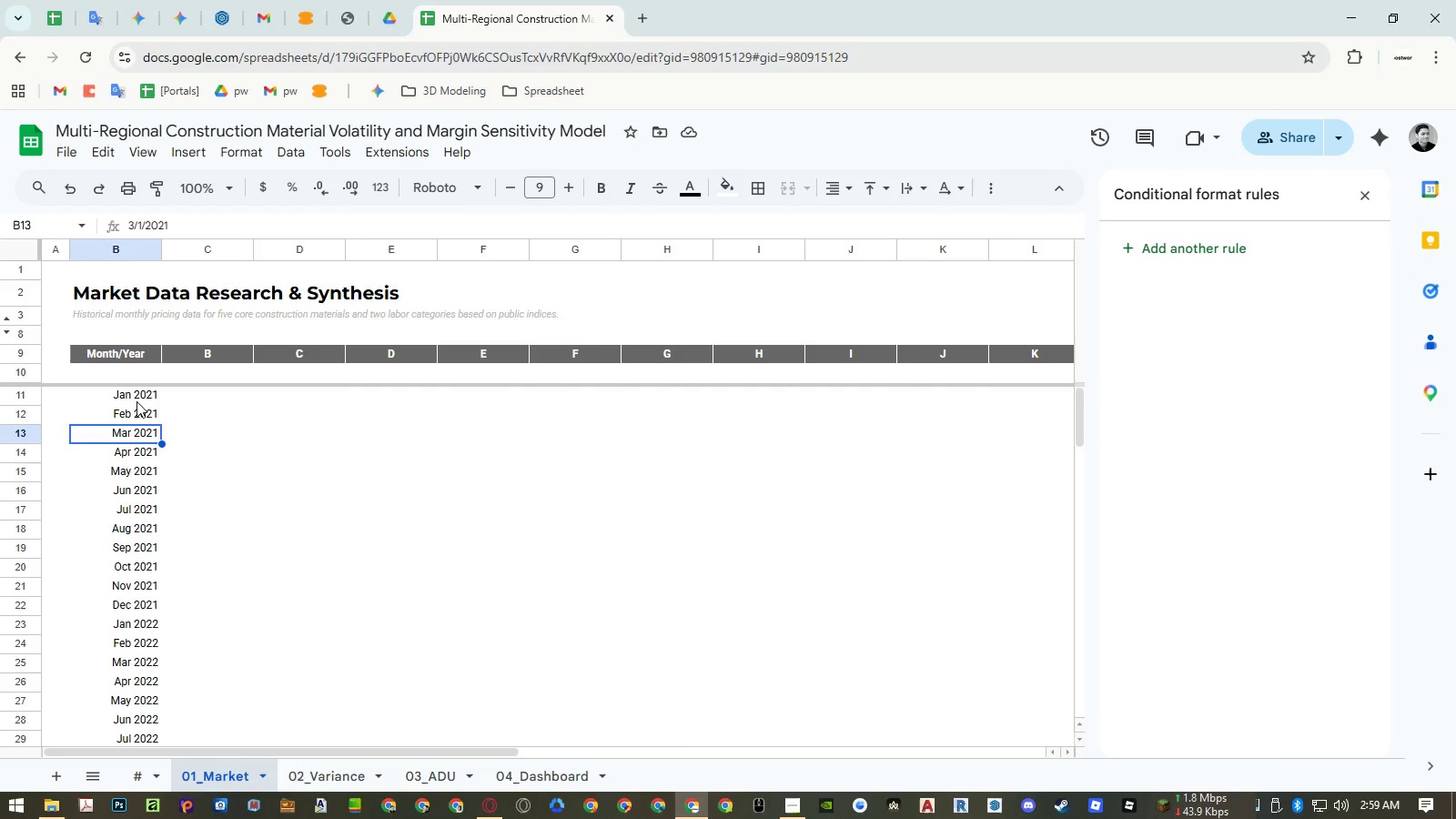 
key(ArrowDown)
 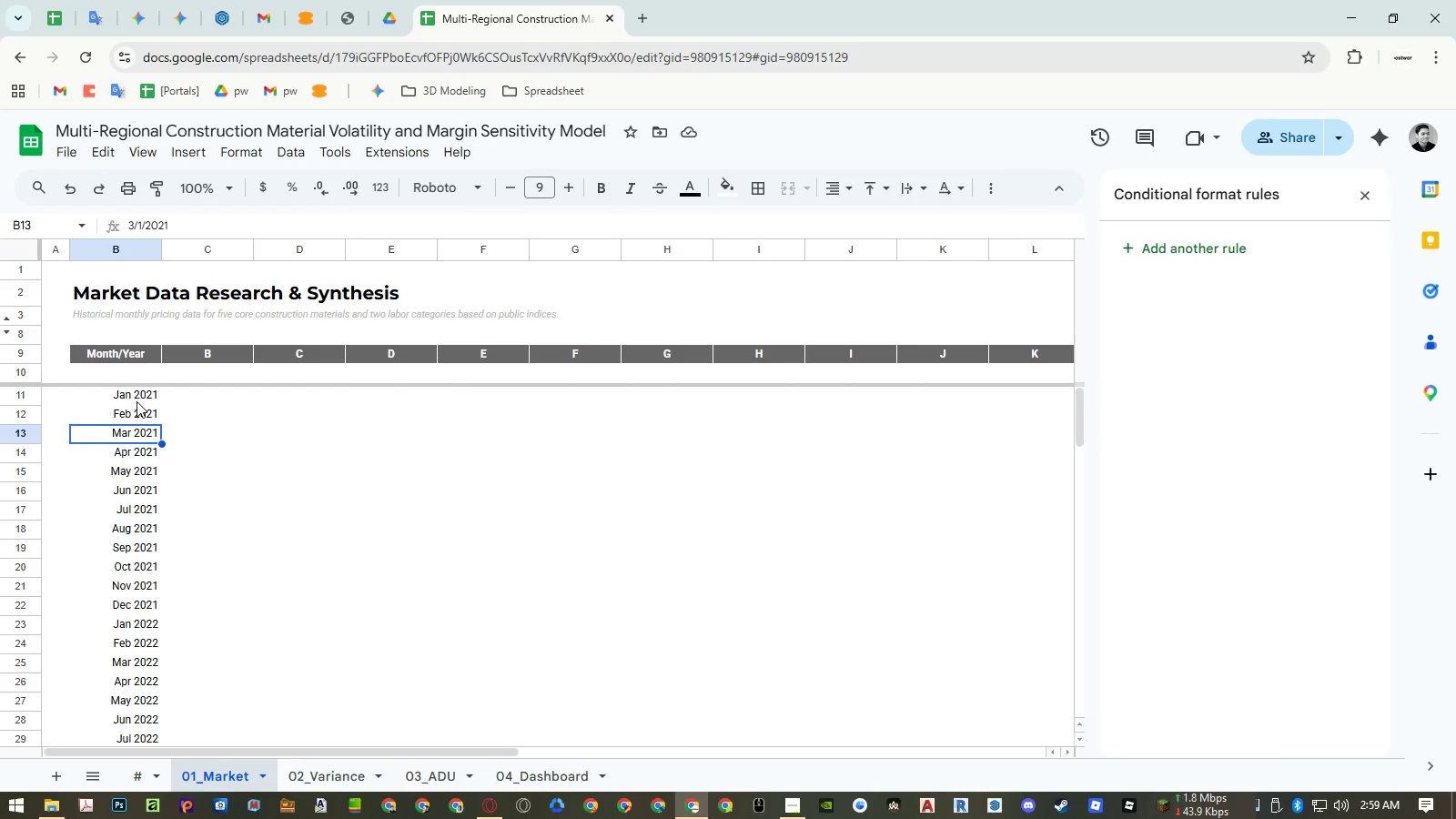 
key(ArrowDown)
 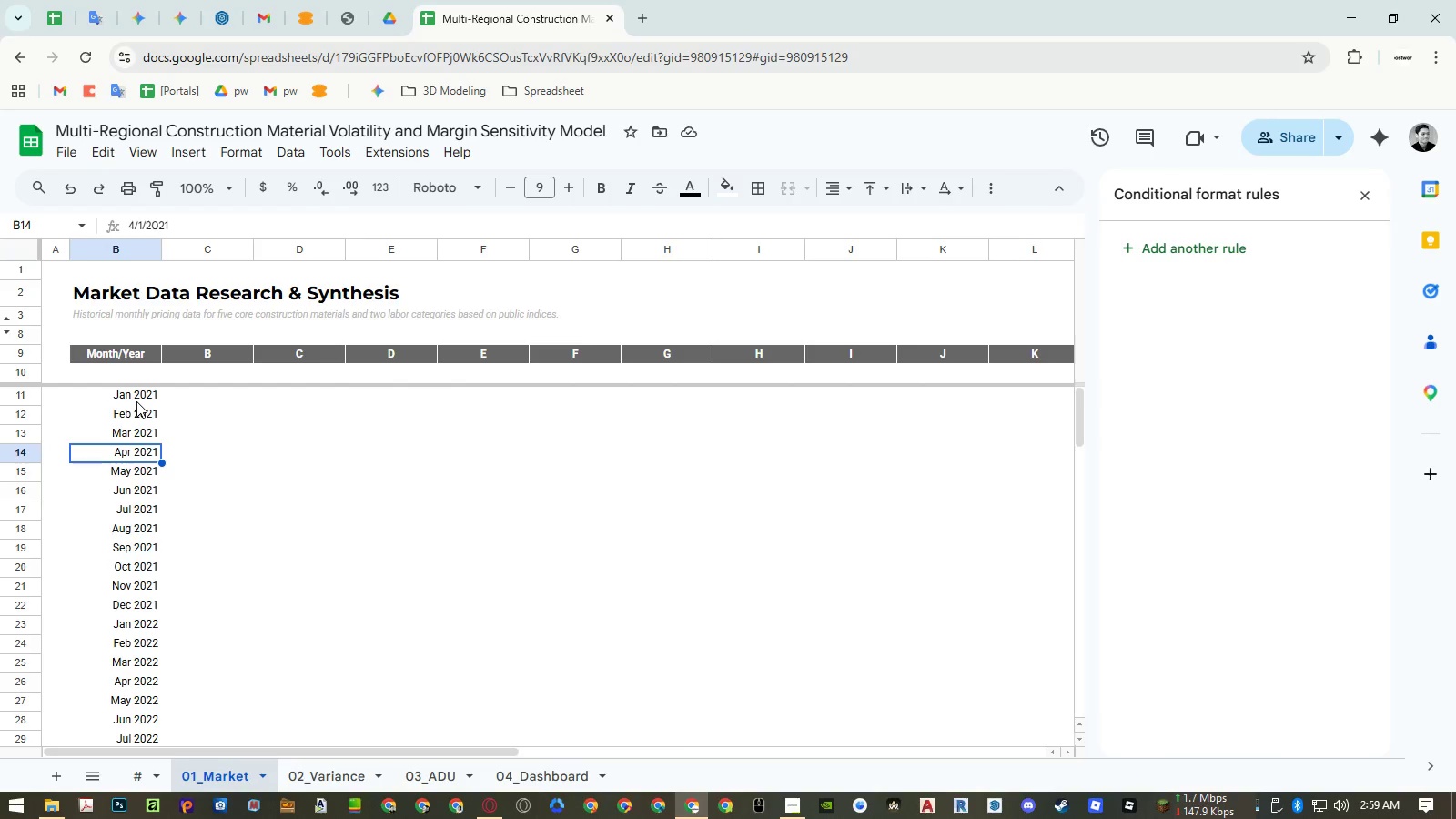 
key(ArrowDown)
 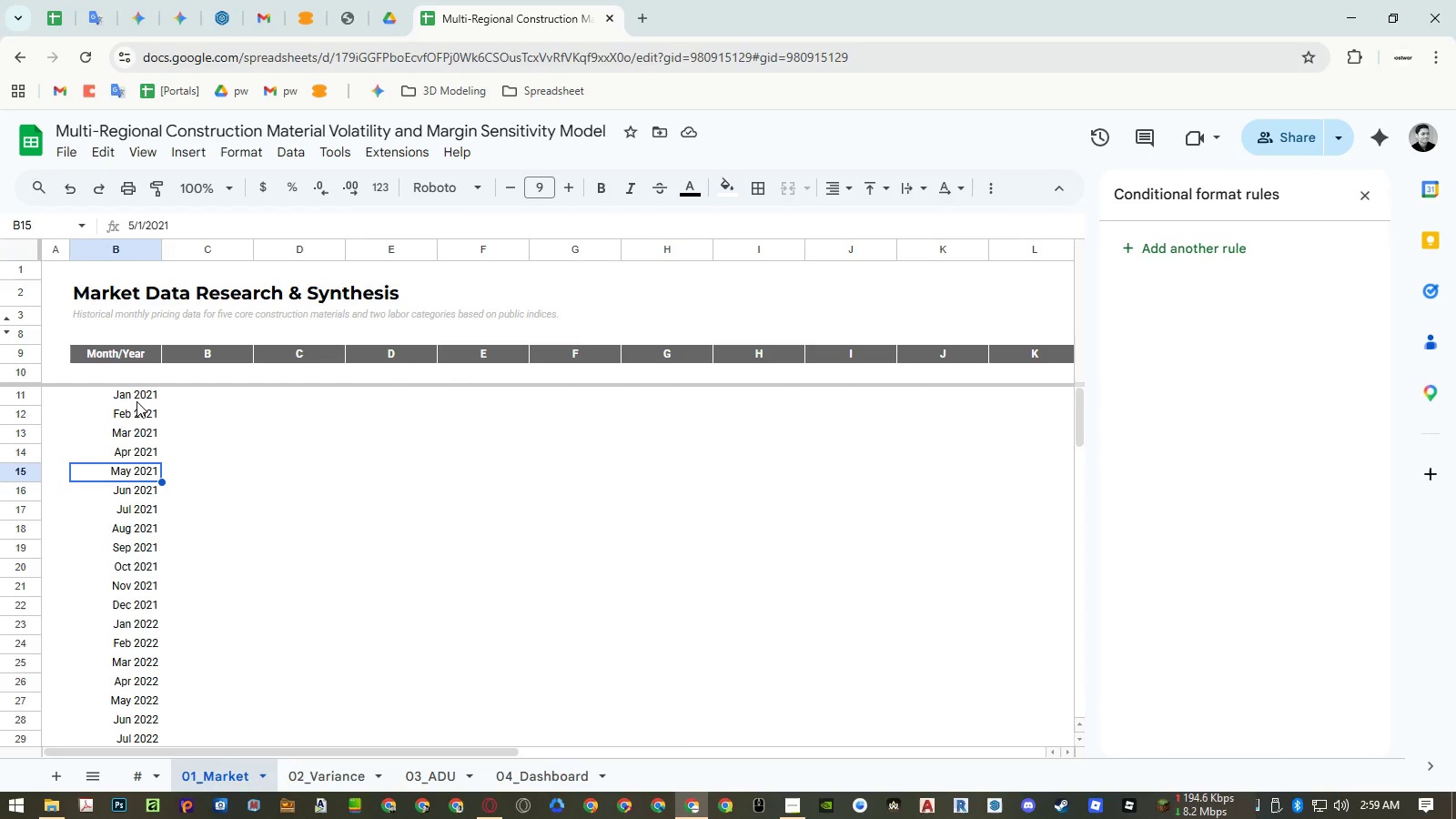 
key(ArrowDown)
 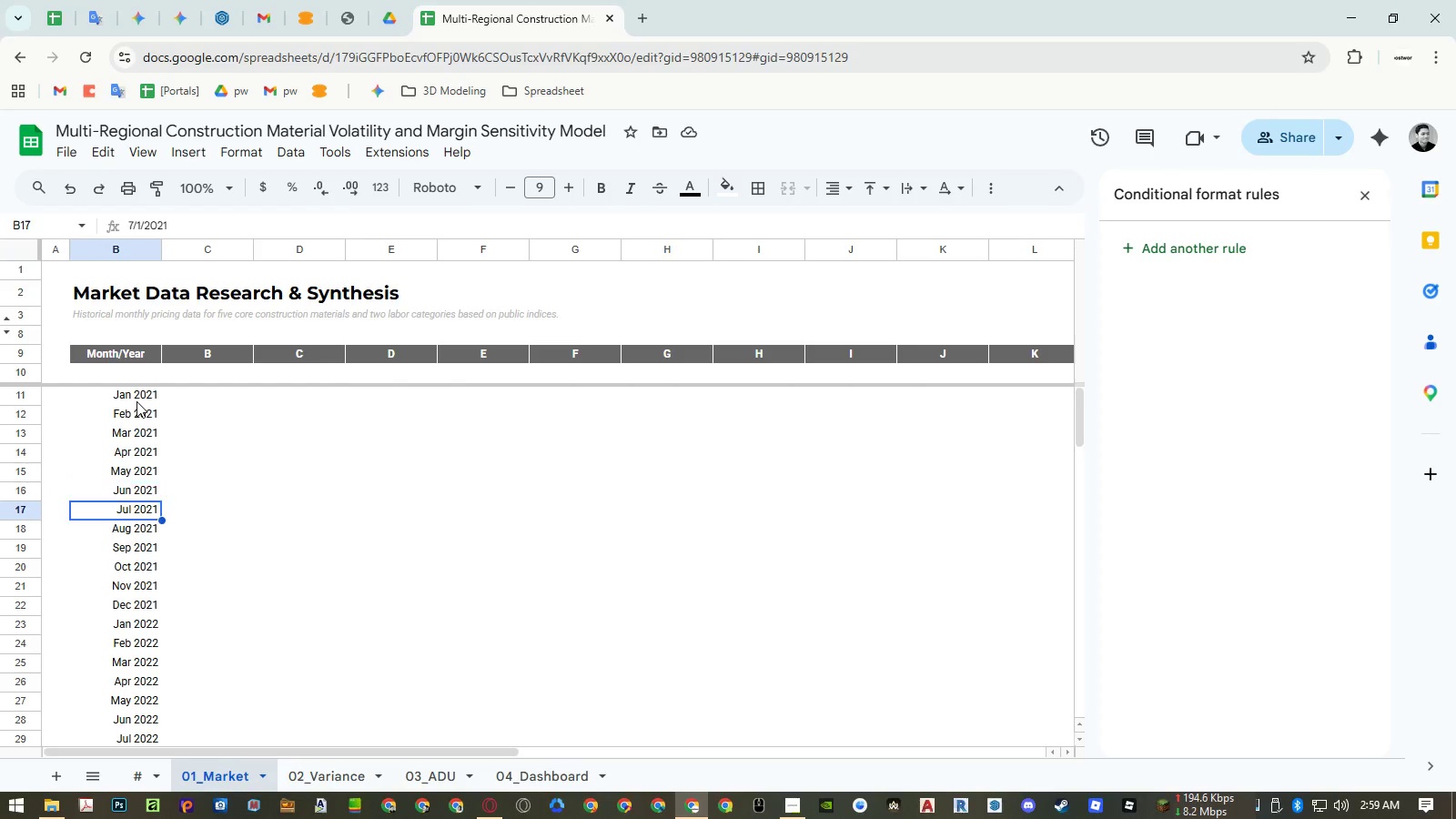 
key(ArrowDown)
 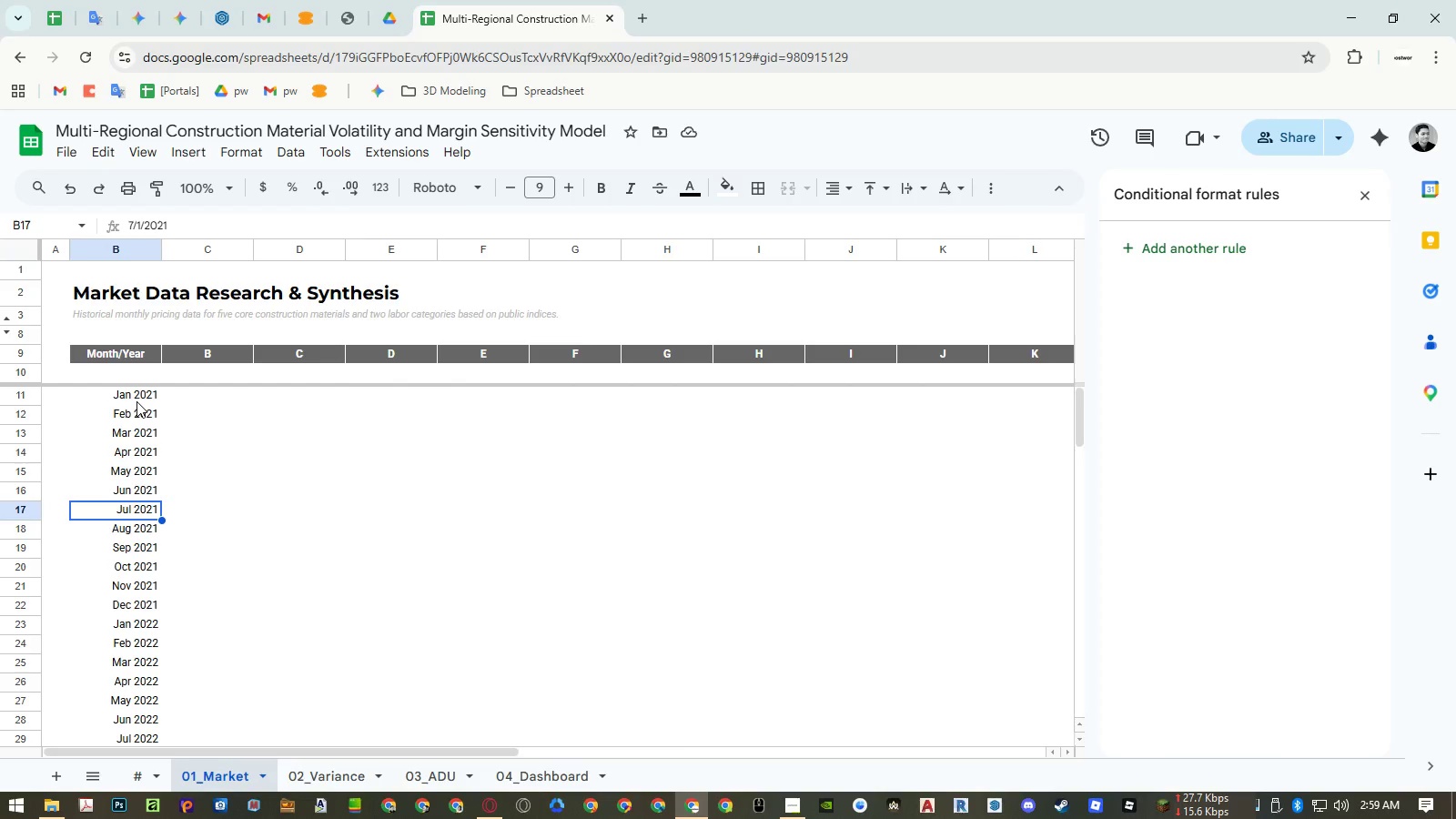 
key(ArrowDown)
 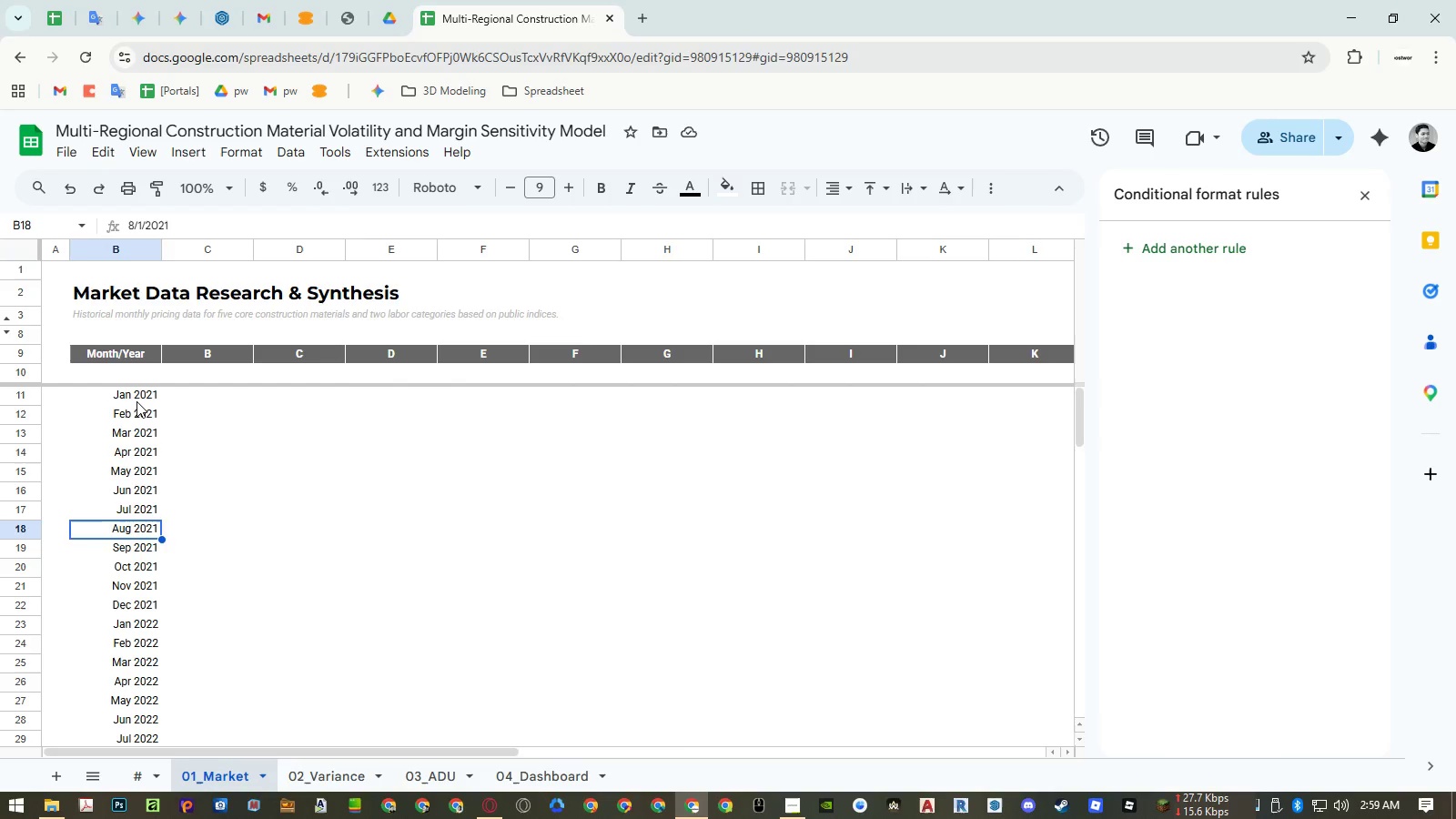 
key(ArrowDown)
 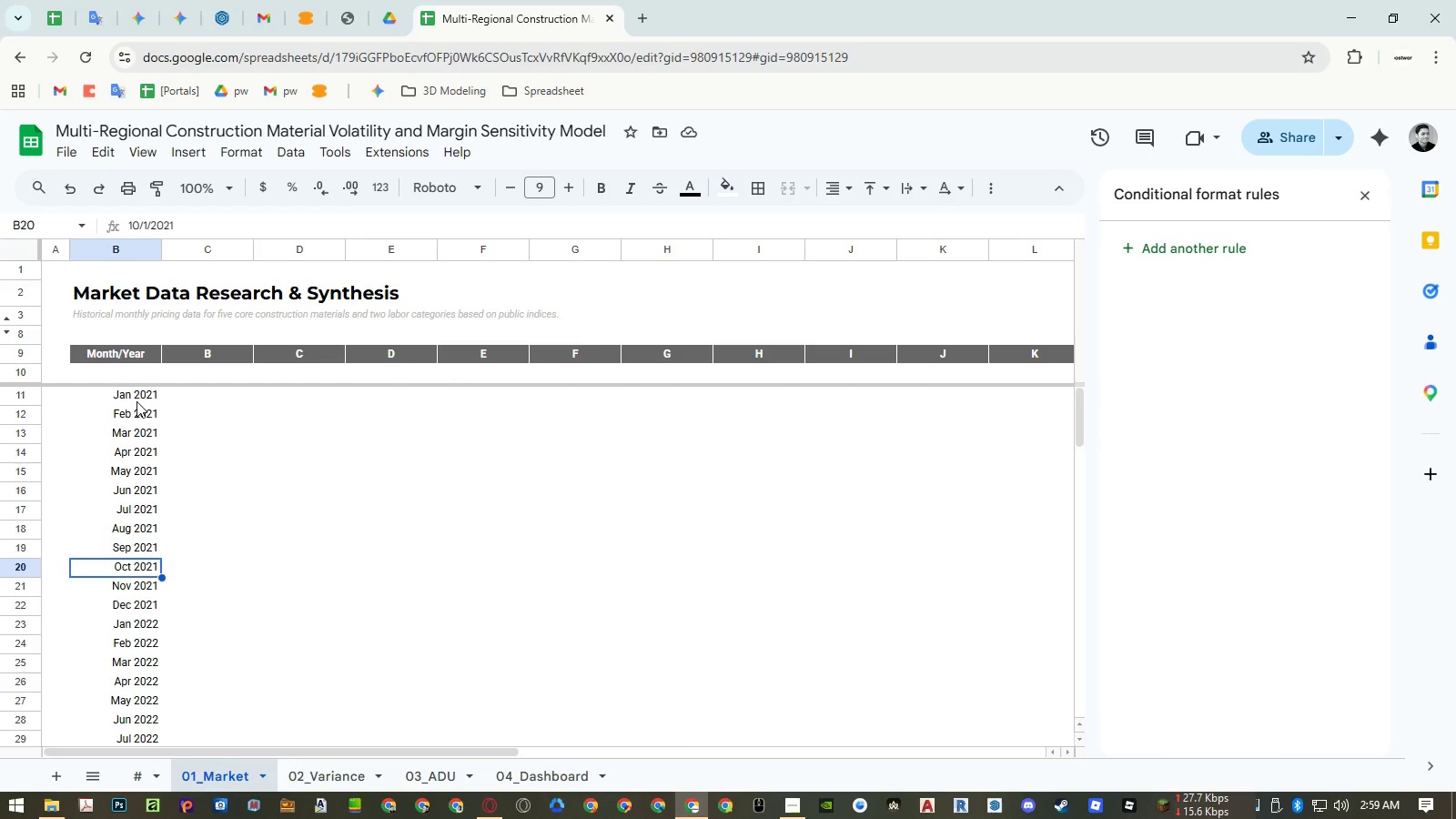 
key(ArrowDown)
 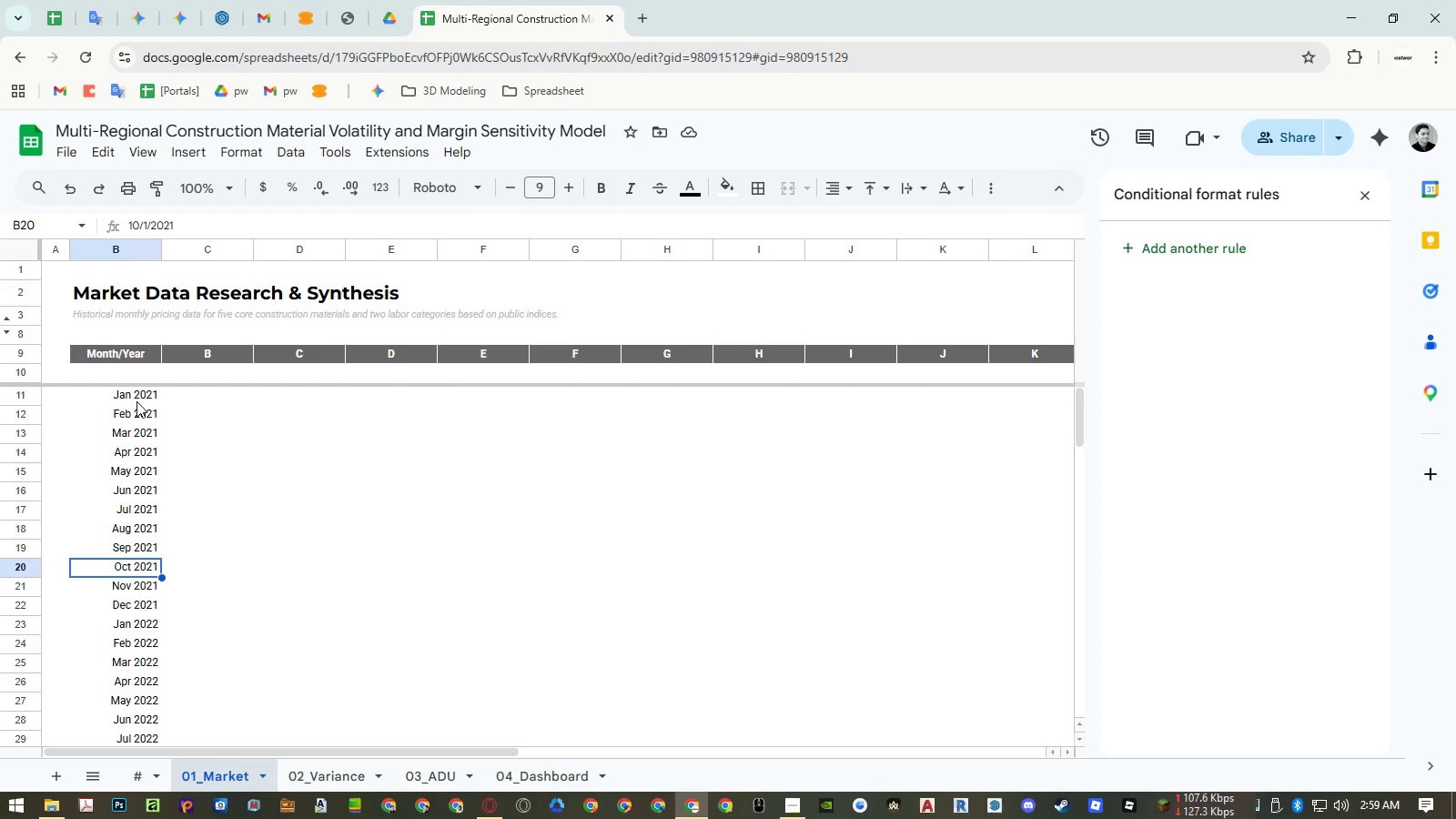 
key(ArrowDown)
 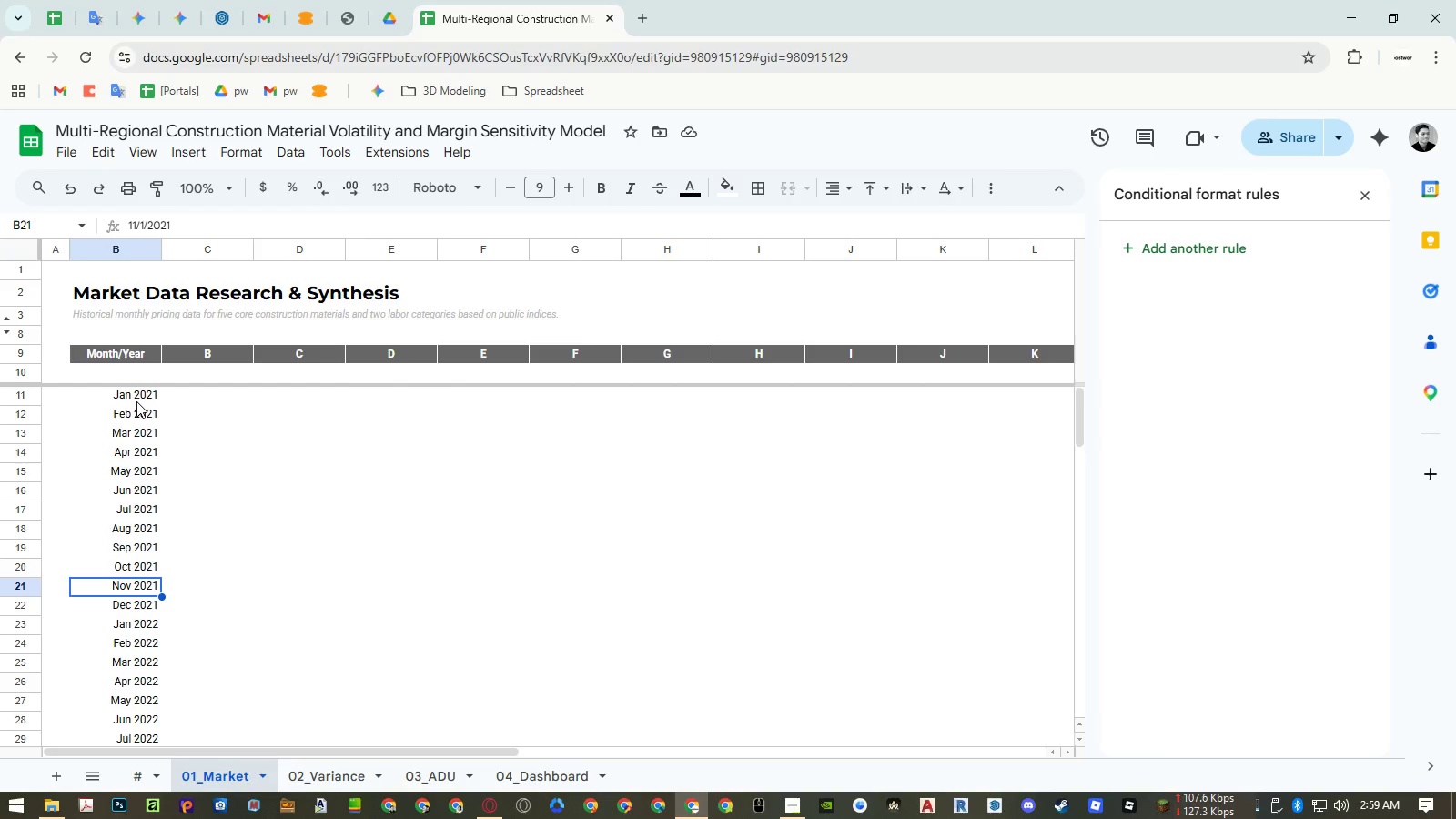 
key(ArrowDown)
 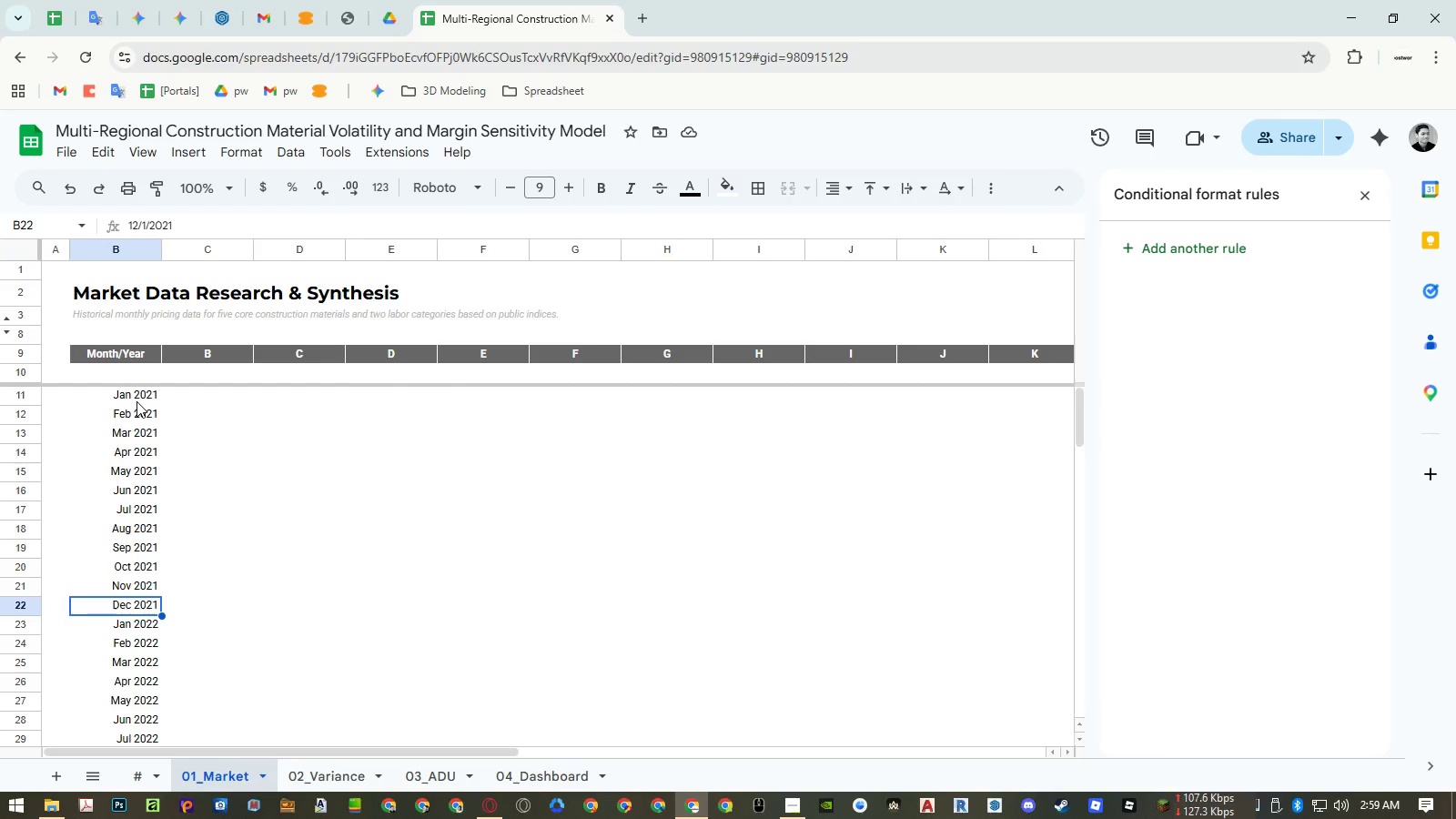 
key(ArrowDown)
 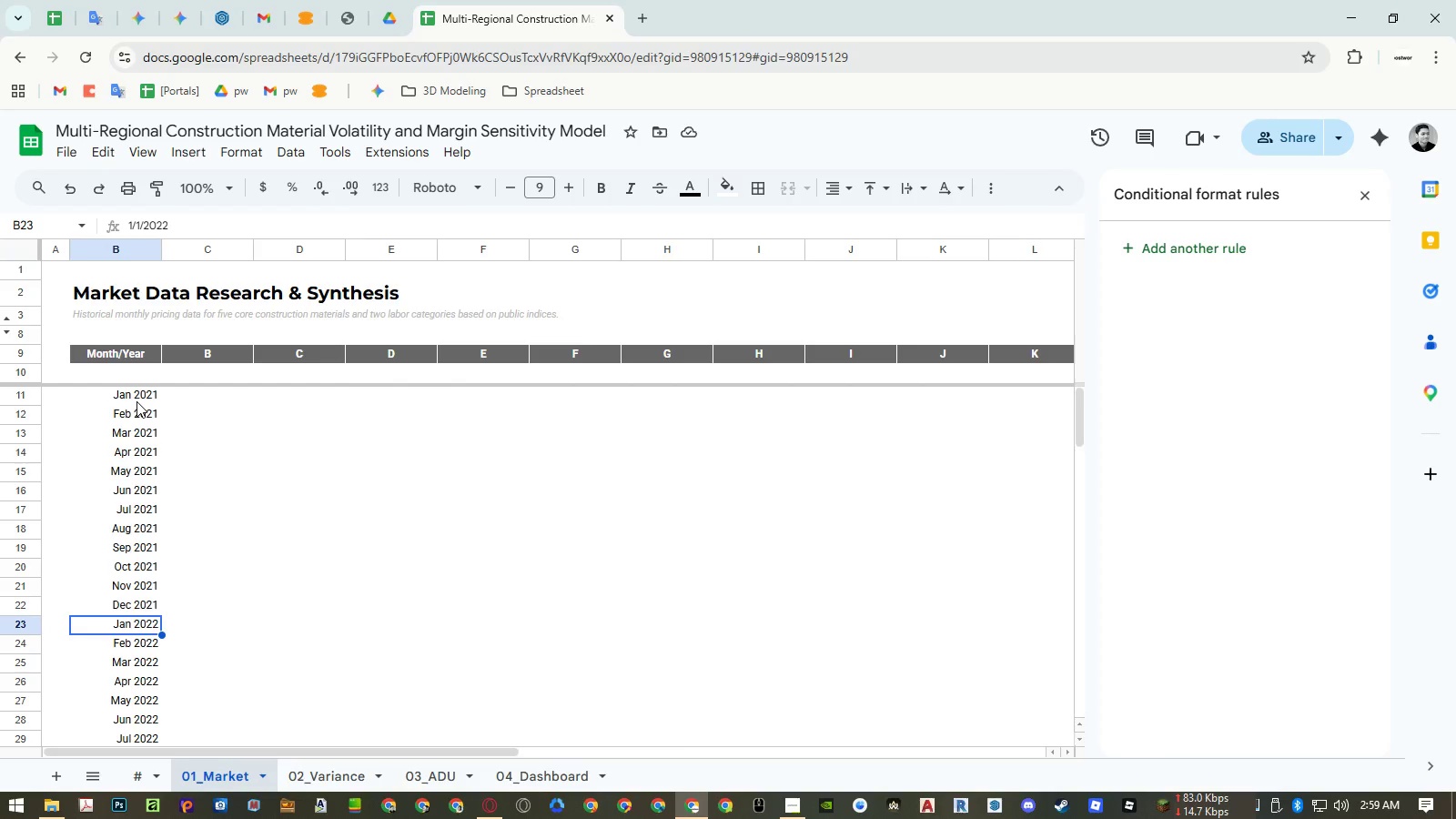 
key(ArrowDown)
 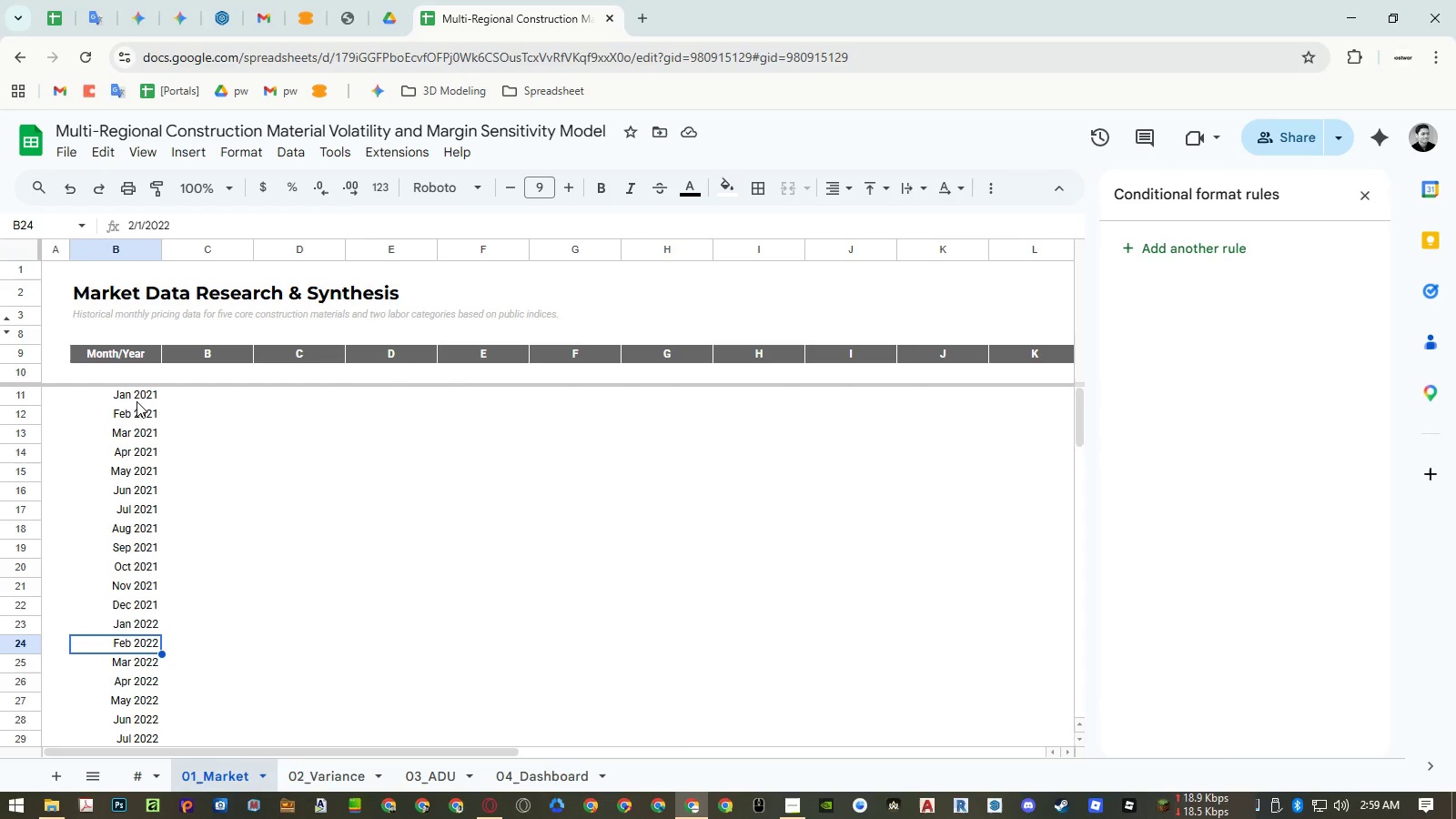 
key(ArrowUp)
 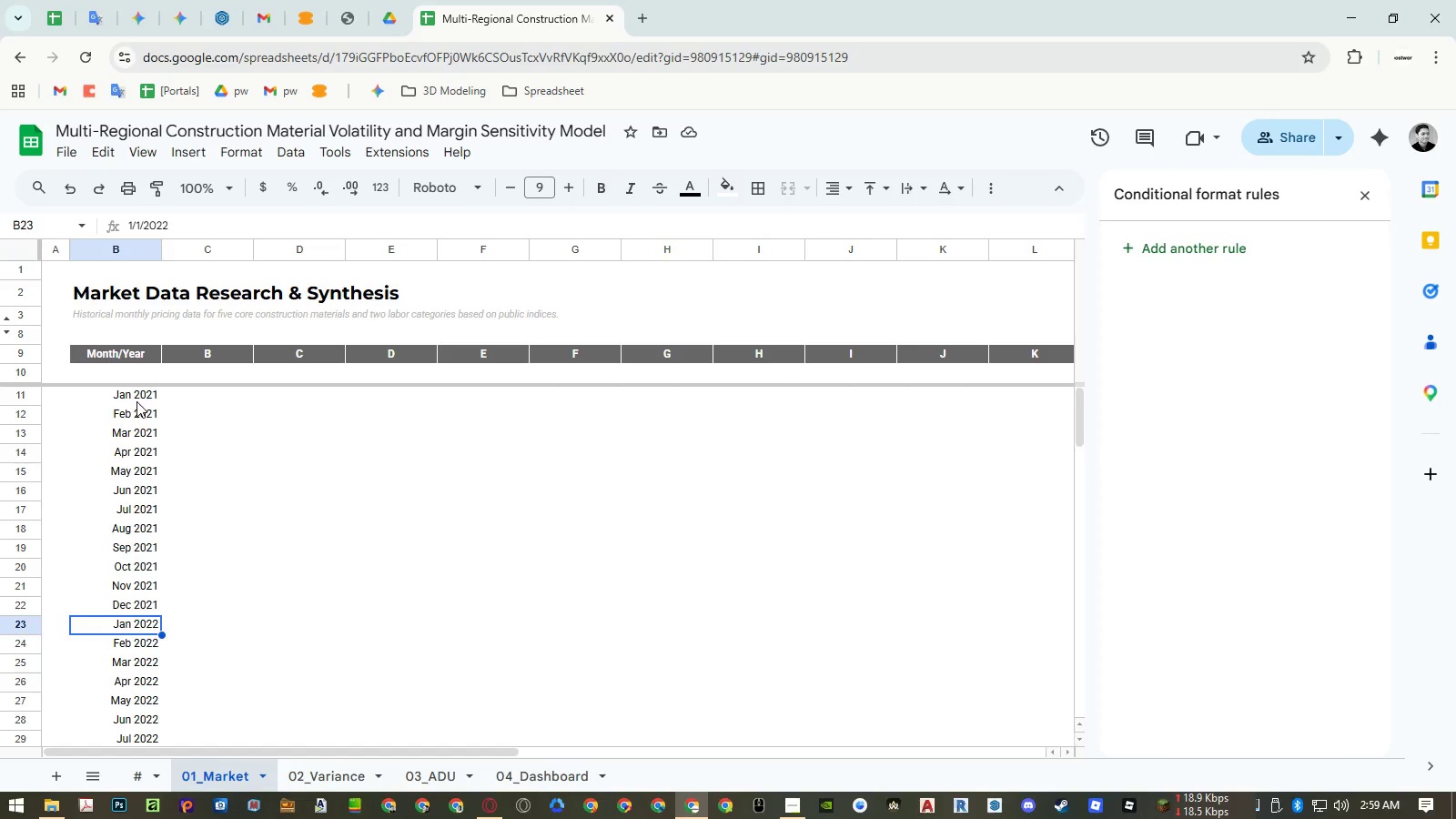 
key(ArrowUp)
 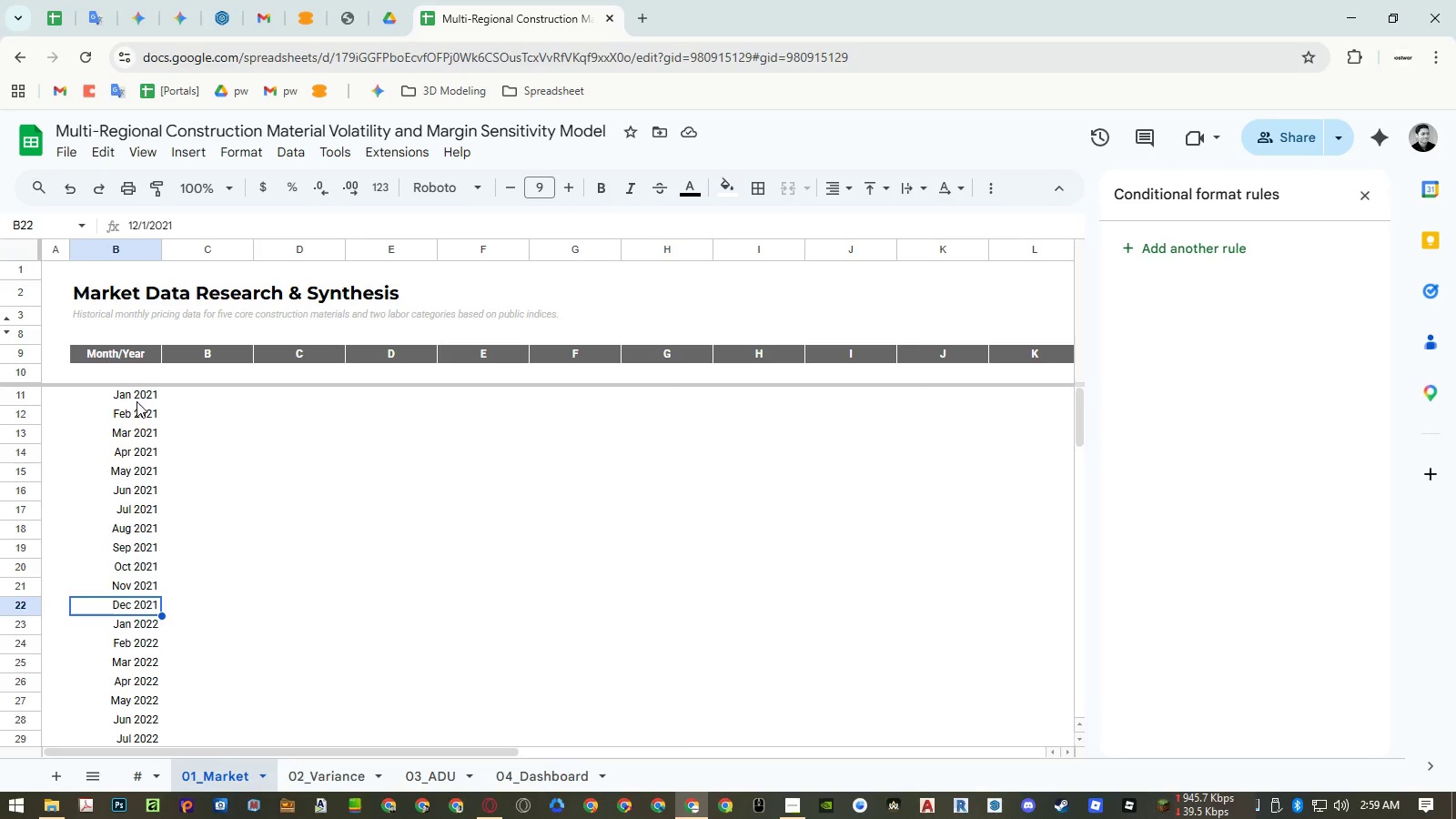 
key(ArrowDown)
 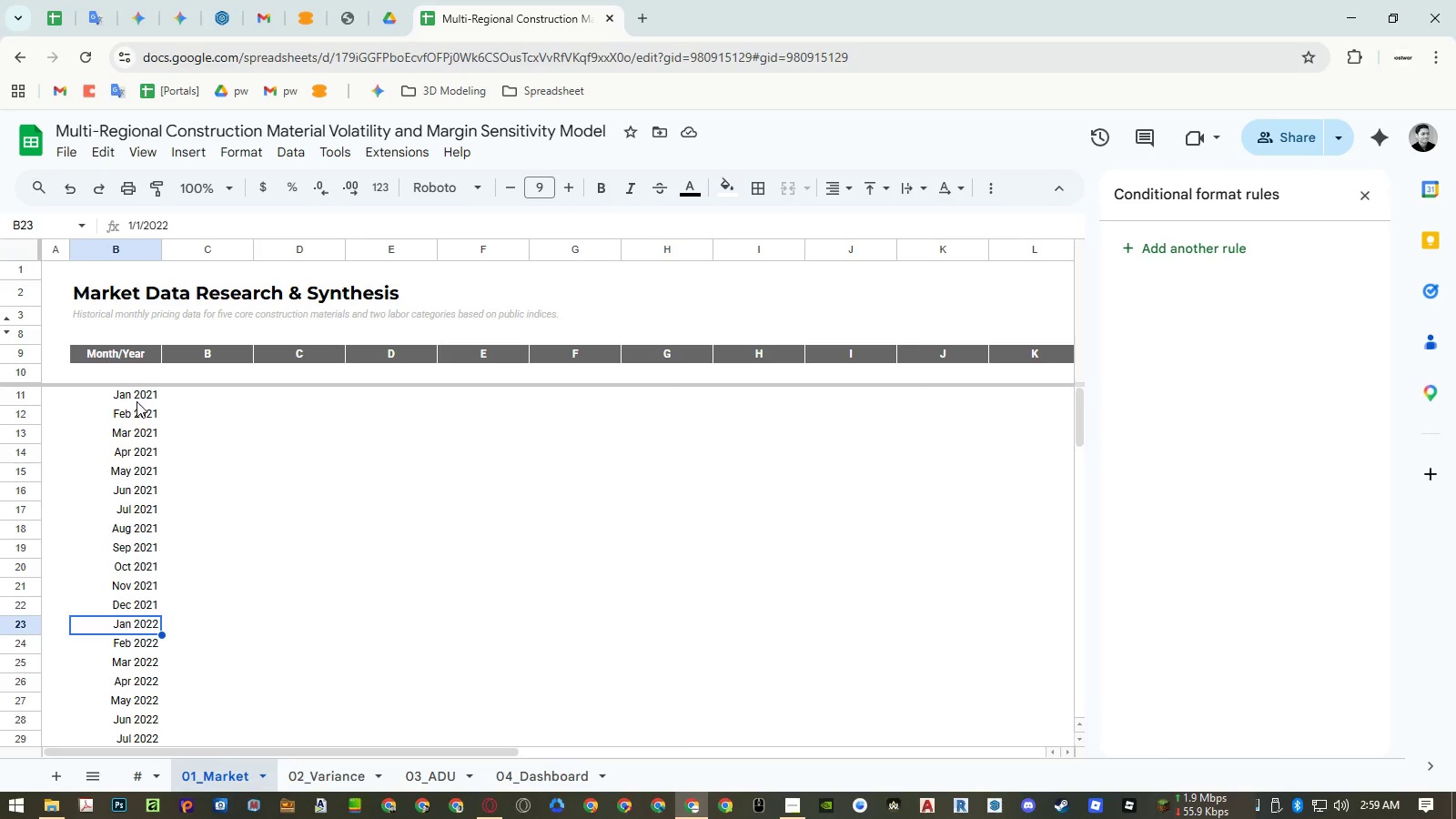 
key(ArrowUp)
 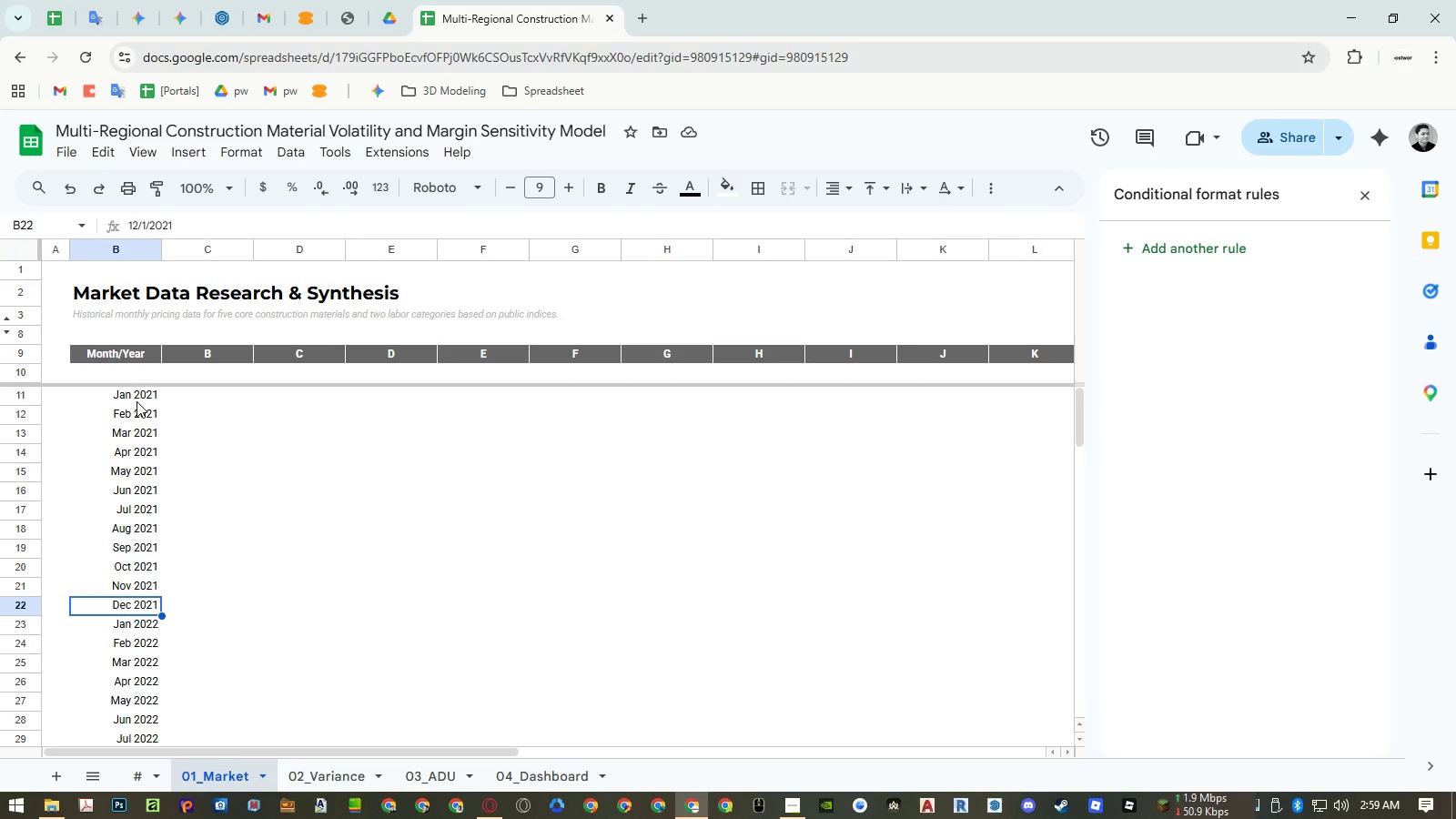 
key(ArrowDown)
 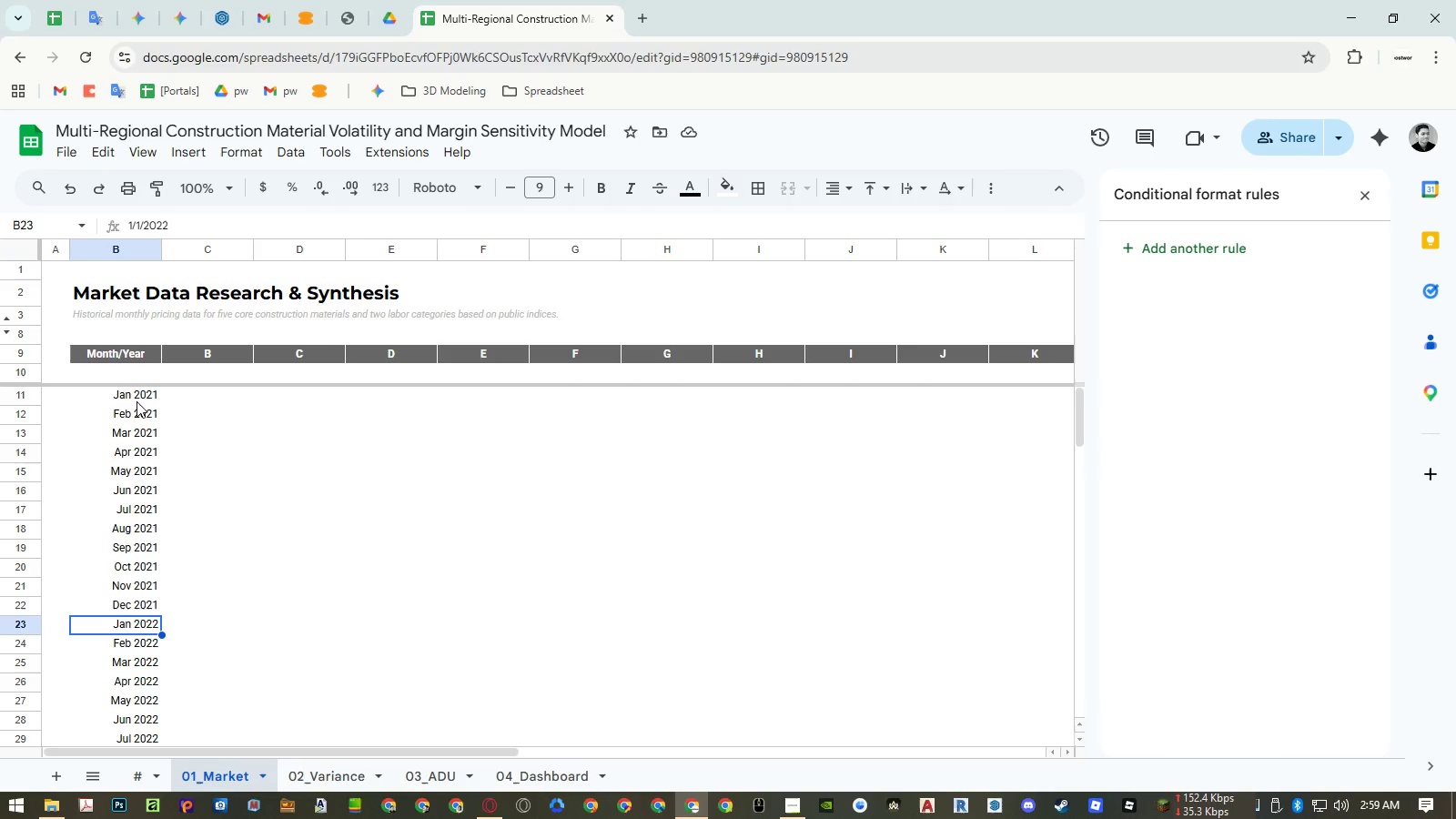 
key(ArrowDown)
 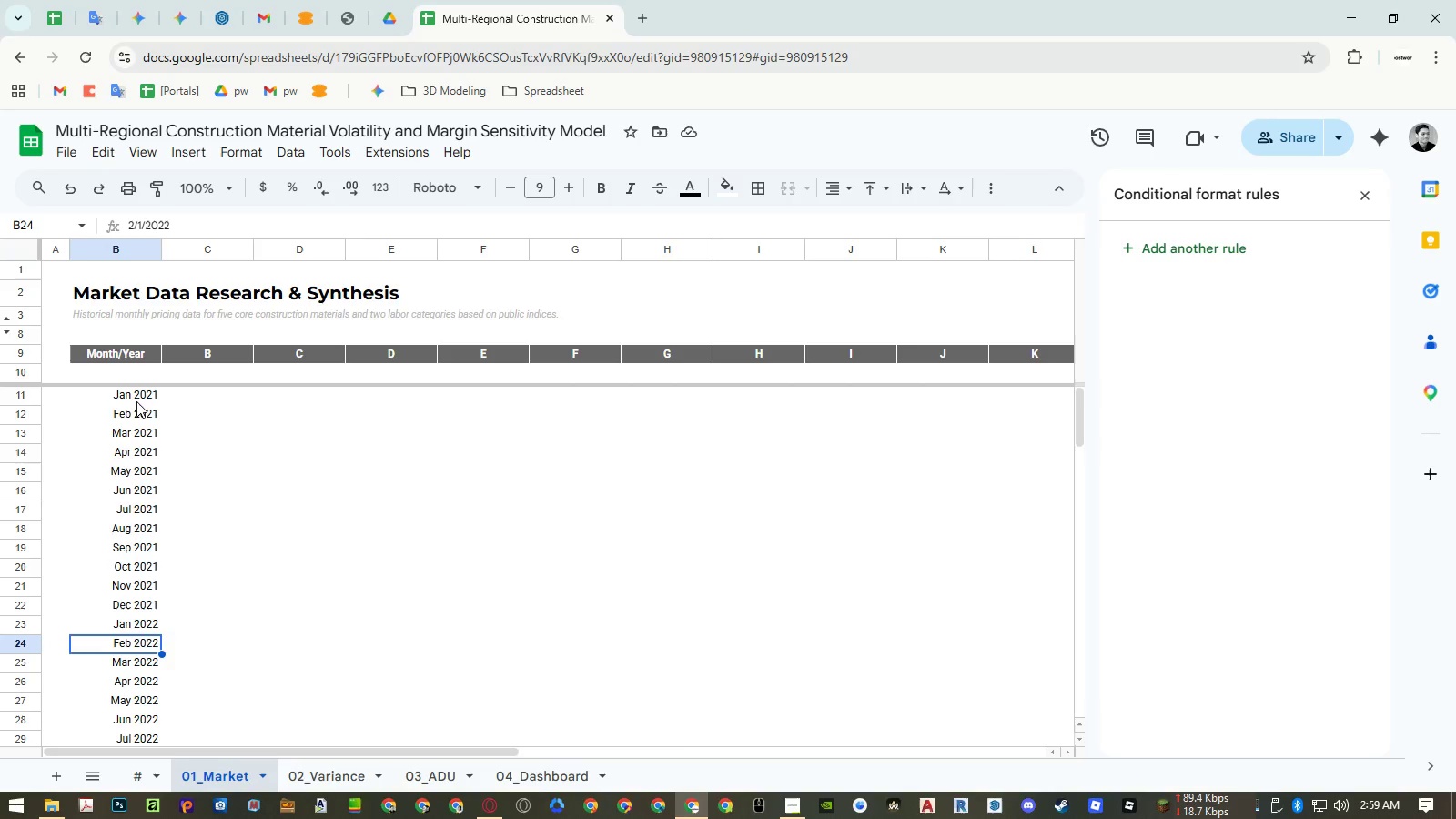 
key(ArrowDown)
 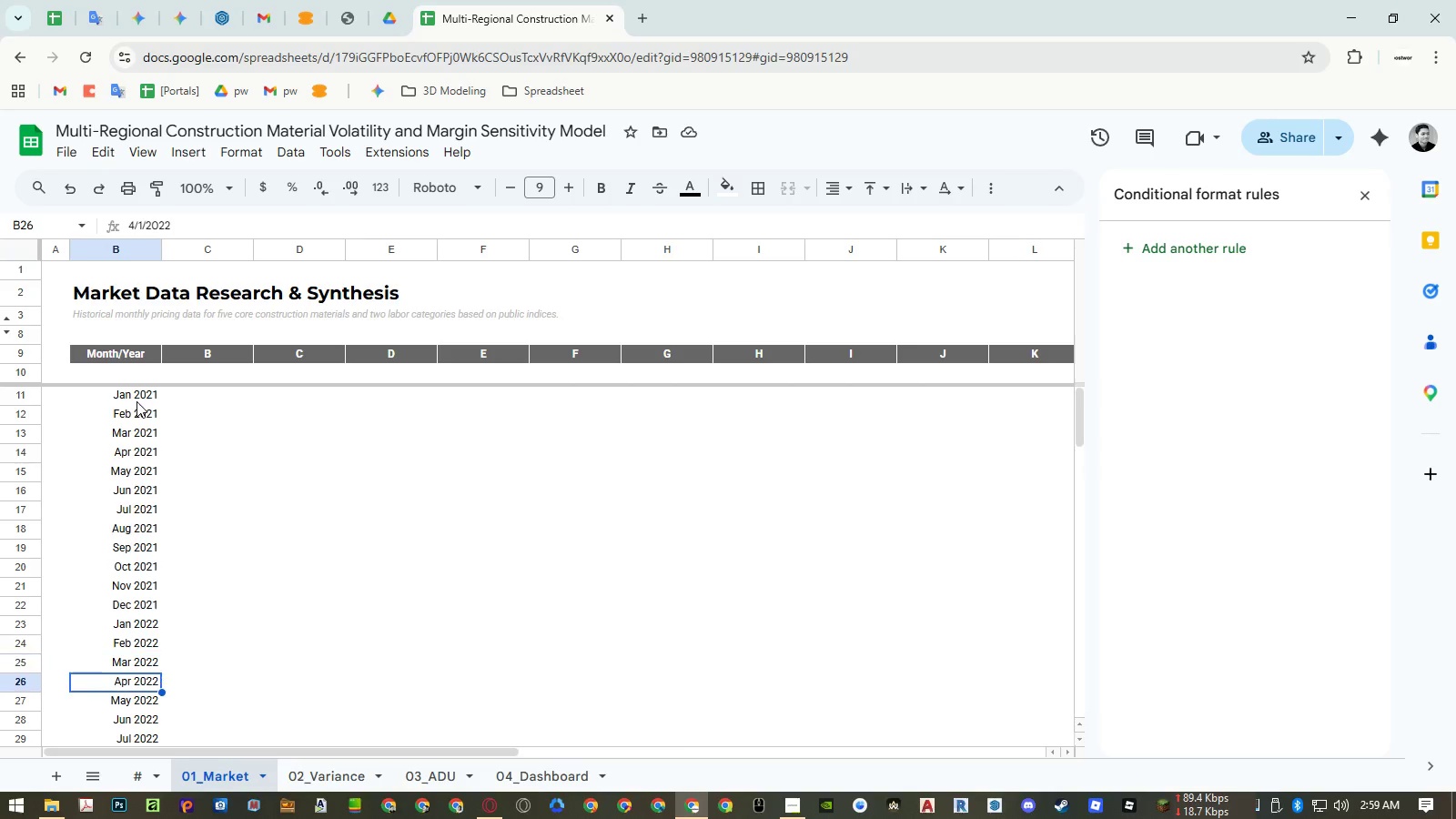 
key(ArrowDown)
 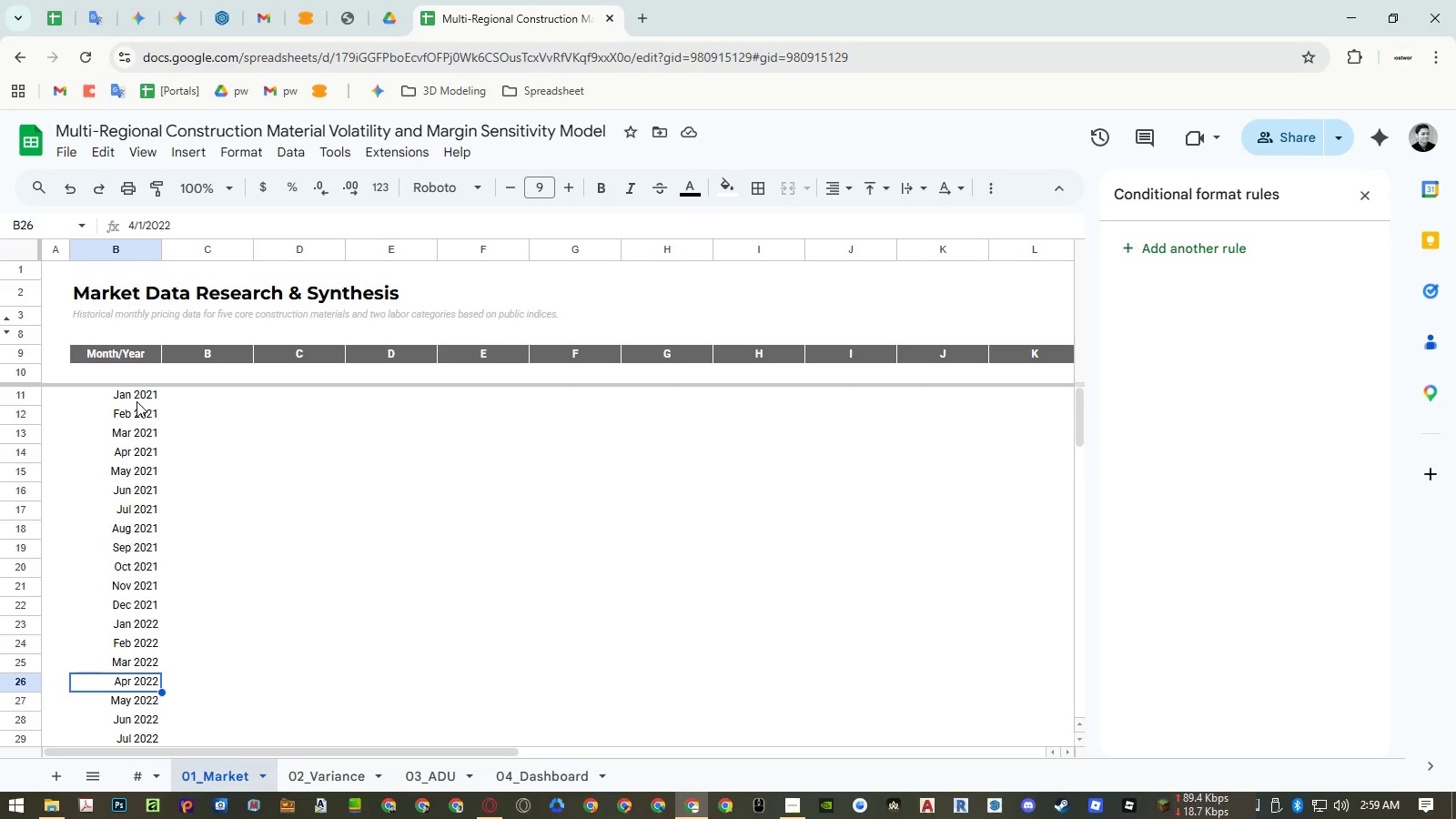 
key(ArrowDown)
 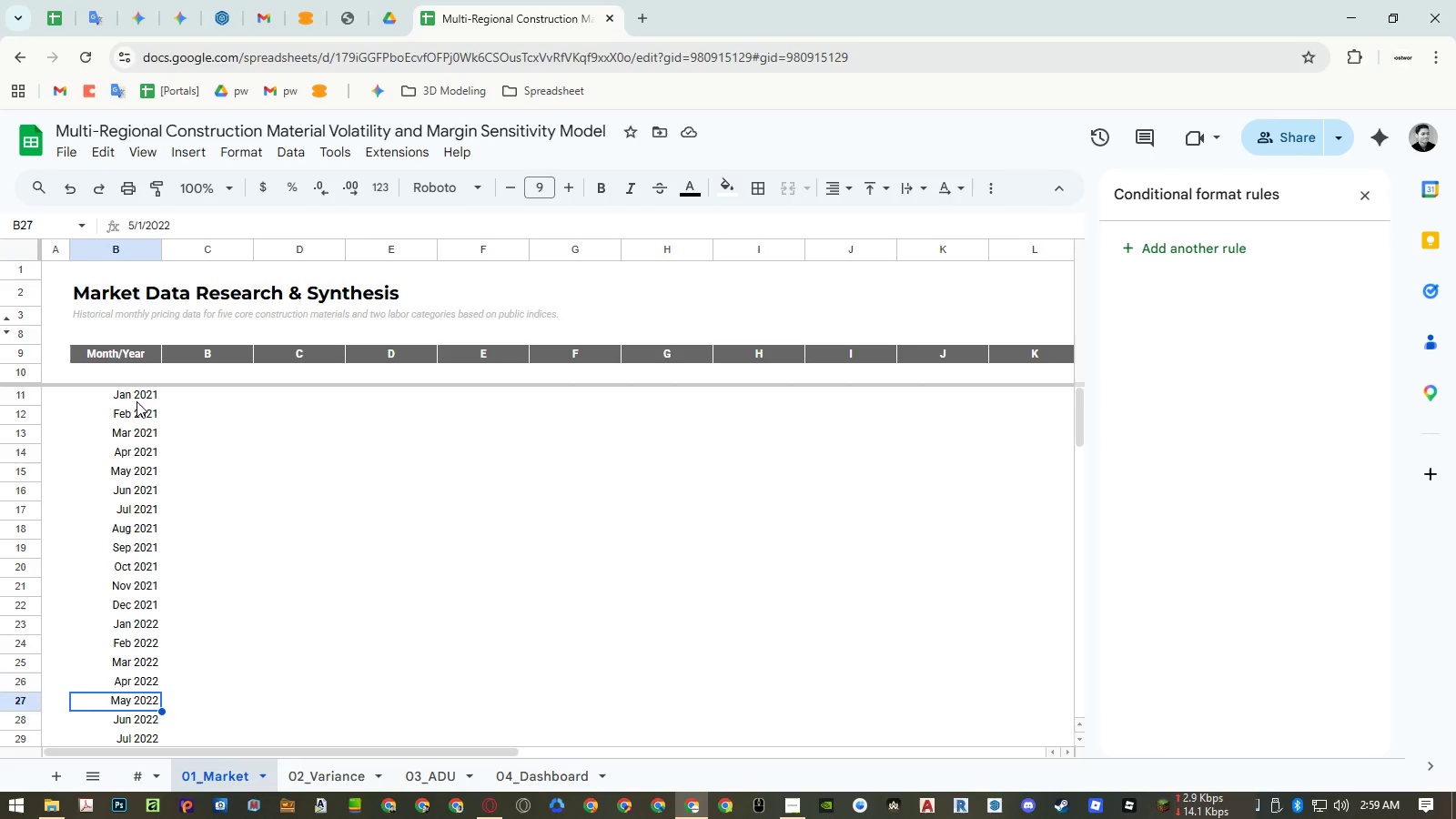 
key(ArrowDown)
 